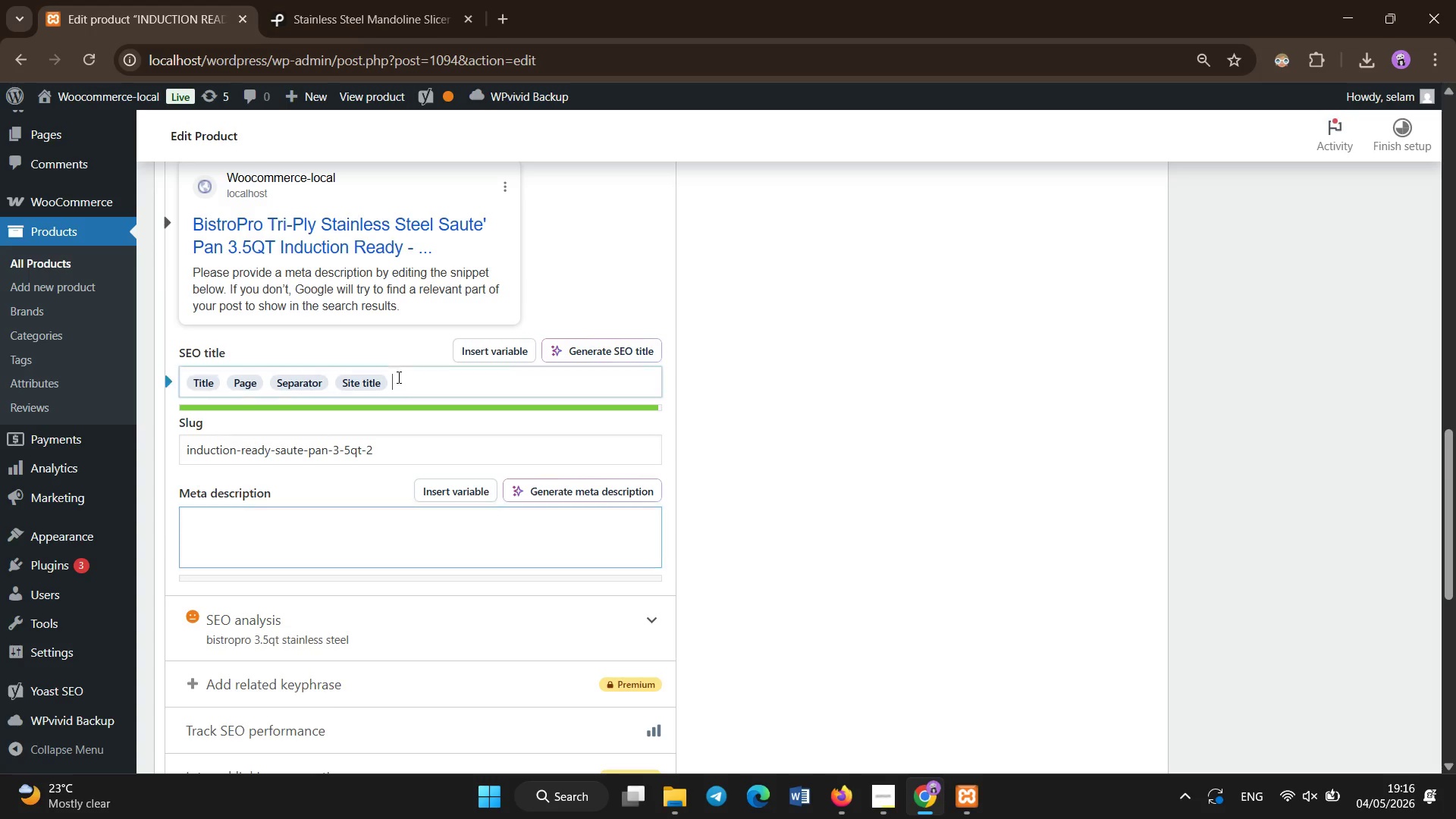 
left_click_drag(start_coordinate=[399, 378], to_coordinate=[190, 380])
 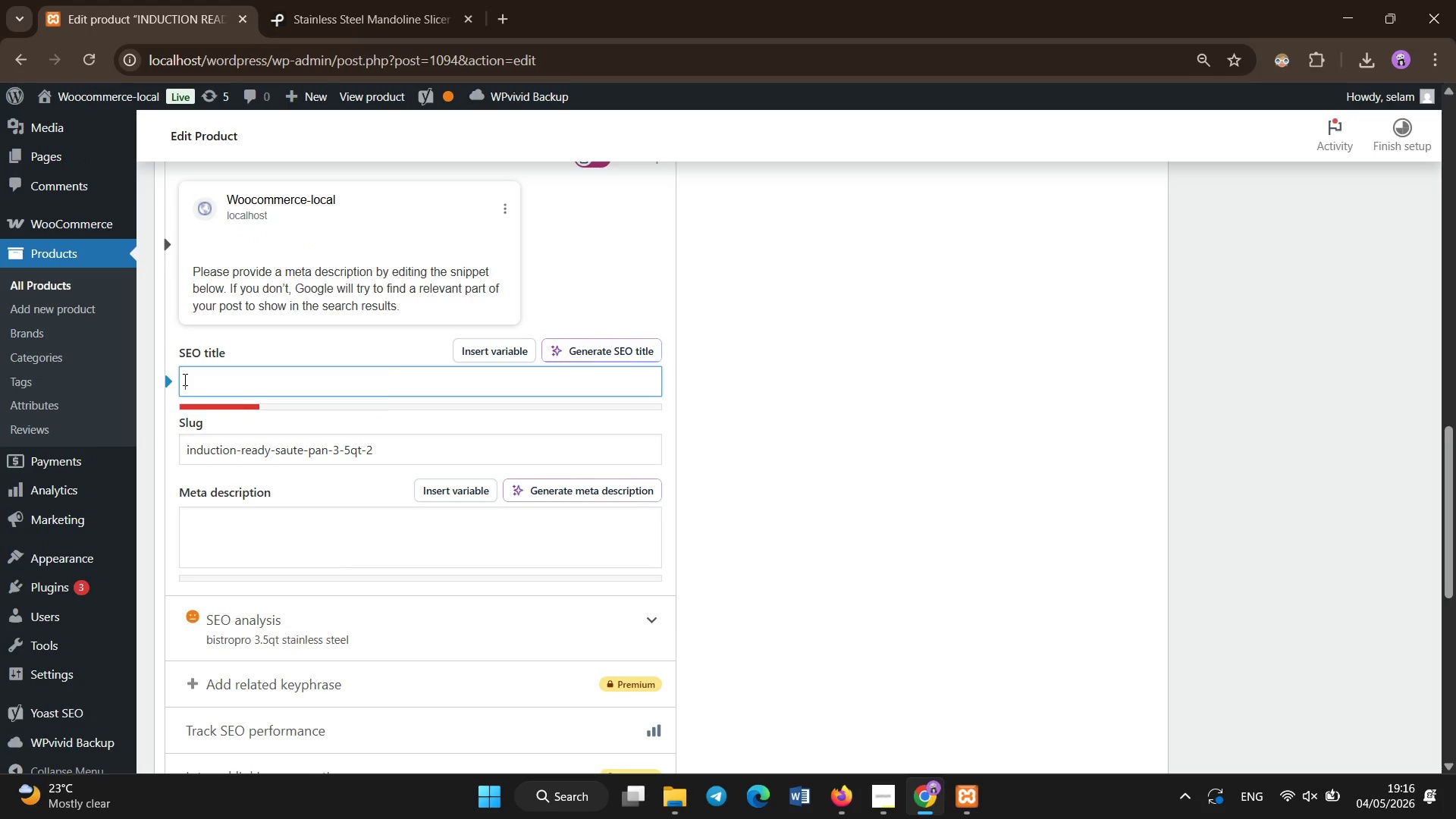 
key(Backspace)
type(Buy 3.5QT Stainless Steel s)
key(Backspace)
type(Saute Pan Induction Ready)
 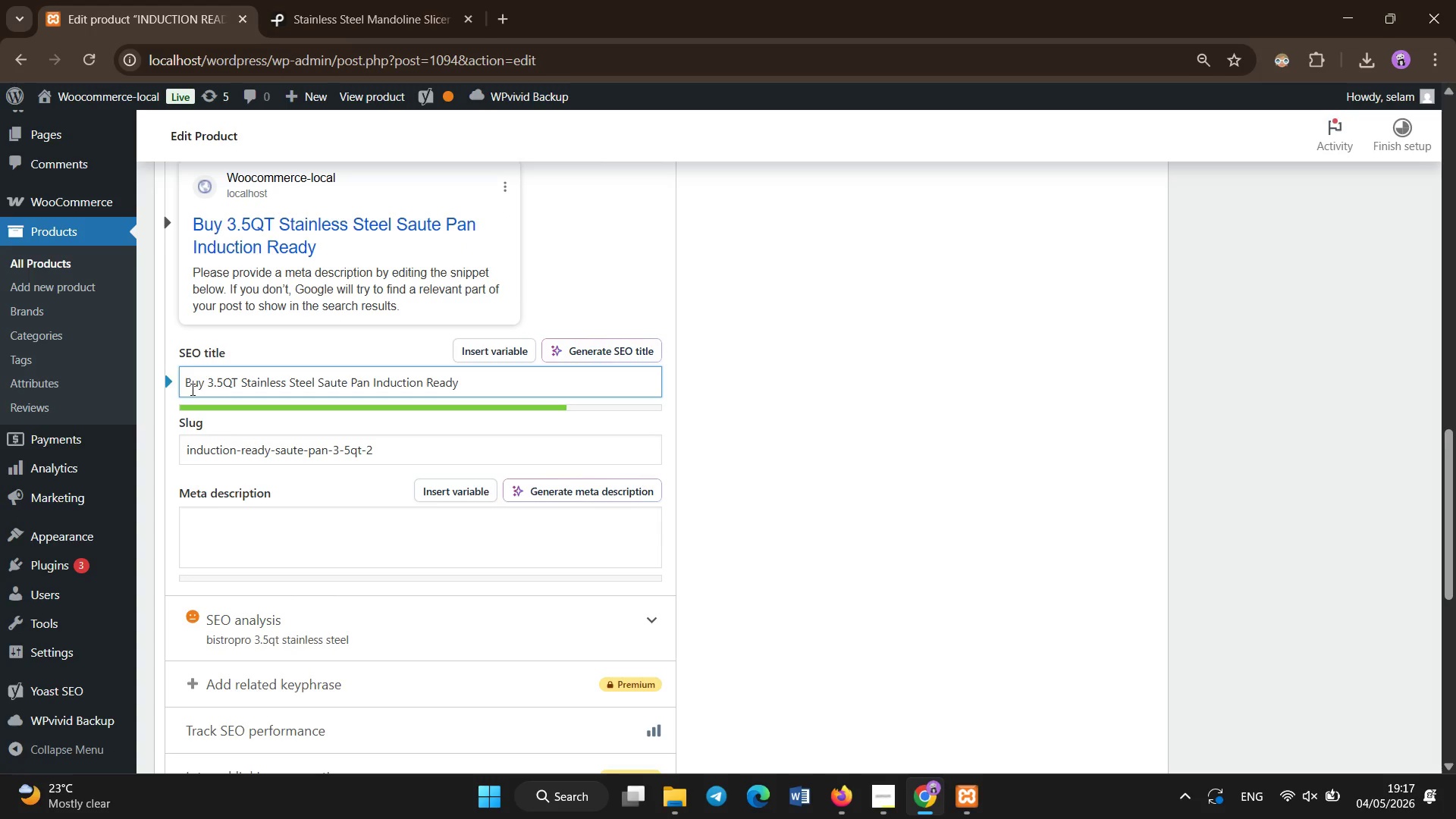 
left_click([260, 523])
 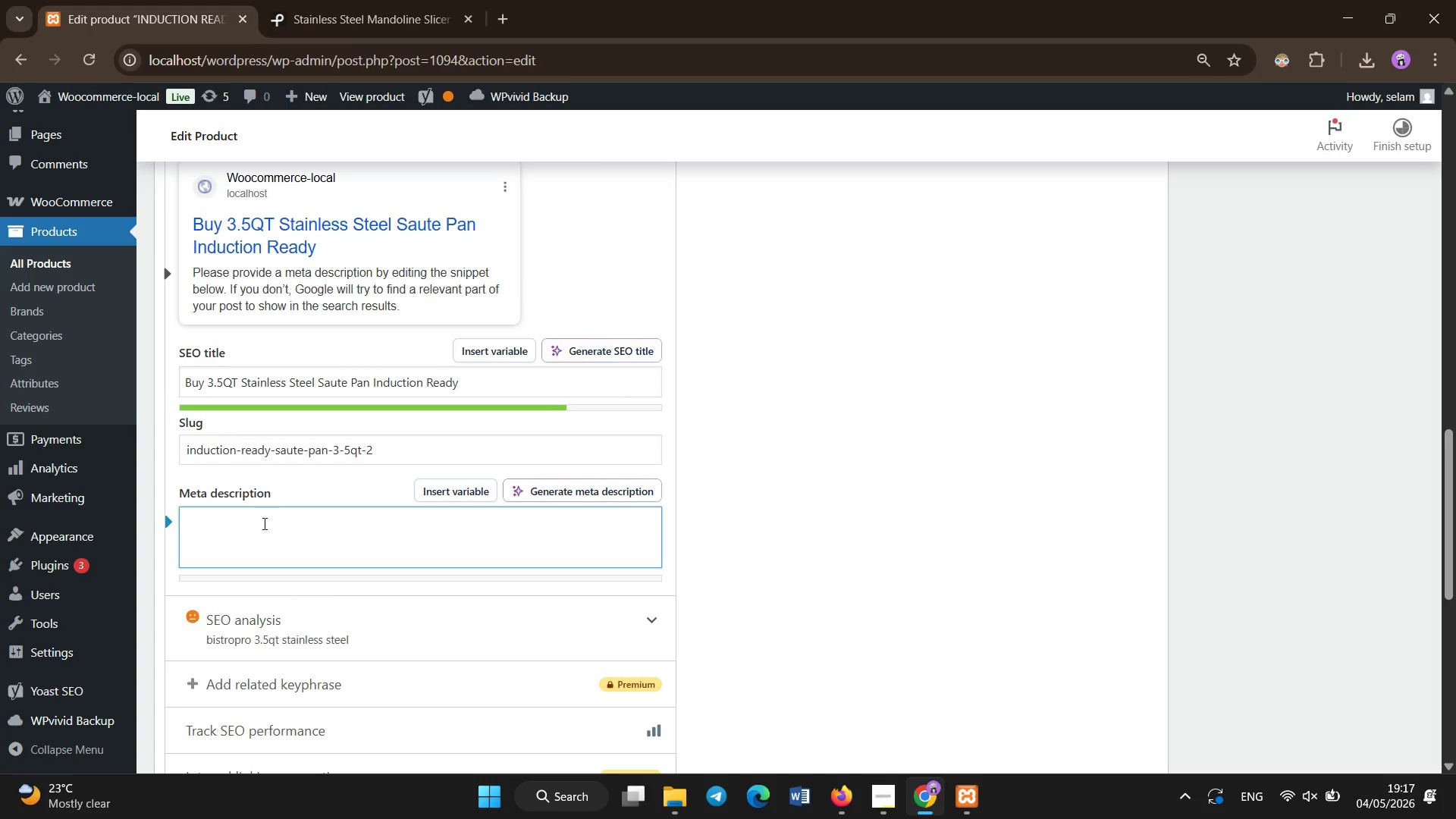 
type(Tri-ply stainless steel 3.5QT saute pan )
key(Backspace)
type(, induction ready and built for commercial kitchens )
key(Backspace)
type(. Perfect for sauces )
key(Backspace)
type(, searing,a)
key(Backspace)
type( and high-volume cooc)
 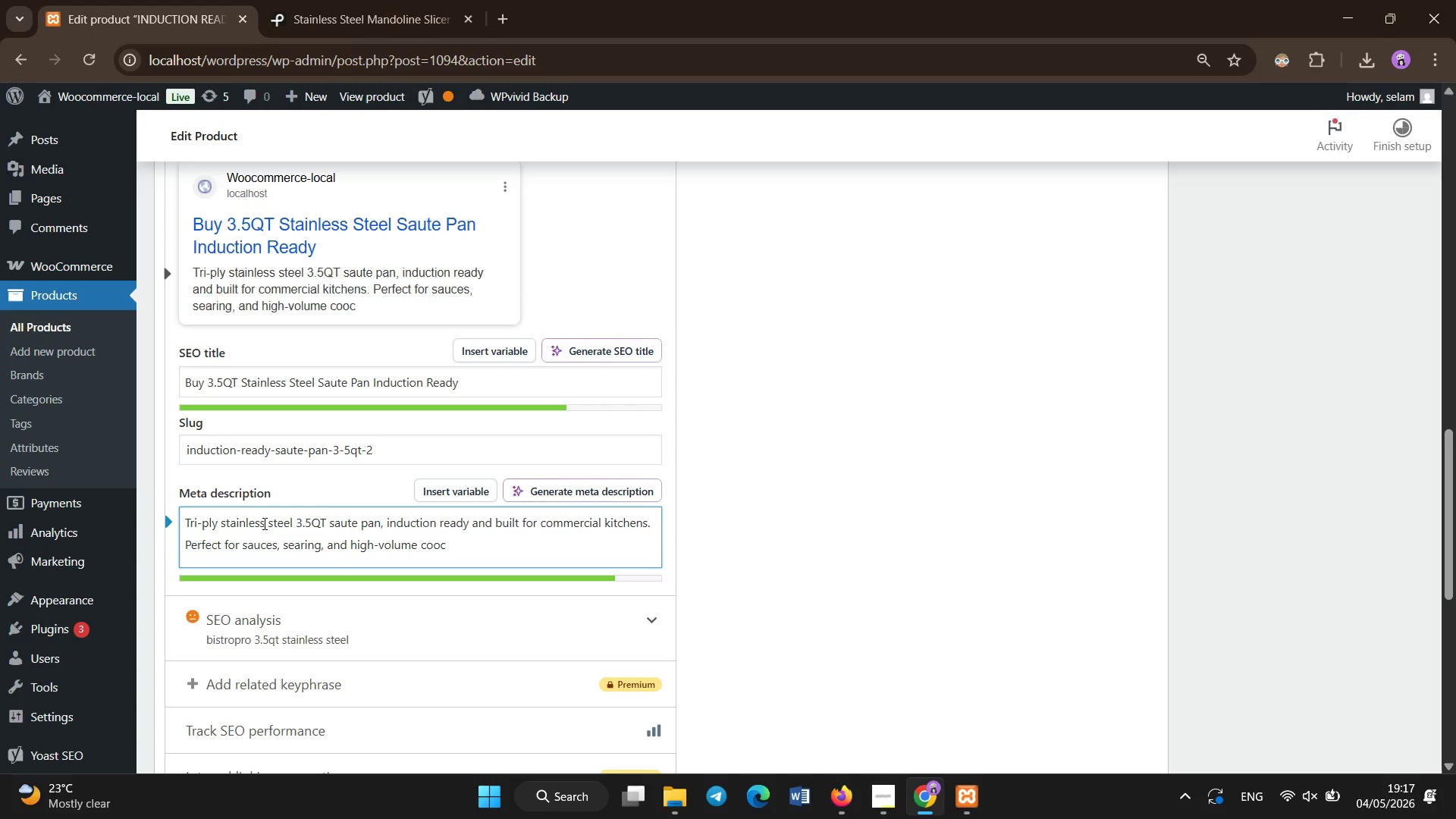 
key(Backspace)
type(king.)
 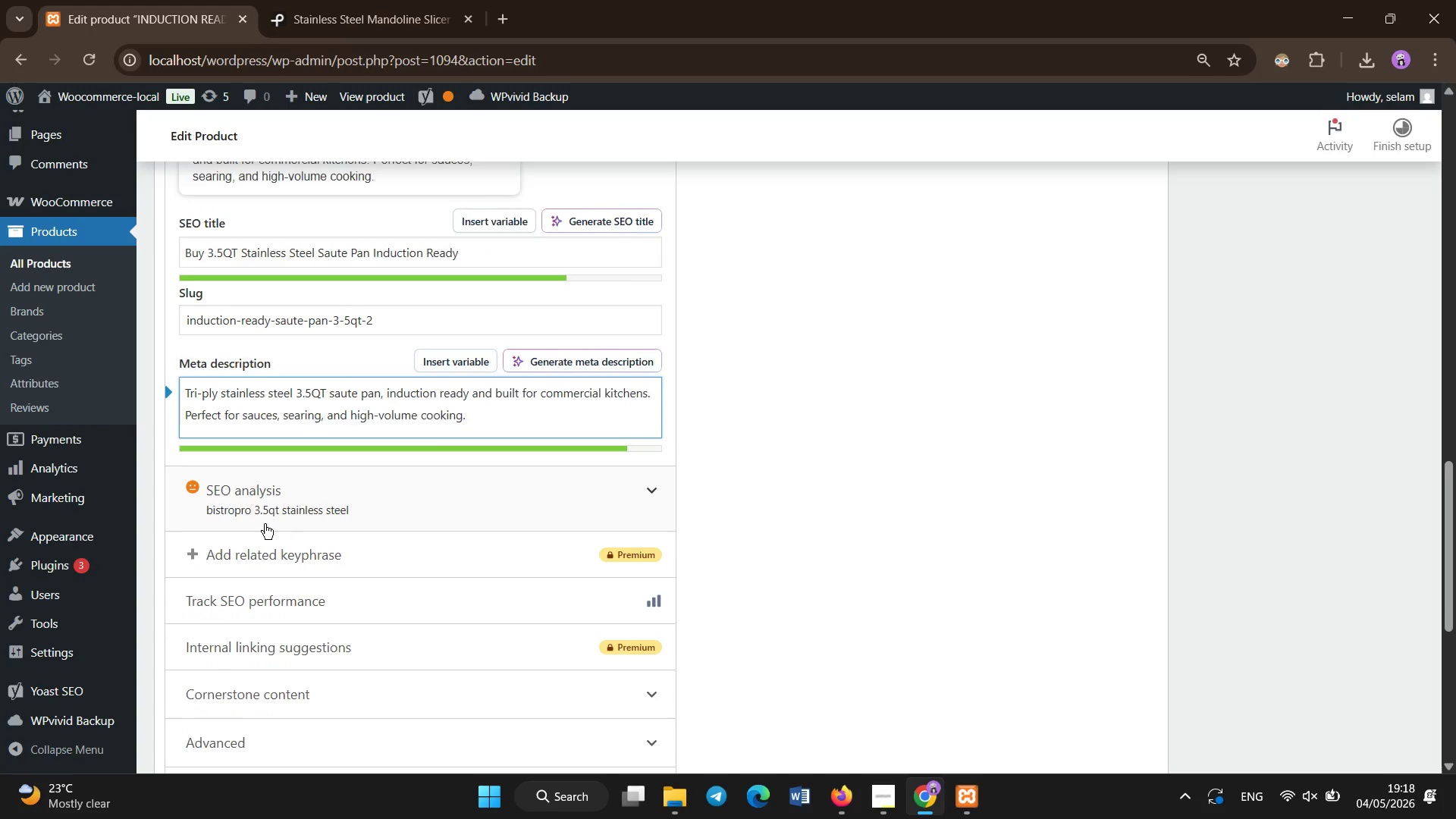 
scroll: coordinate [265, 524], scroll_direction: down, amount: 4.0
 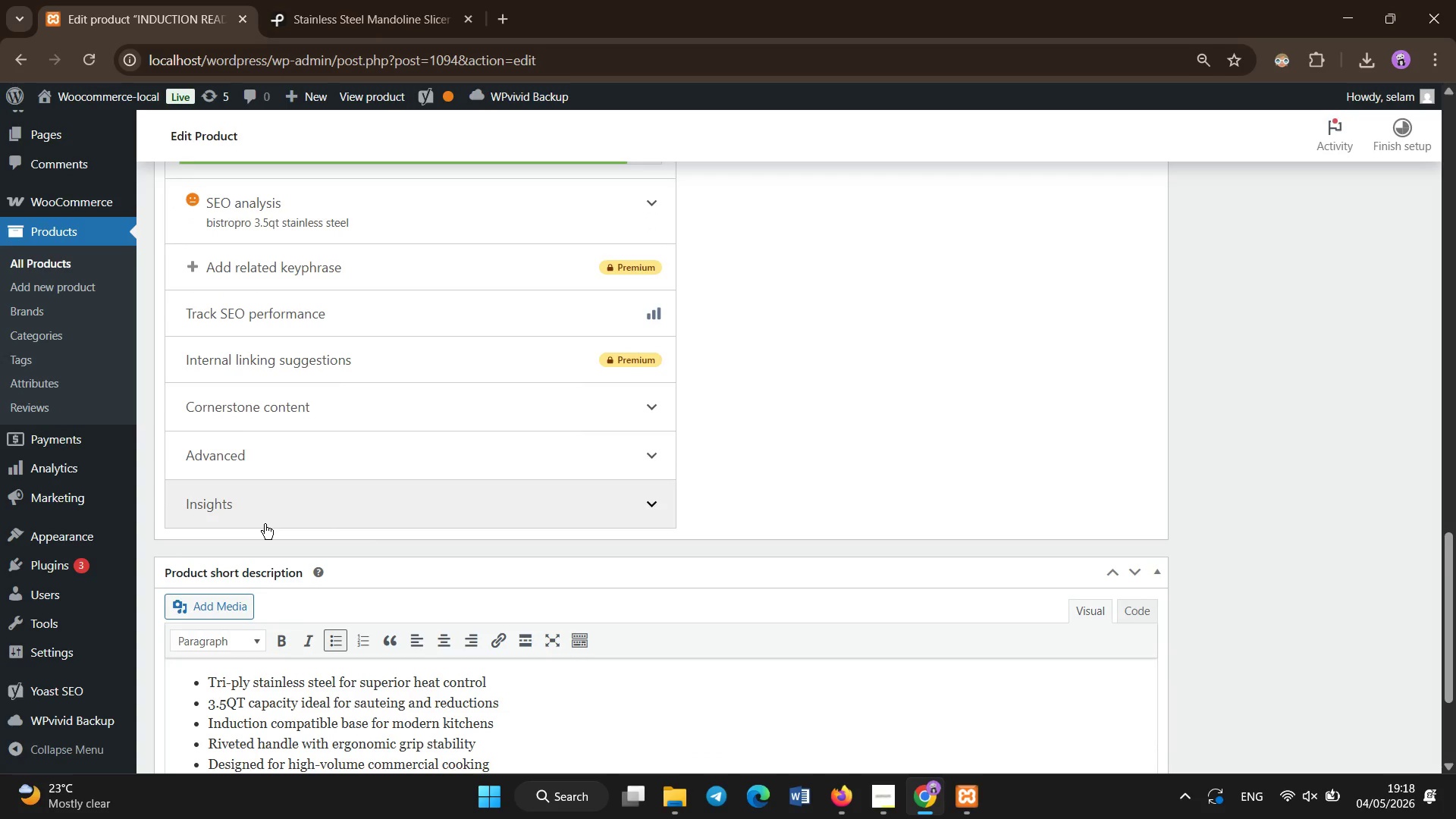 
scroll: coordinate [231, 383], scroll_direction: up, amount: 12.0
 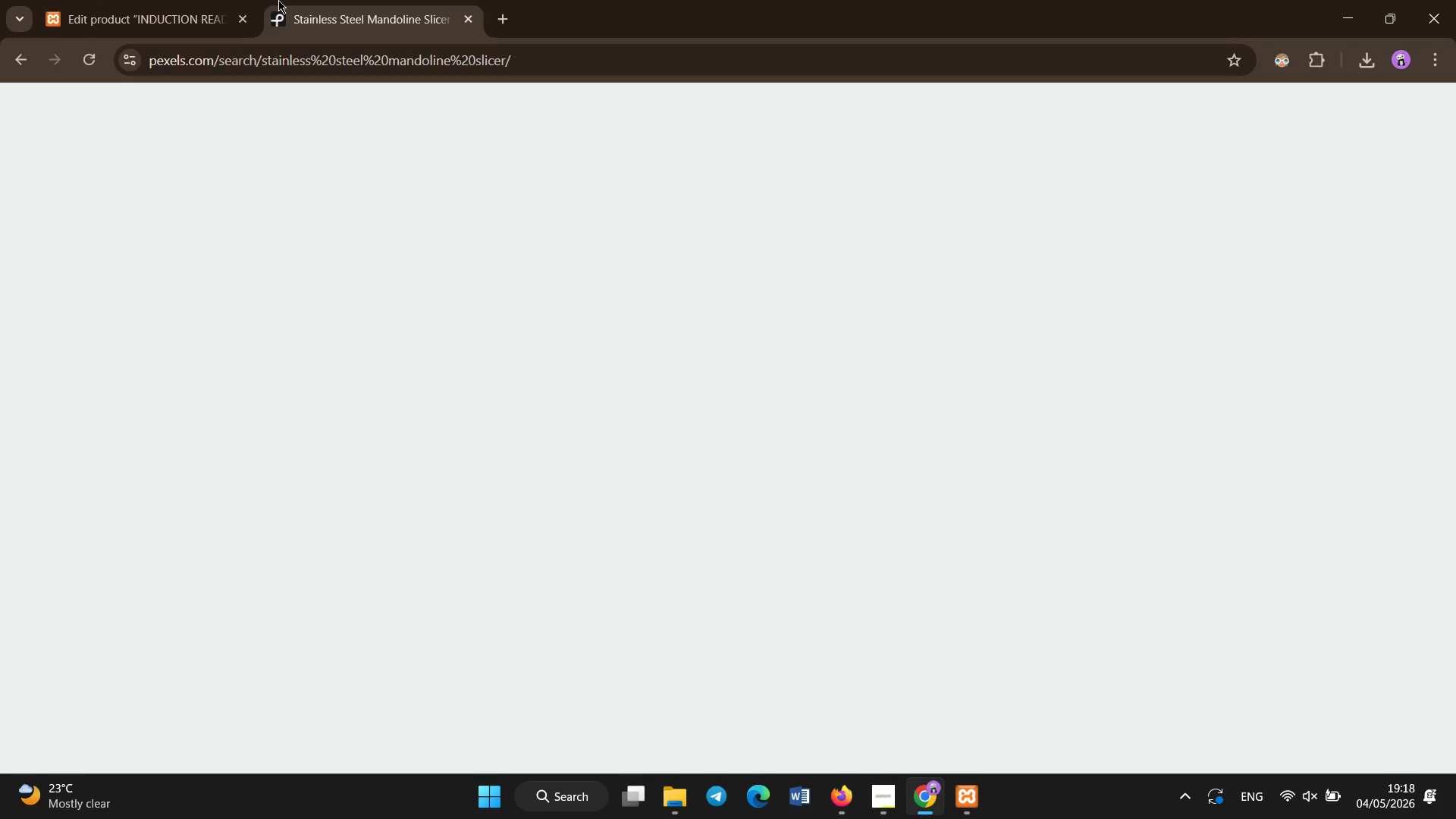 
left_click([278, 0])
 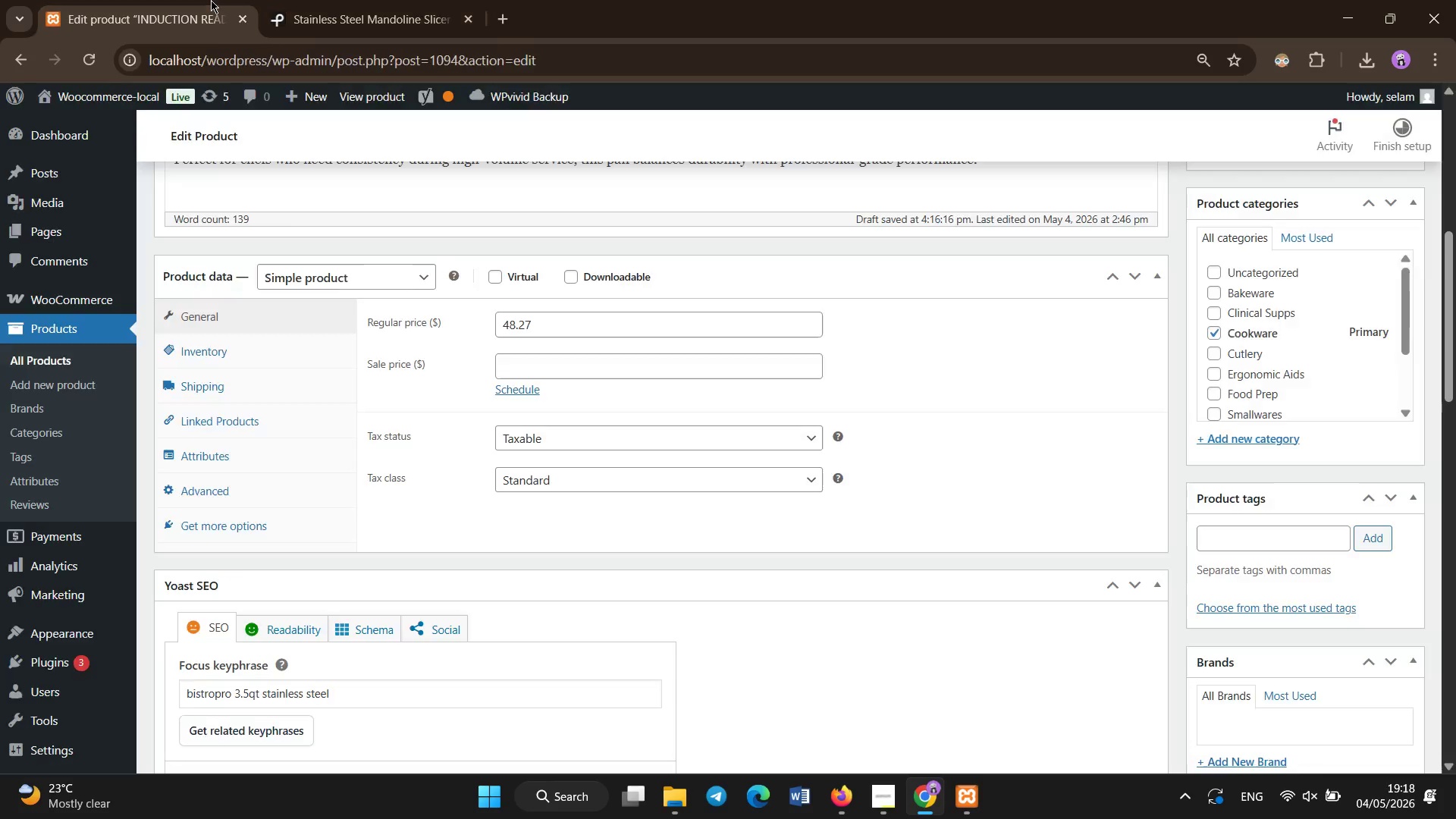 
left_click([211, 0])
 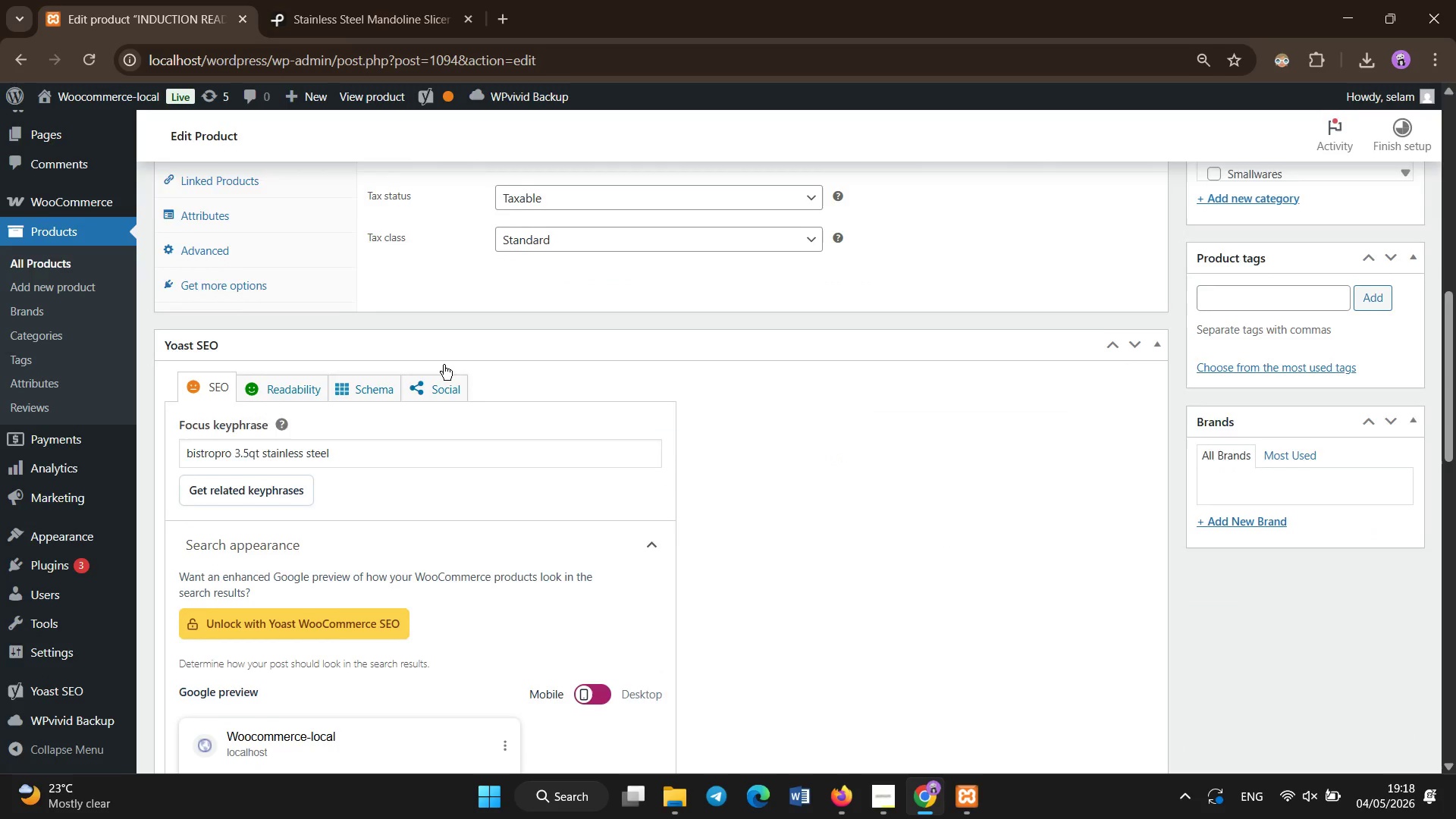 
scroll: coordinate [711, 423], scroll_direction: up, amount: 17.0
 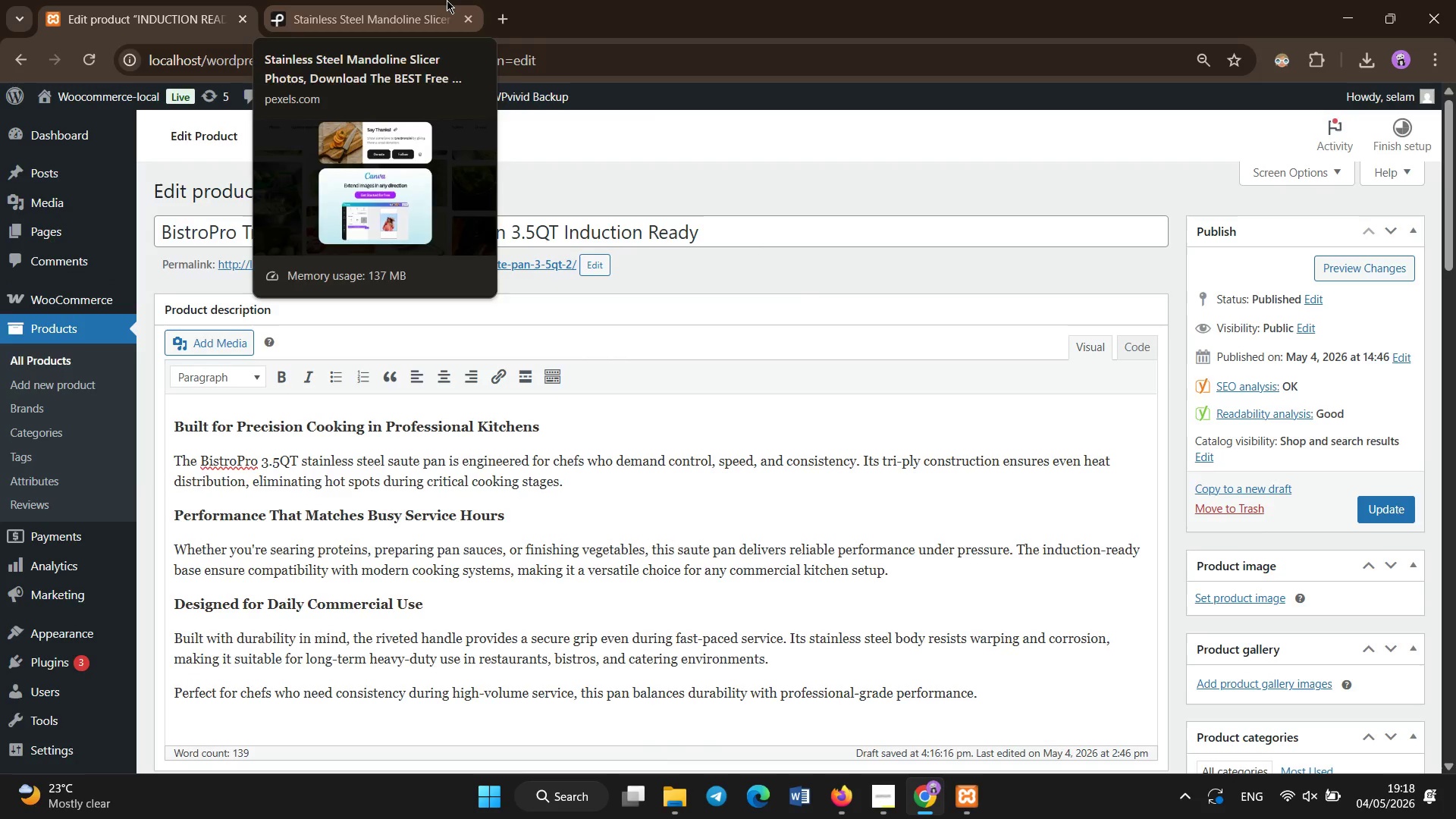 
left_click([447, 0])
 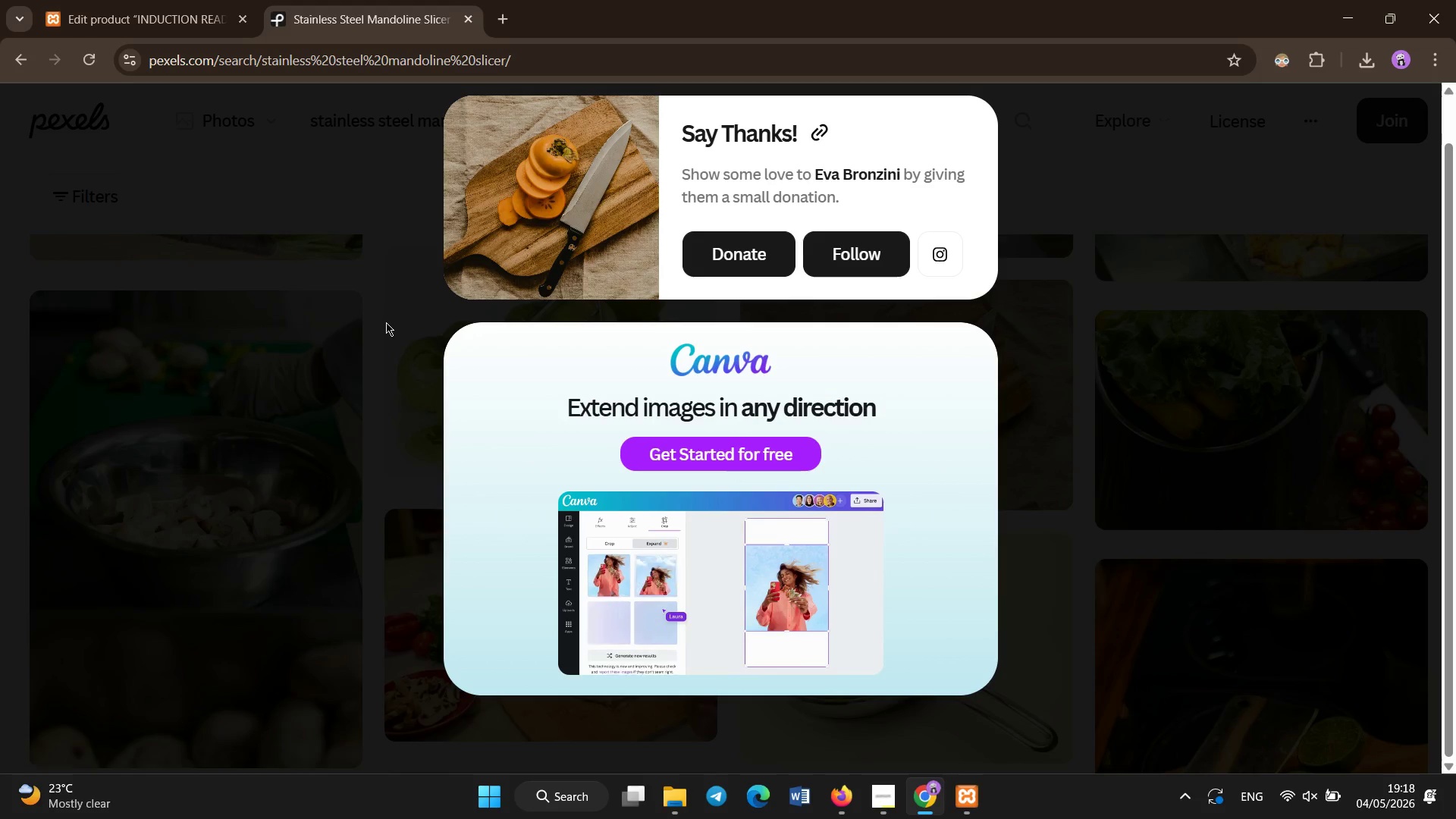 
left_click([386, 322])
 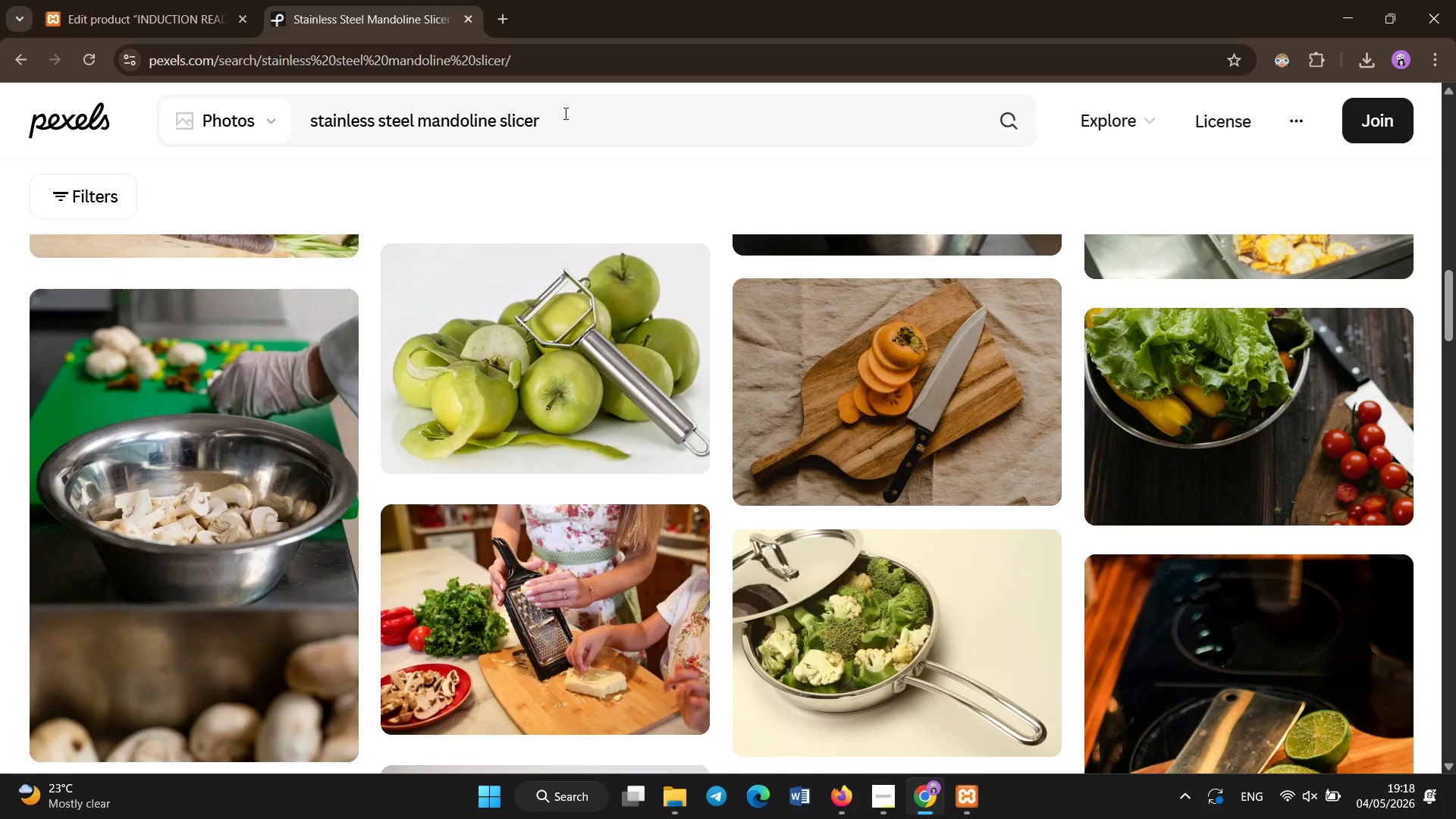 
left_click([580, 114])
 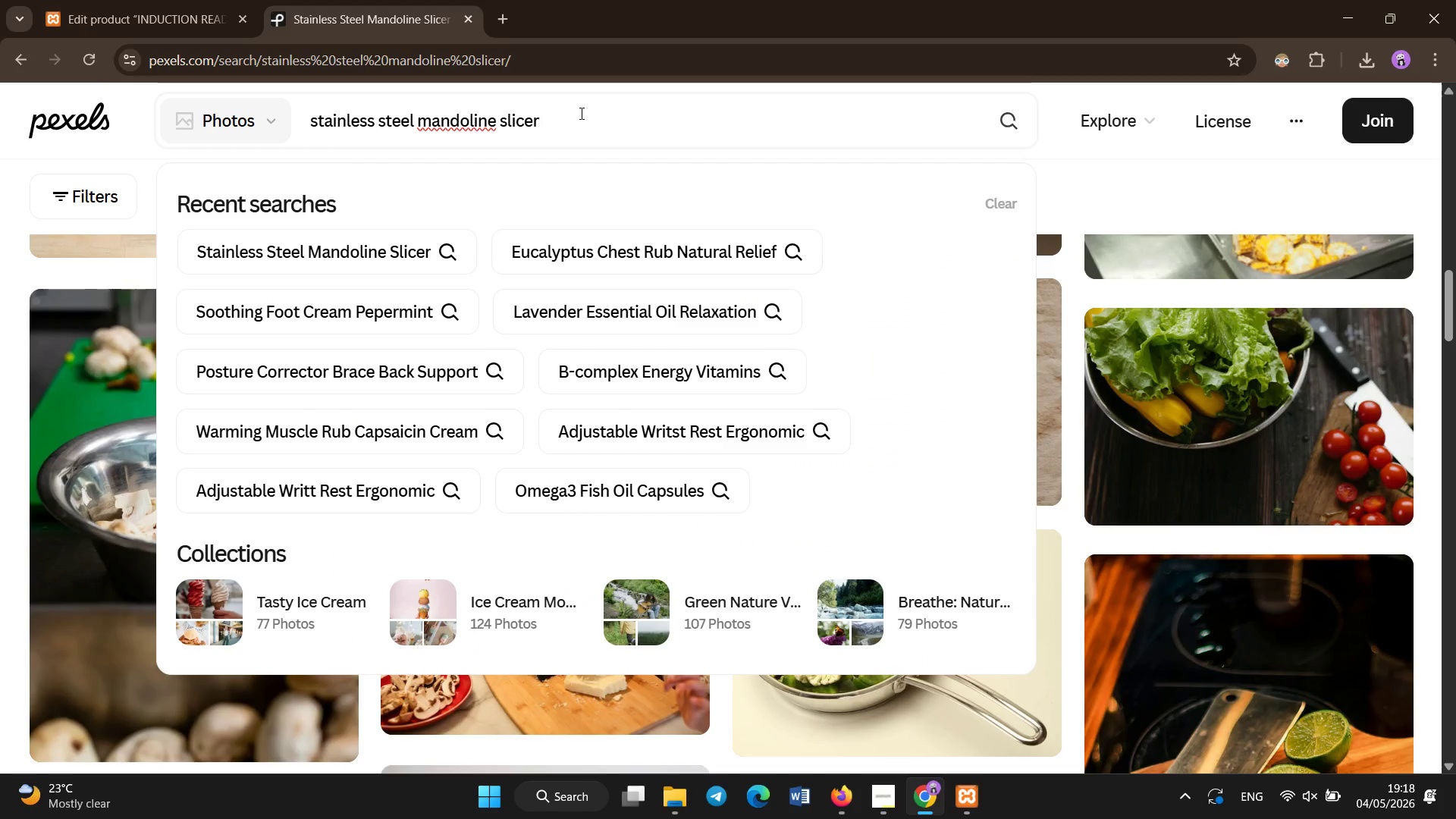 
key(Control+A)
 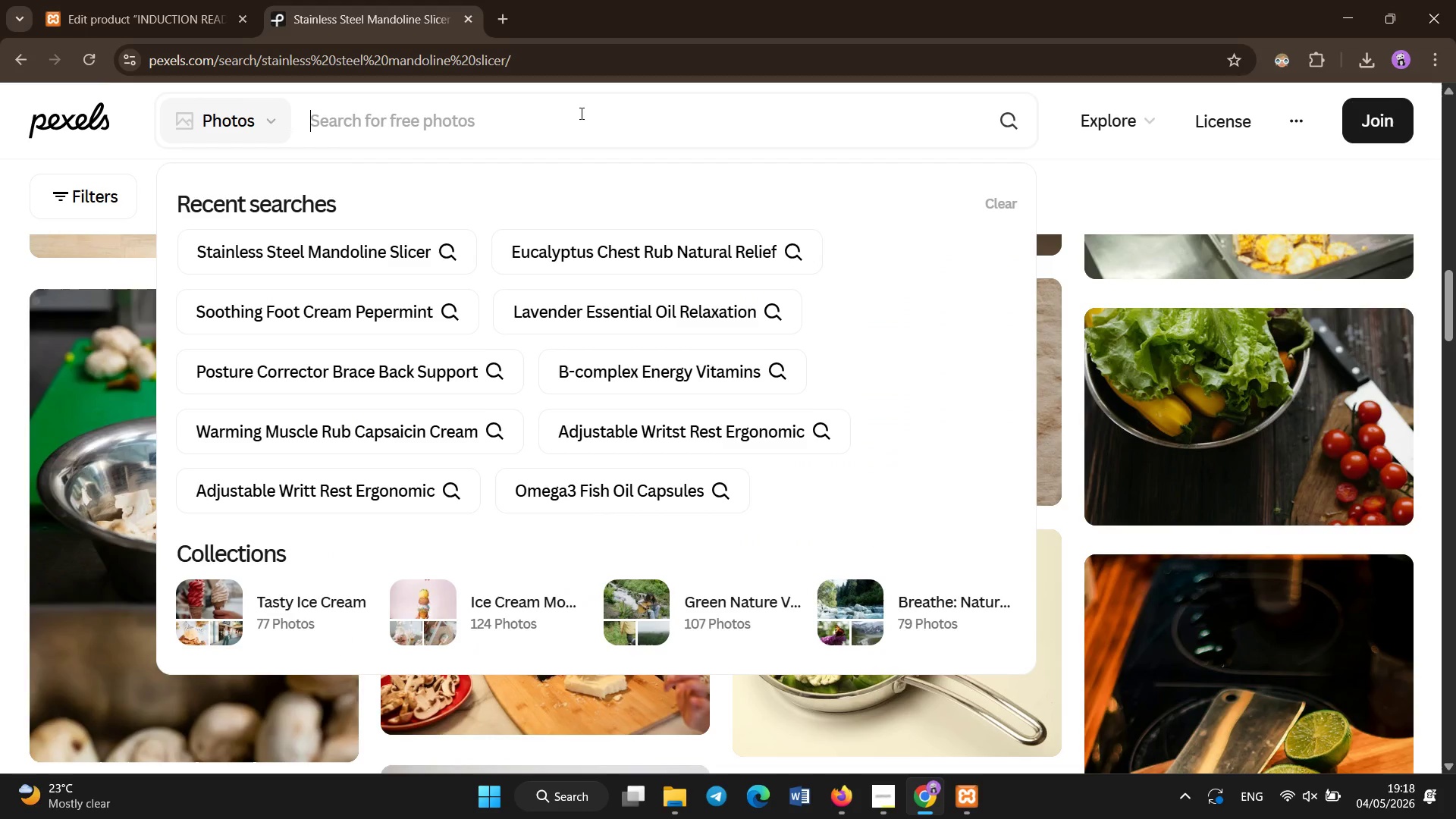 
key(Control+Backspace)
 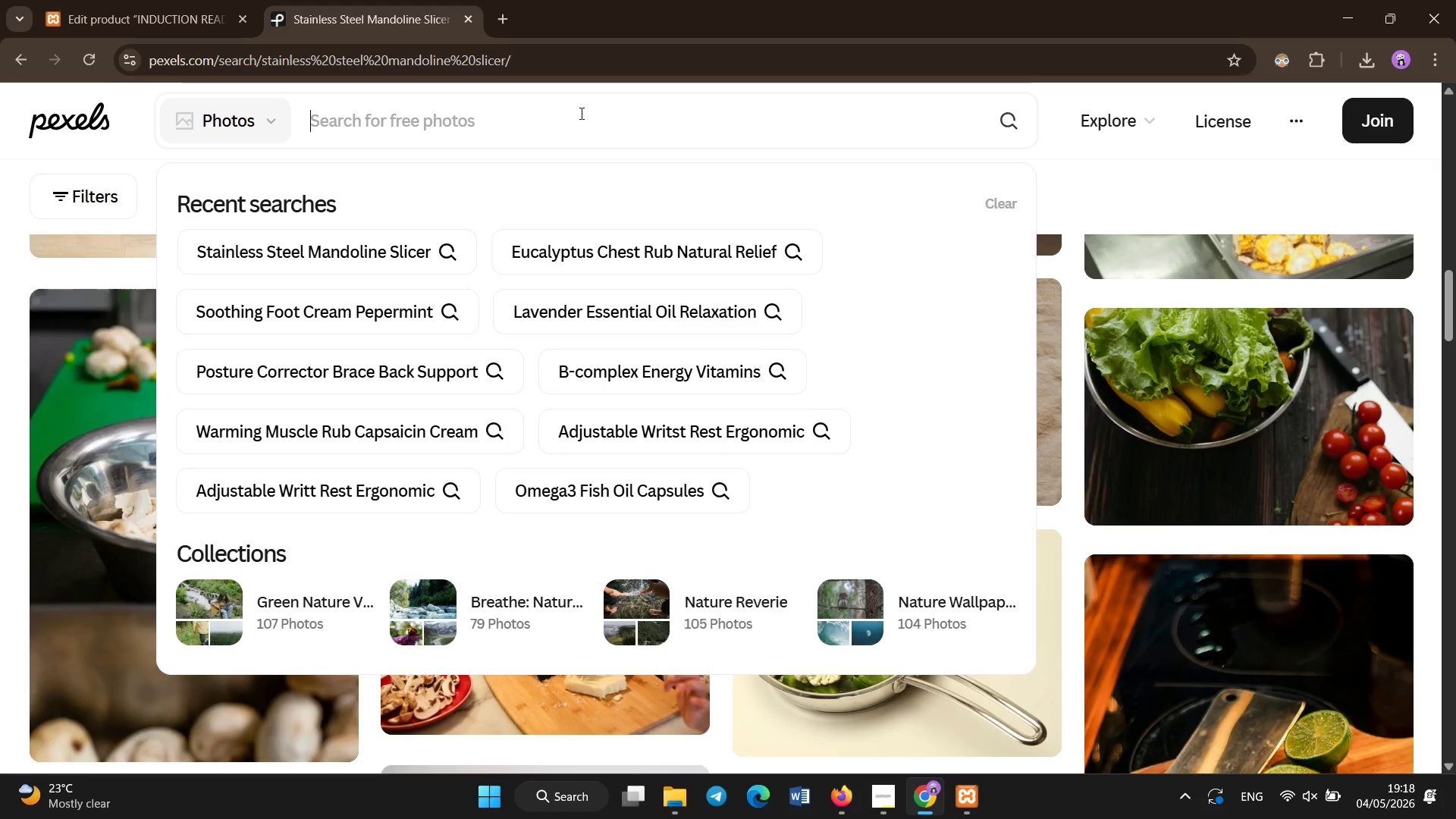 
type(trip ply stainless steel saute pan 3.5 quart )
 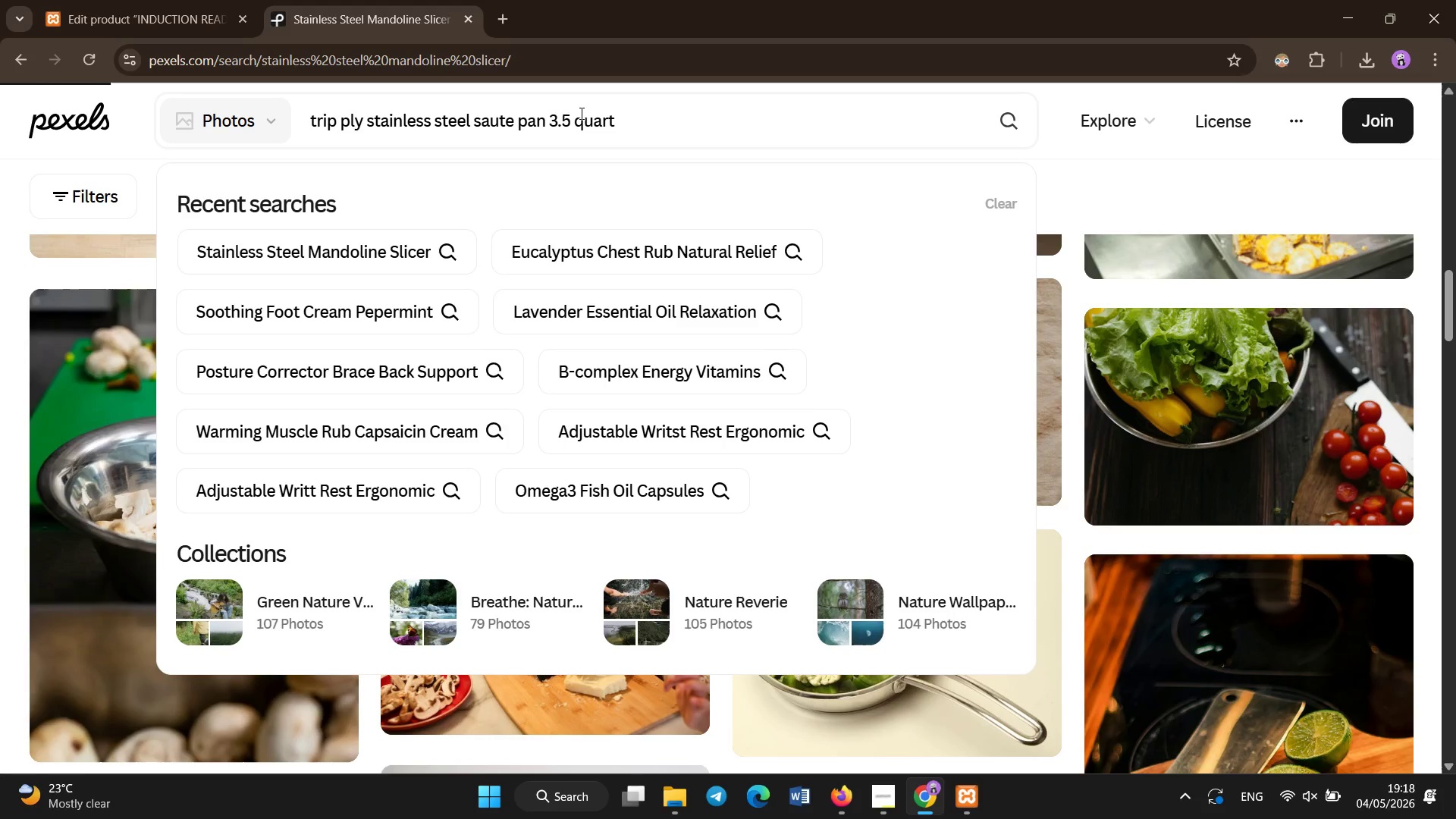 
key(Enter)
 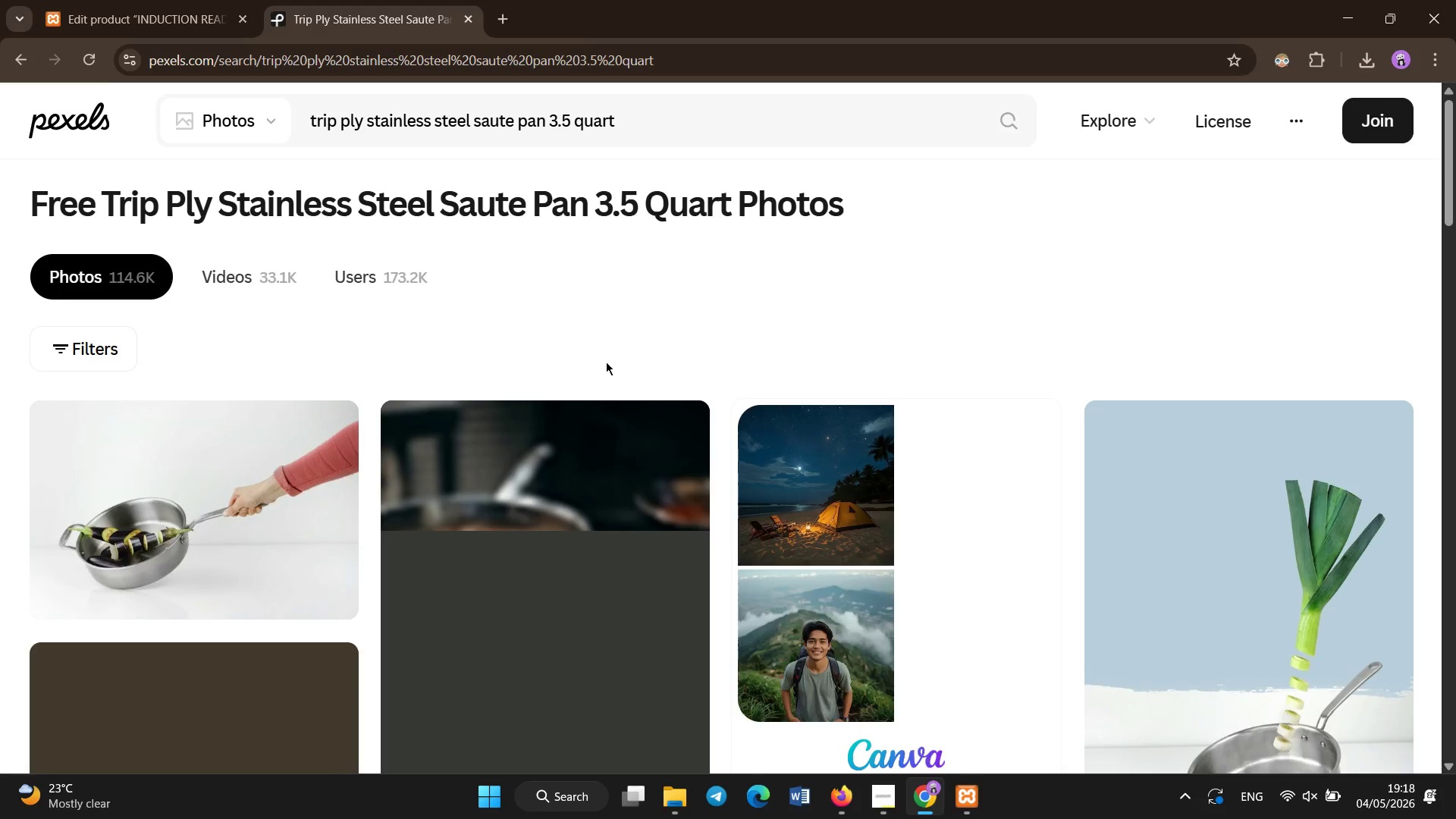 
wait(5.53)
 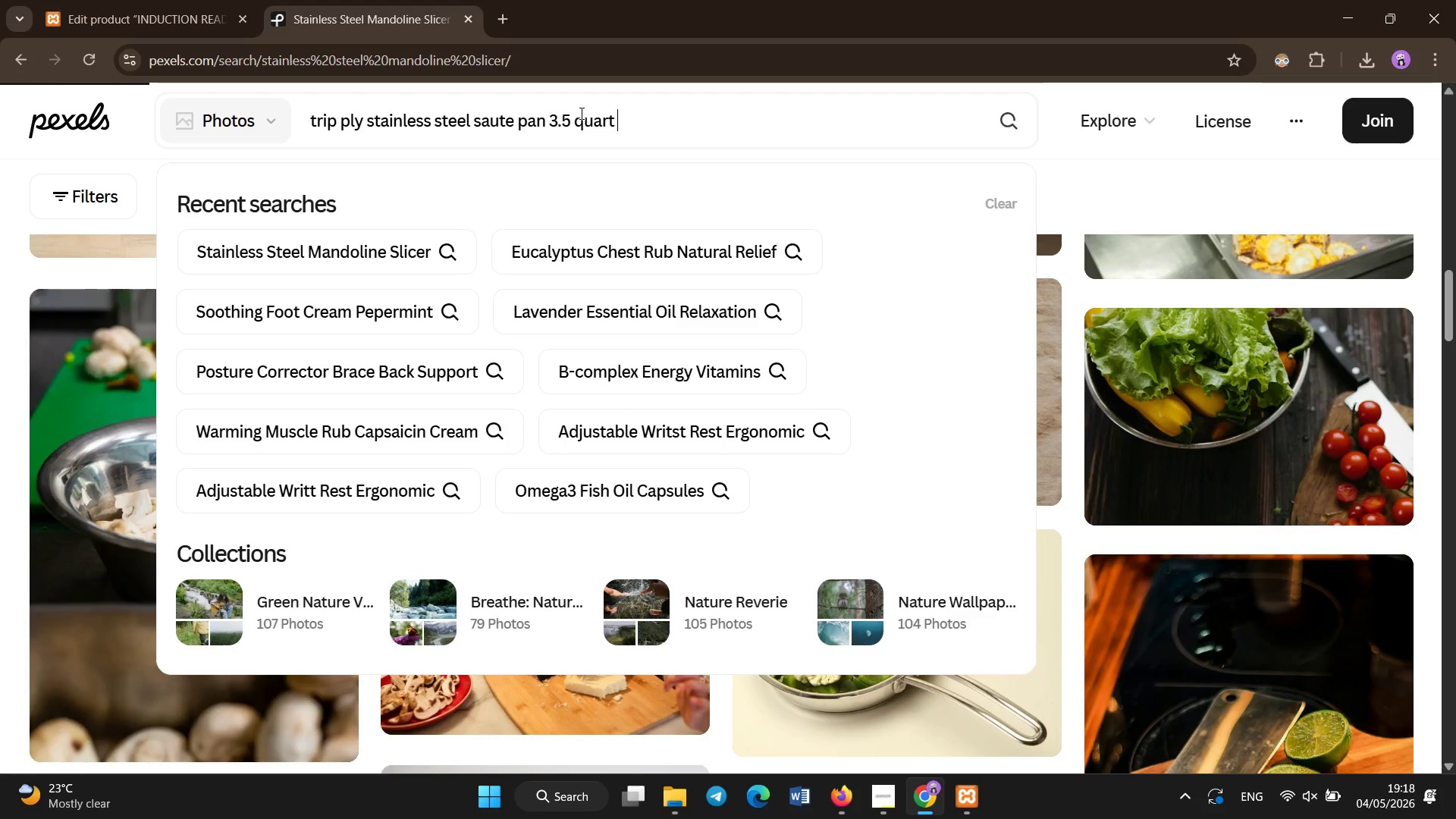 
left_click([323, 581])
 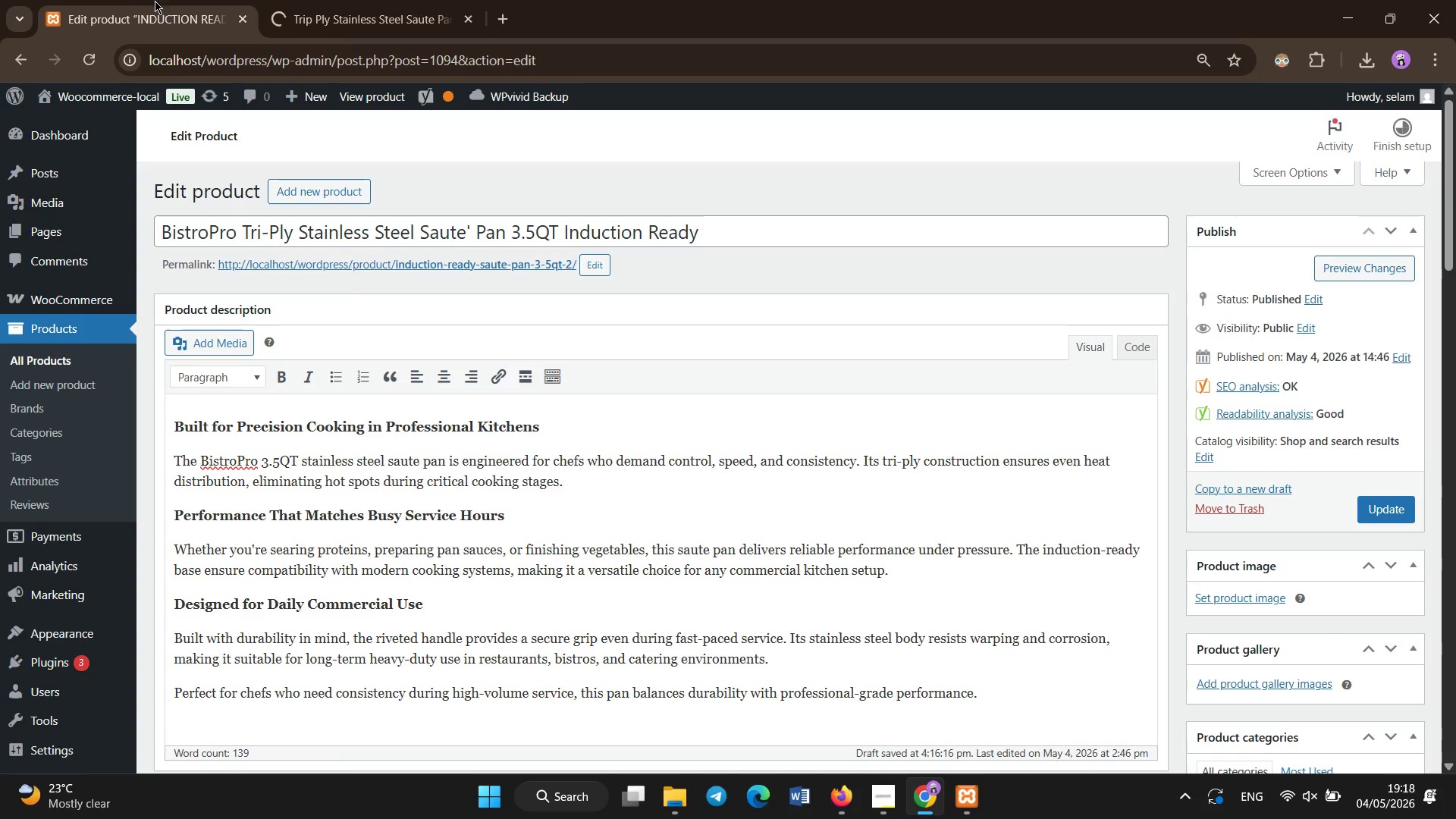 
left_click([152, 0])
 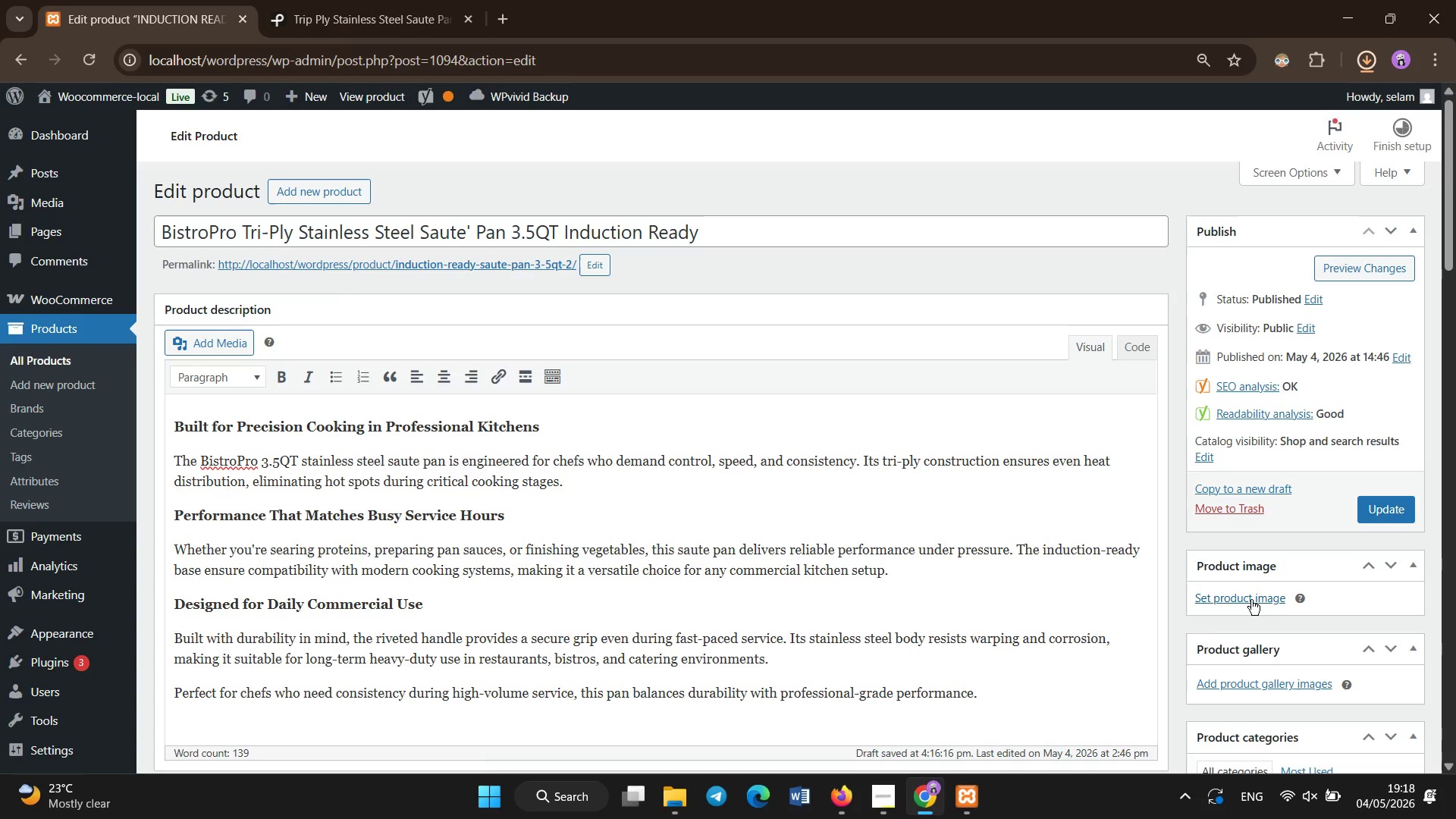 
left_click([1251, 600])
 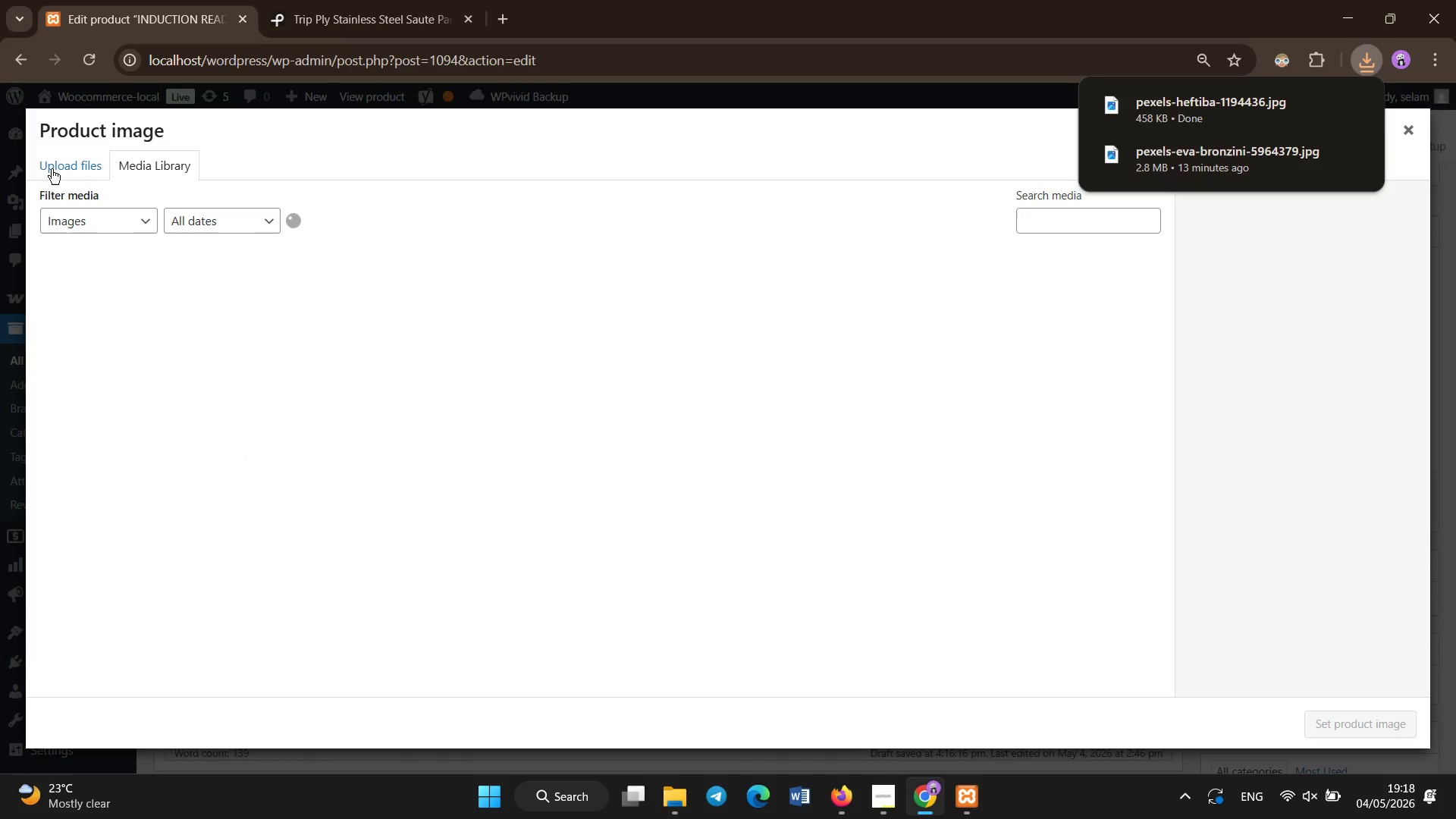 
left_click([52, 169])
 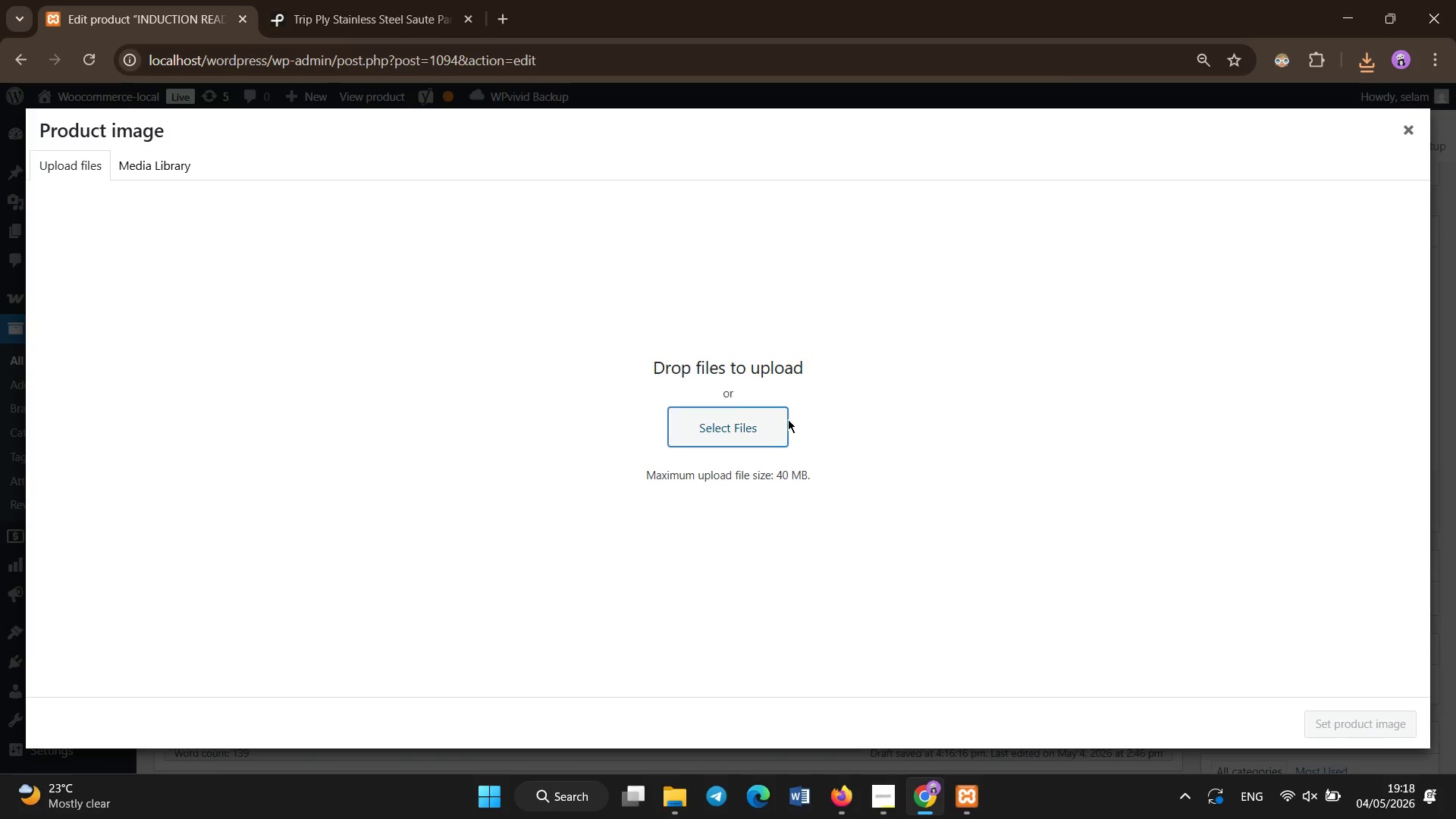 
left_click([788, 419])
 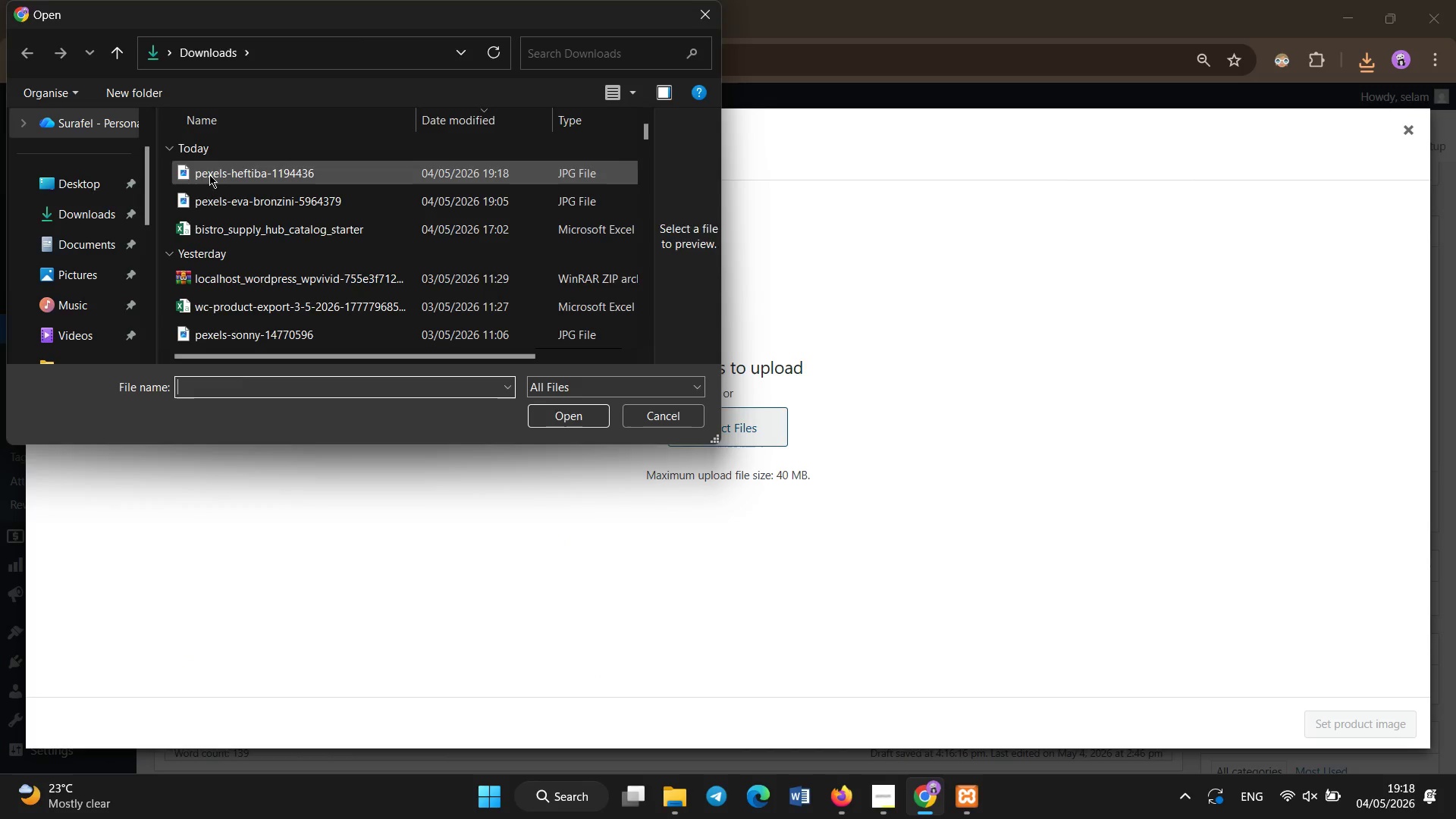 
double_click([209, 174])
 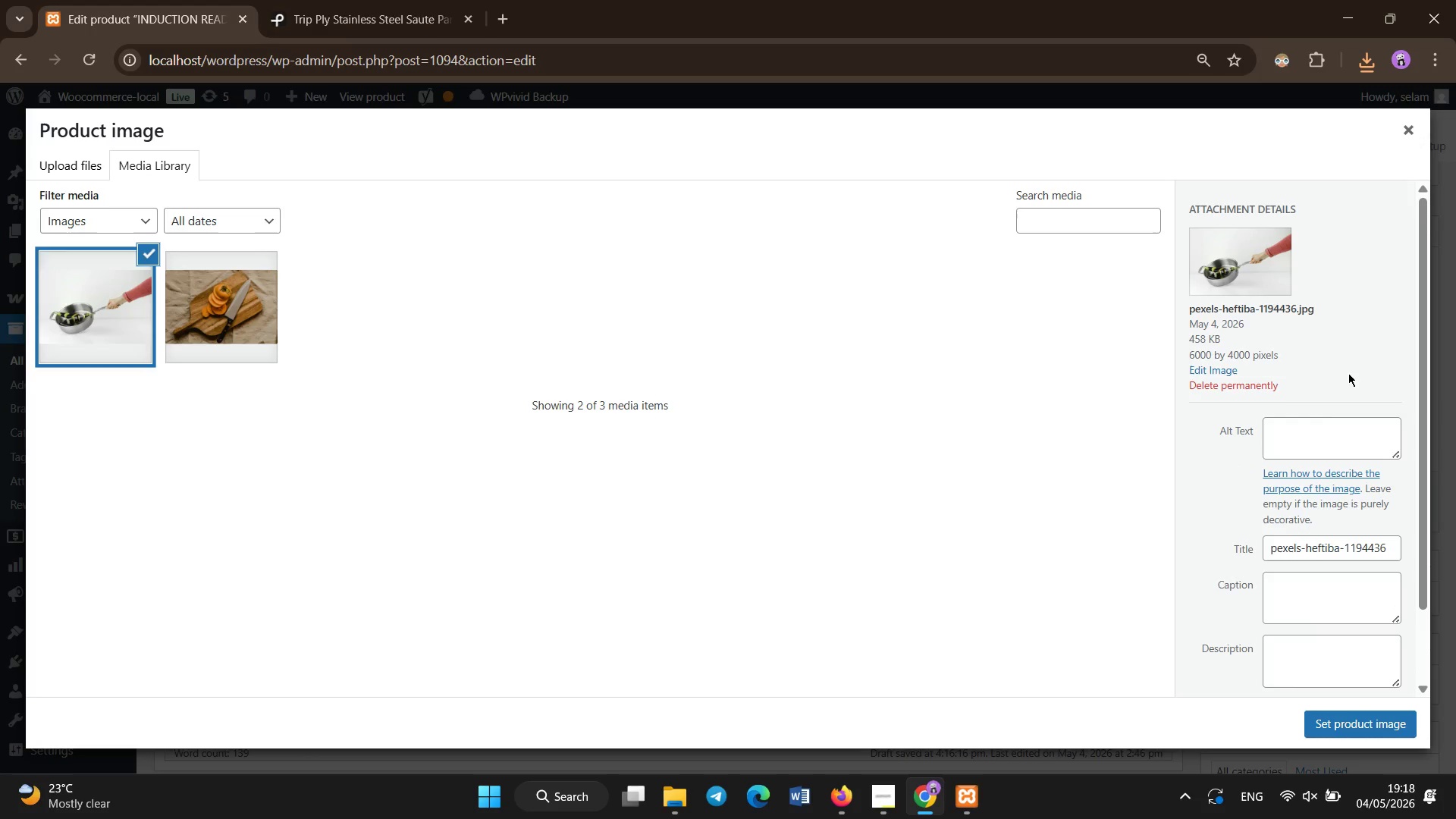 
left_click([1304, 431])
 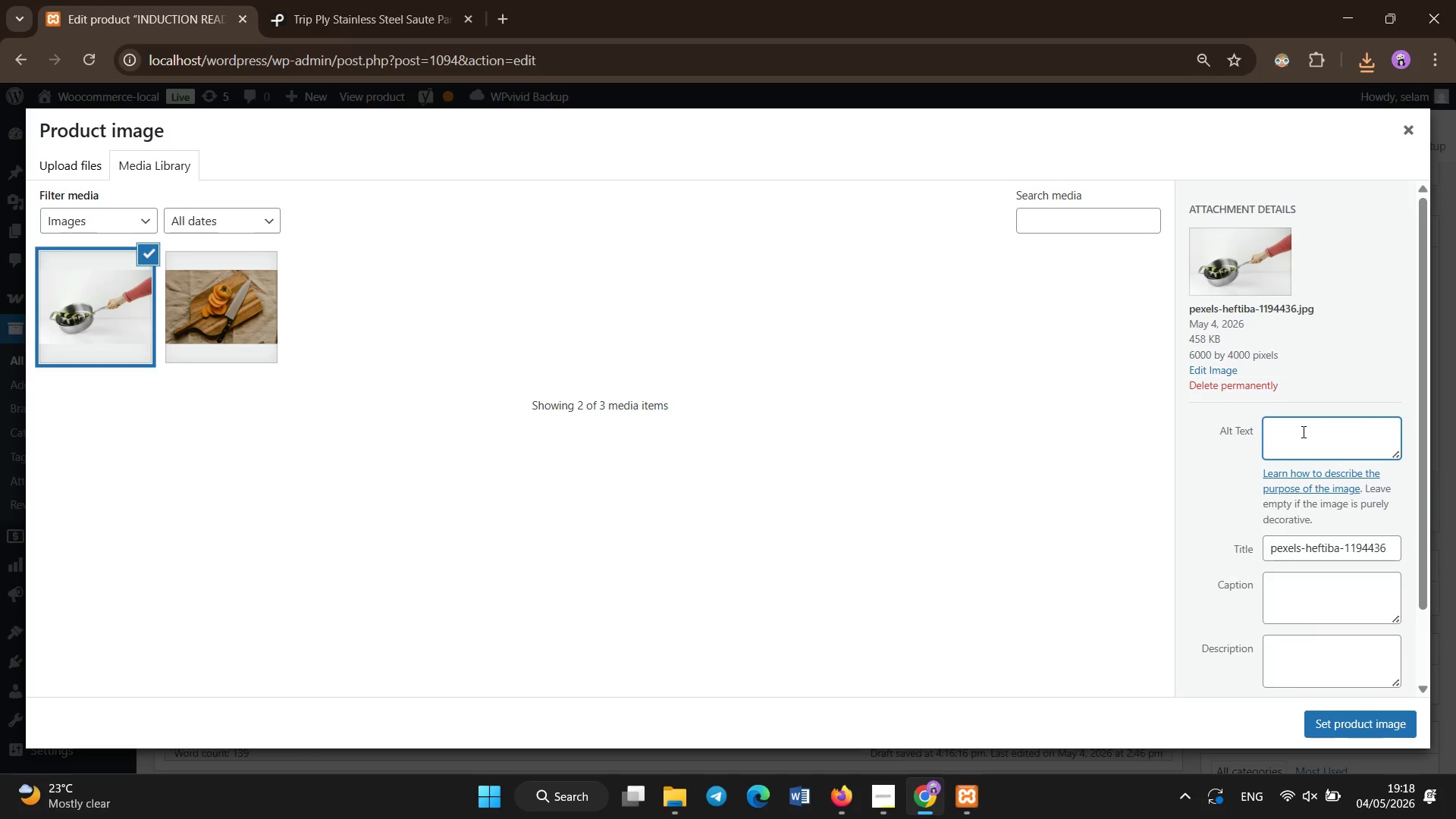 
hold_key(key=ShiftLeft, duration=0.5)
 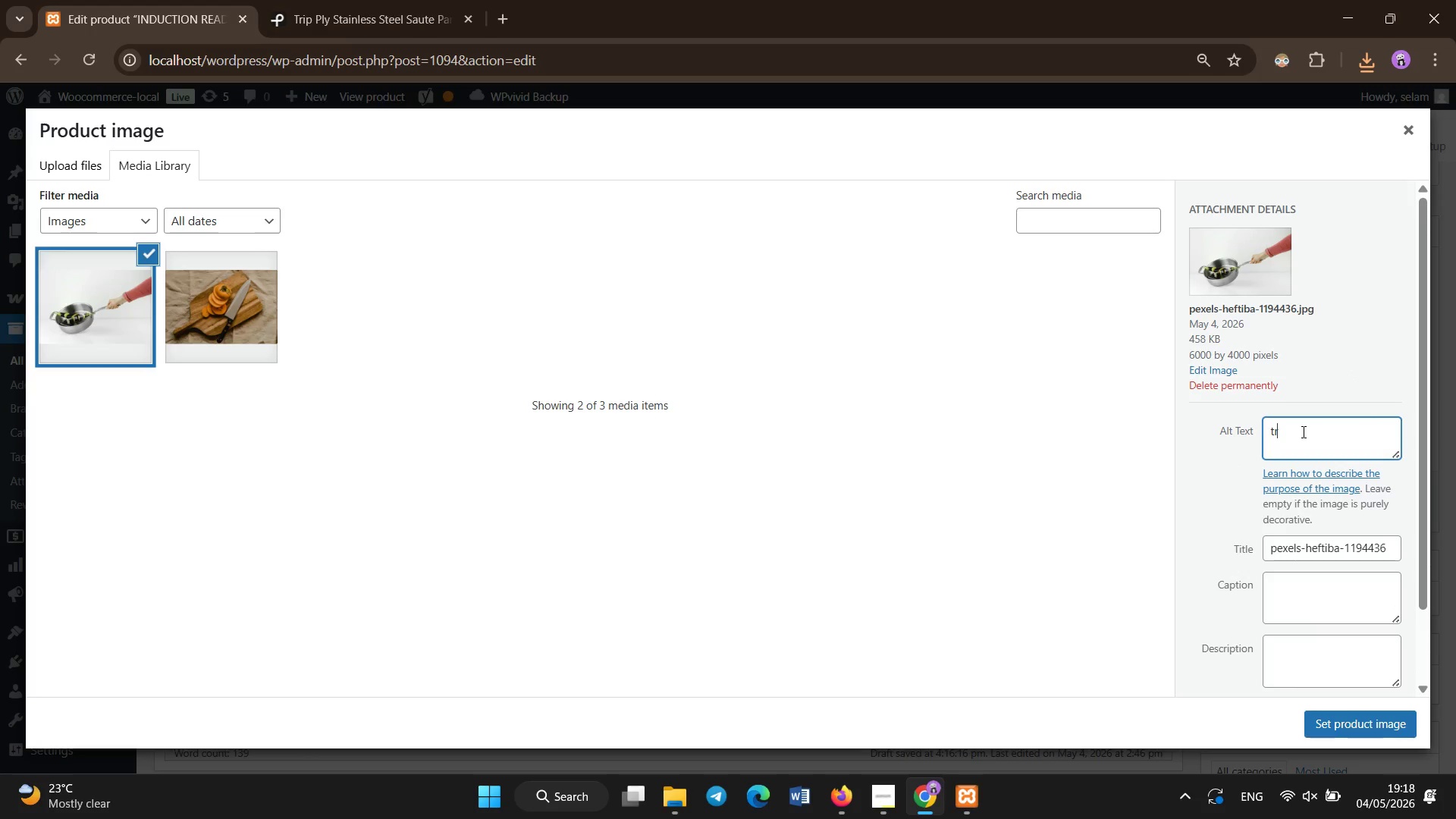 
type(tri ply stainless steel saute pan 3.5QT induction ready commercial kitchen cookware)
 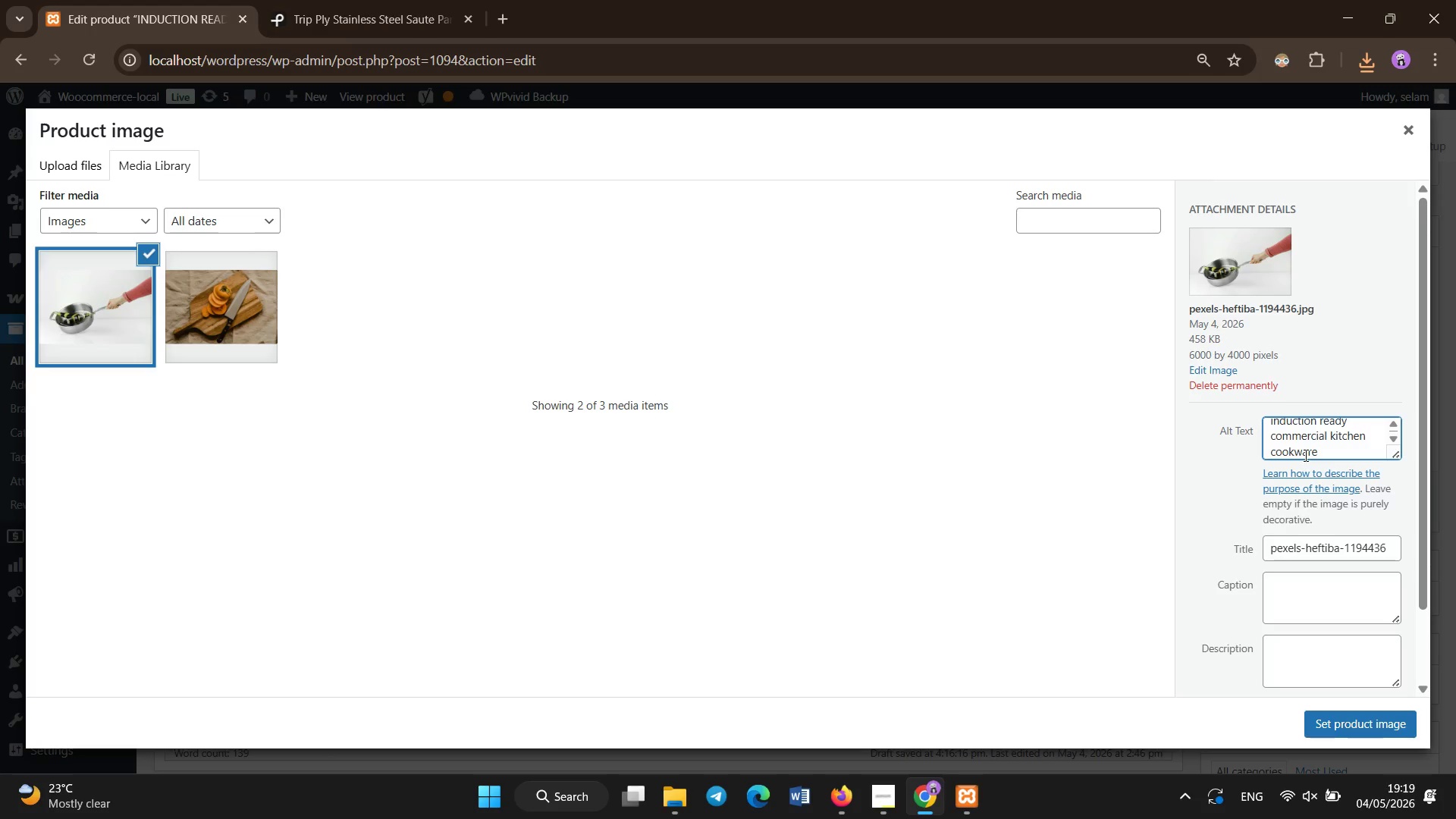 
left_click([1347, 723])
 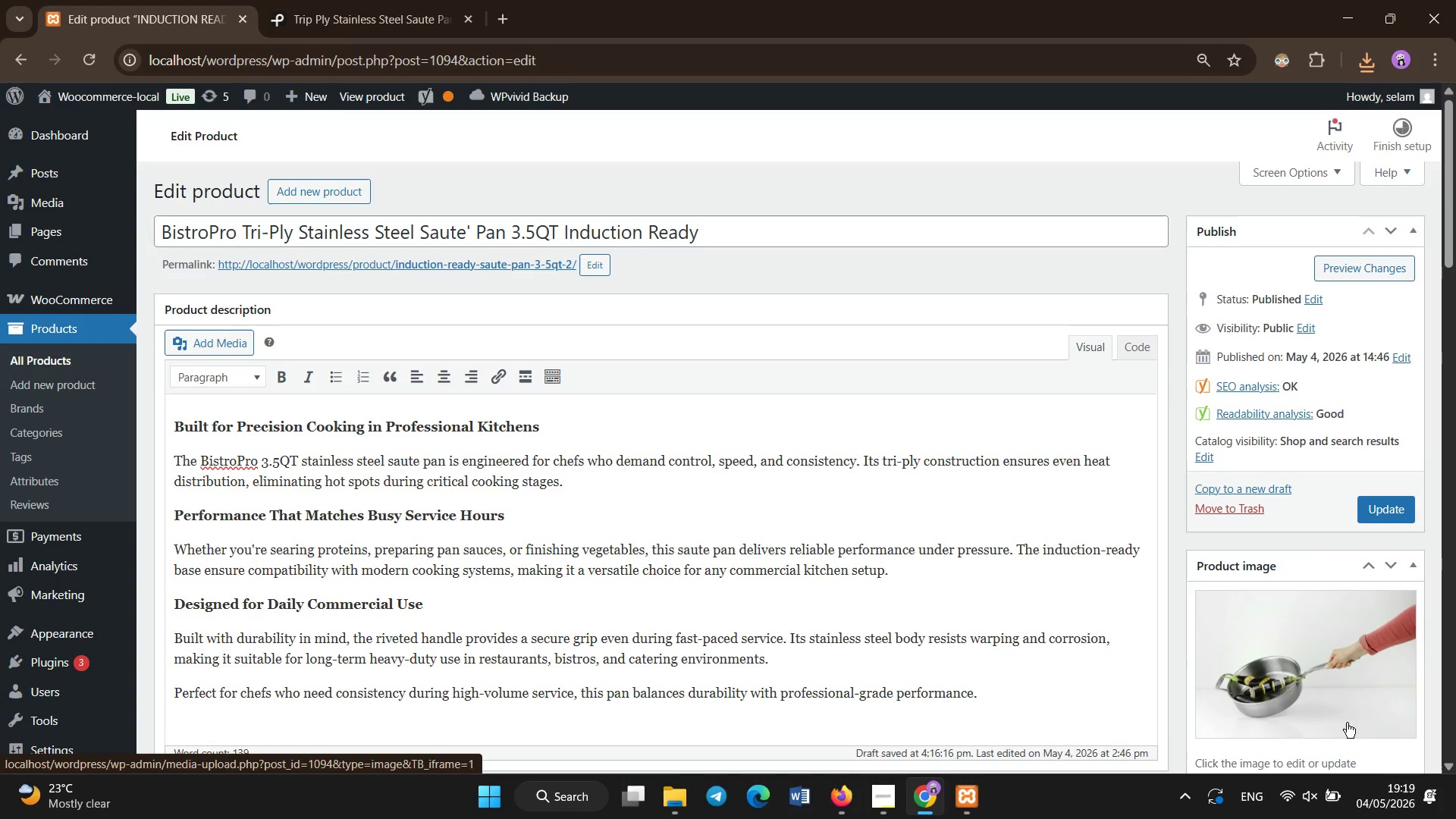 
scroll: coordinate [1282, 620], scroll_direction: down, amount: 8.0
 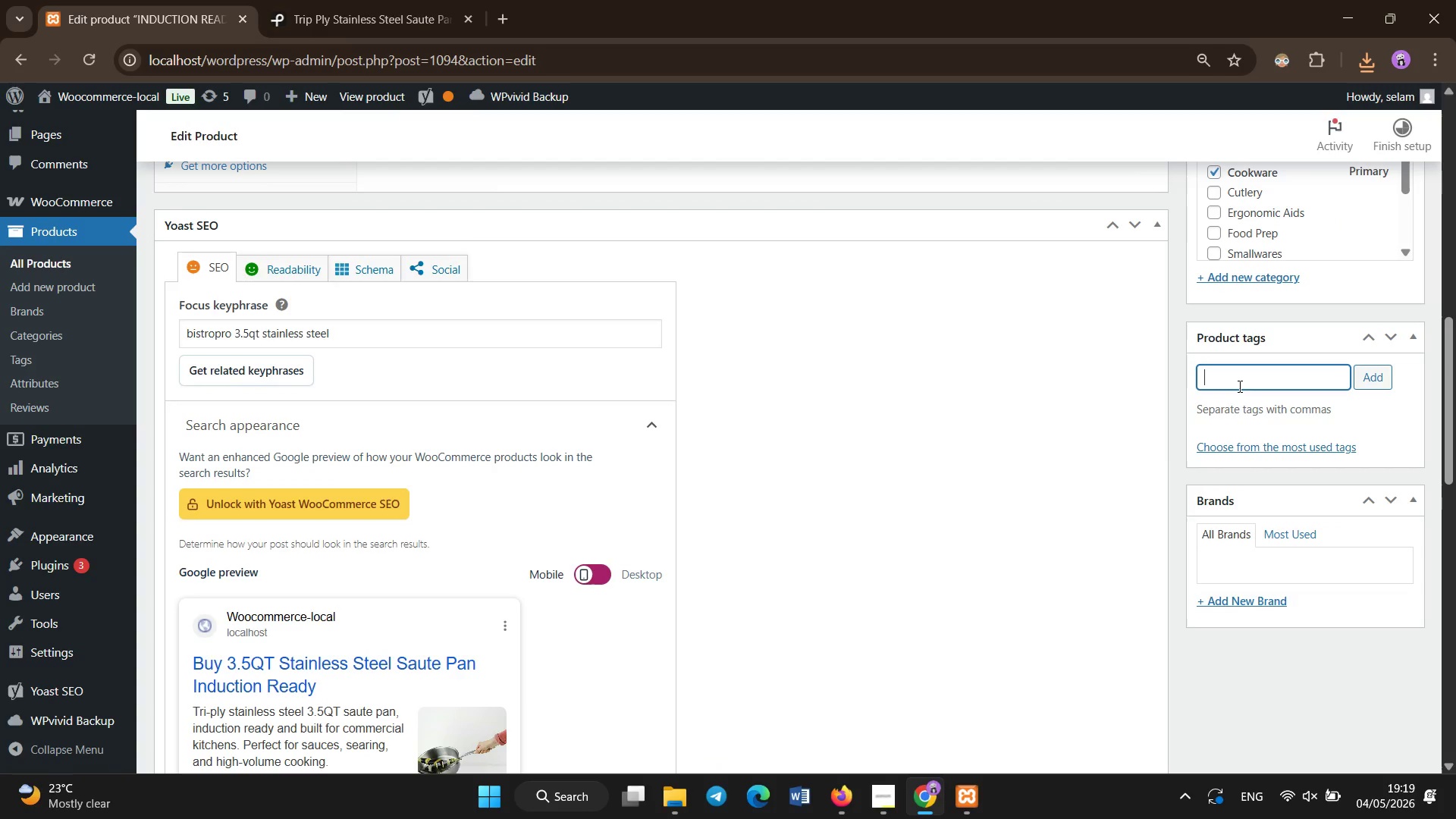 
left_click([1240, 387])
 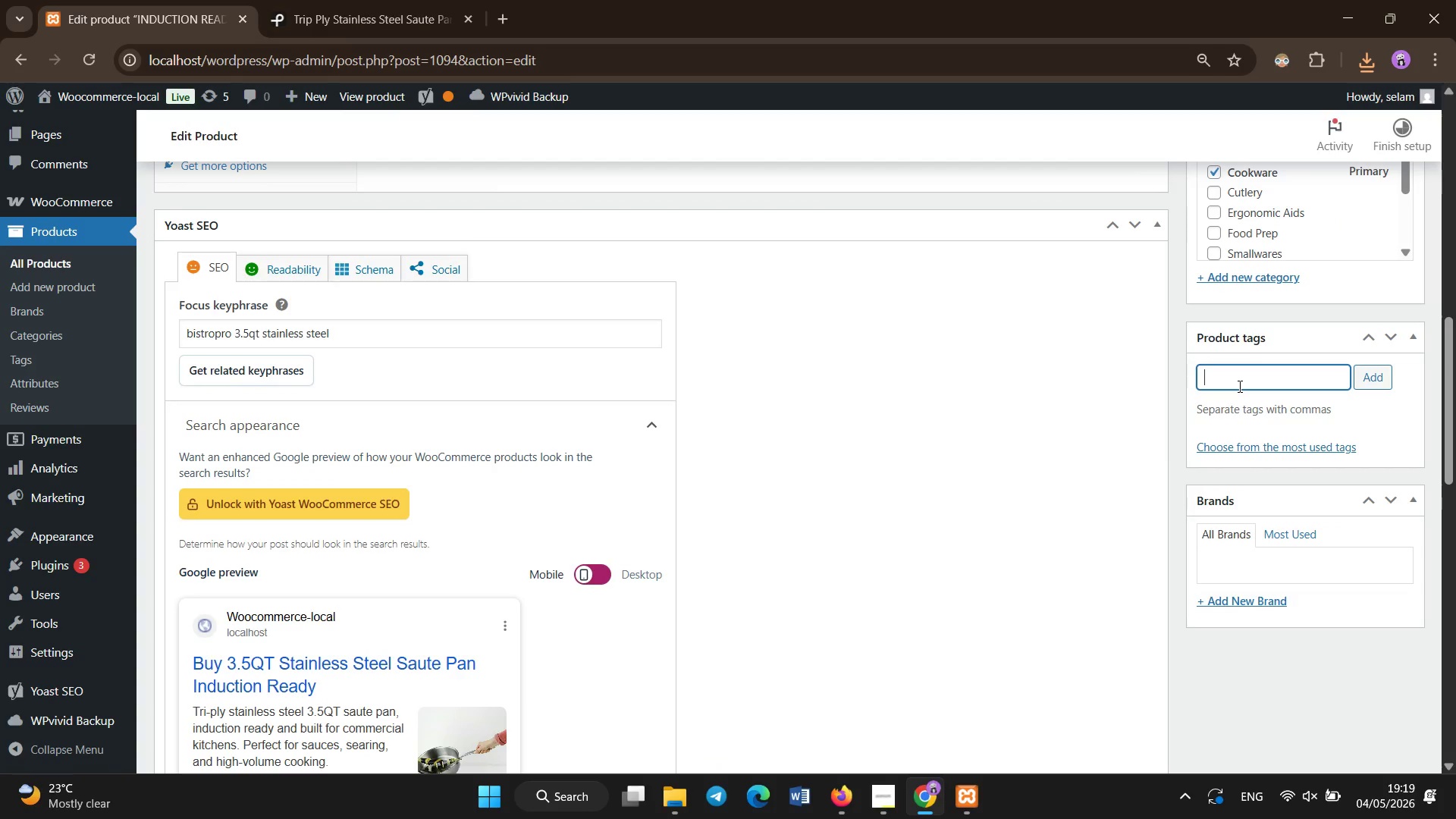 
type('commercial-grade)
 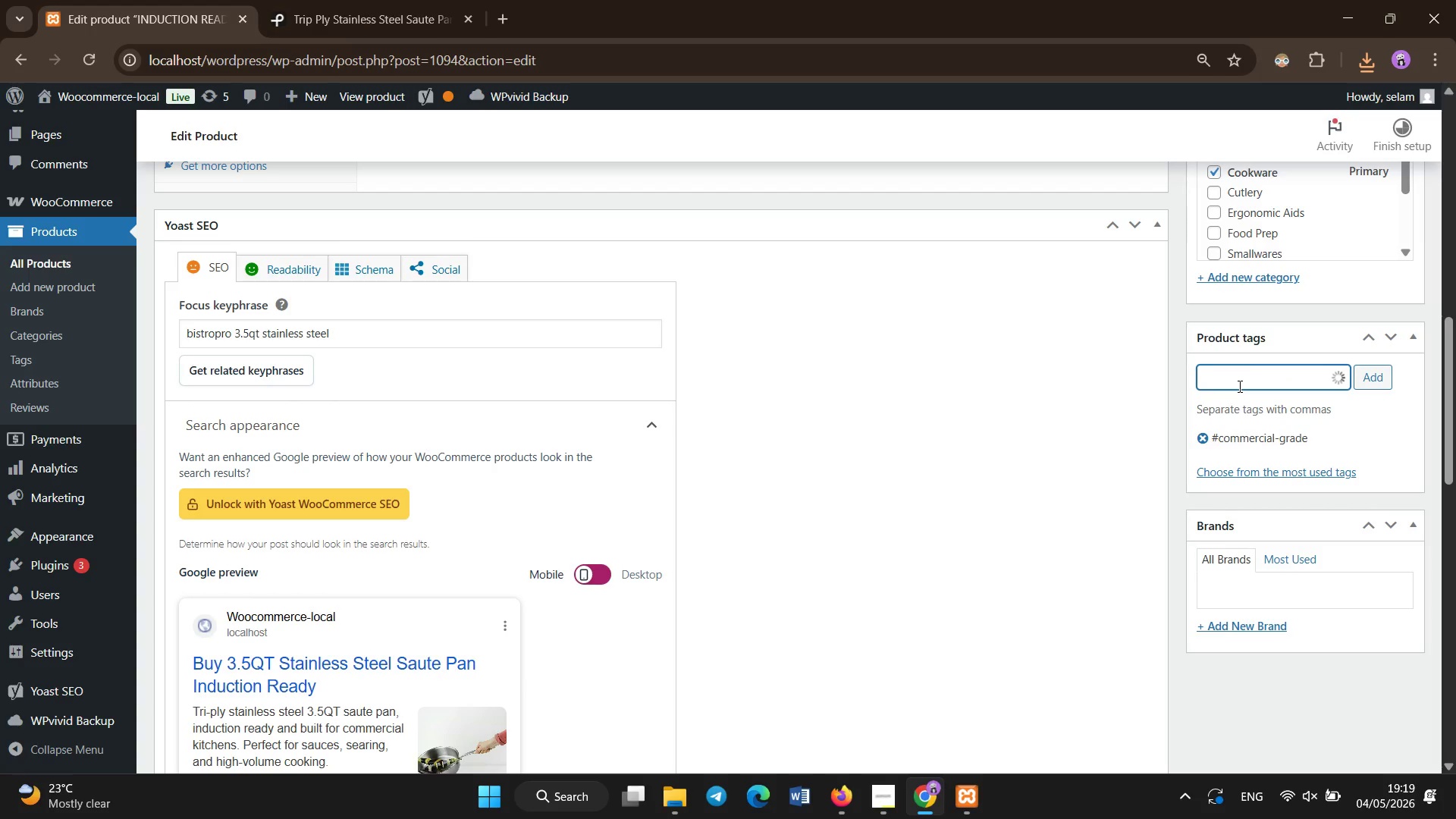 
key(Enter)
 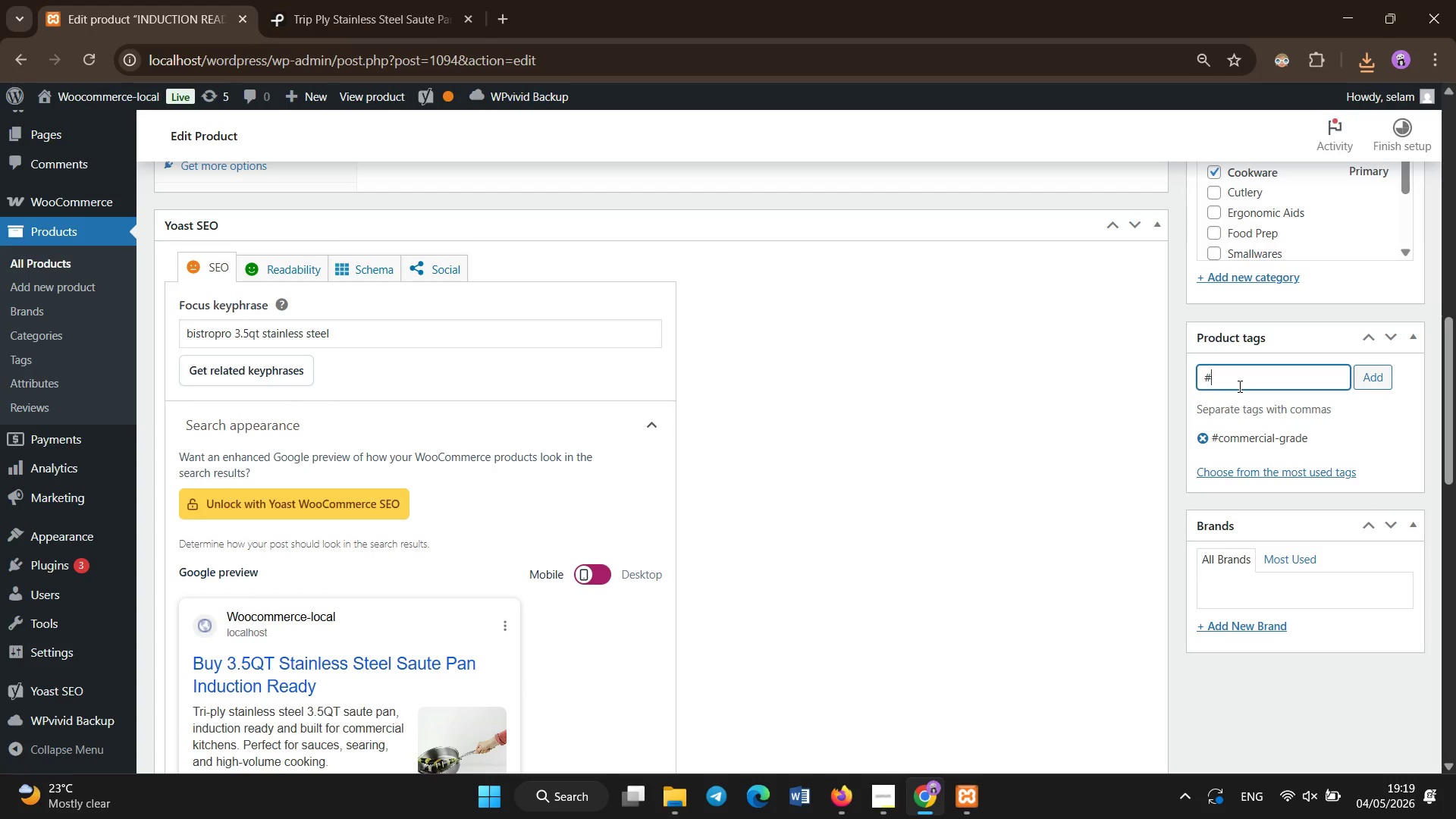 
type('induction-ready)
 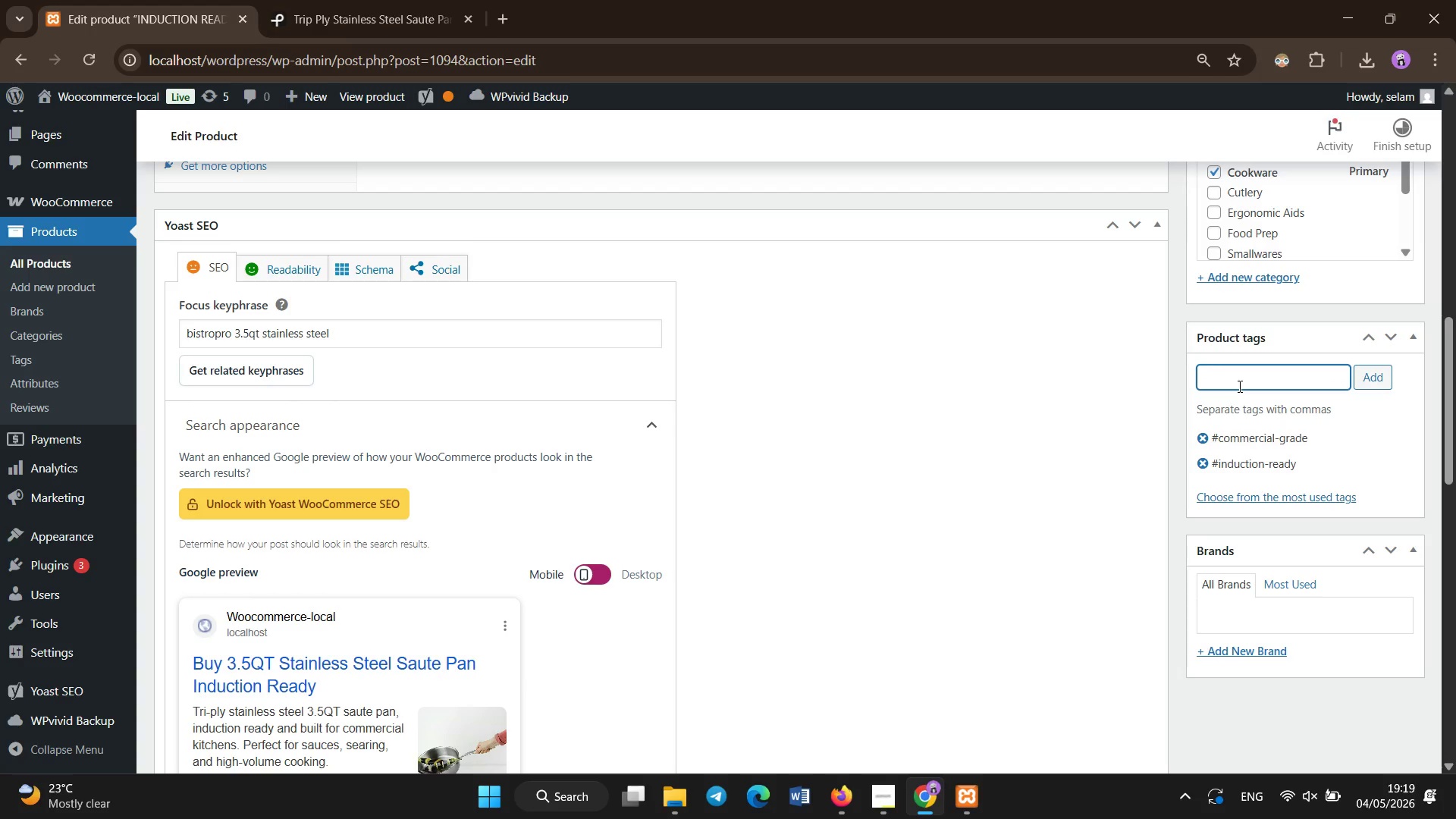 
key(Enter)
 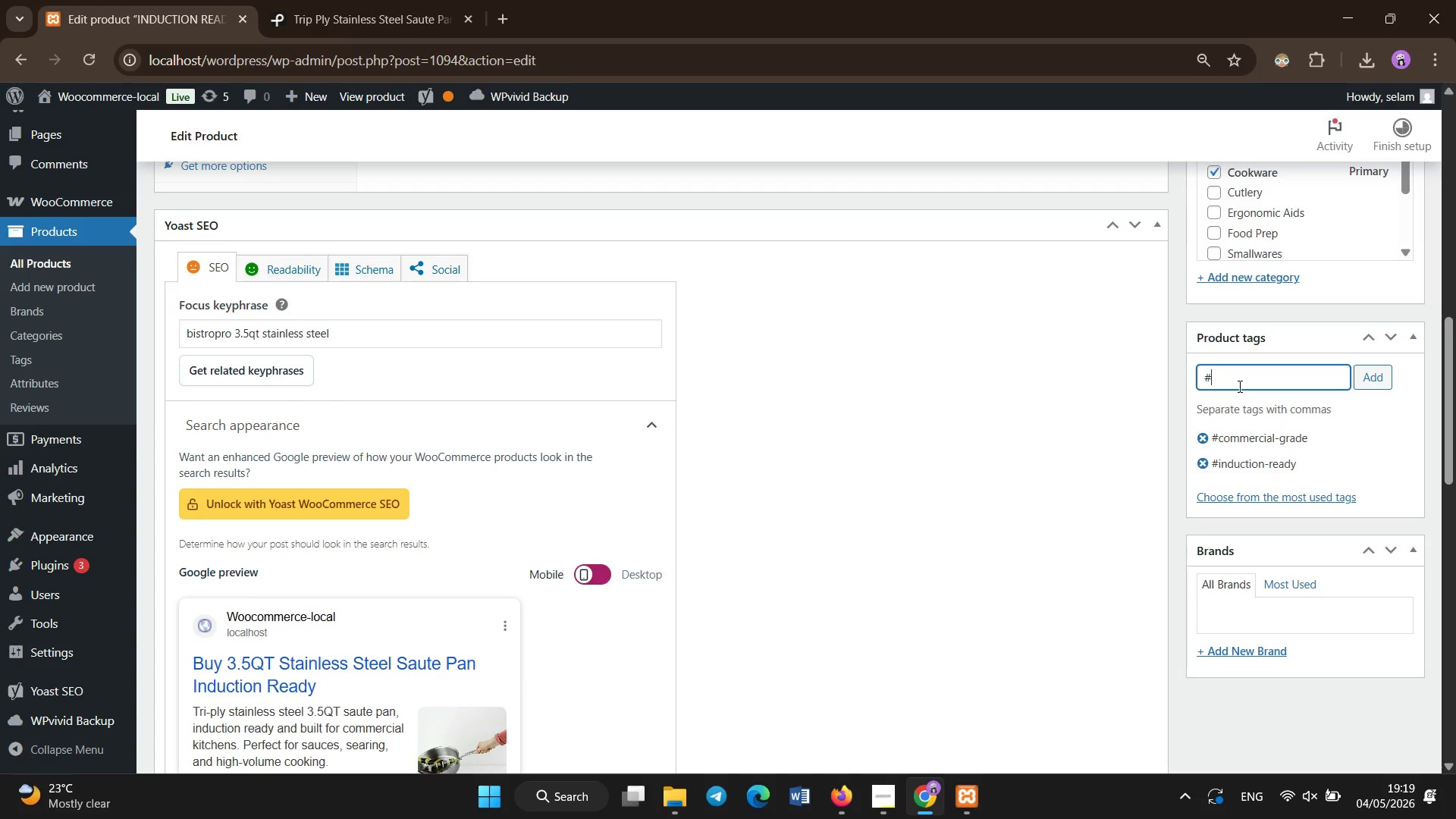 
type('cookware)
 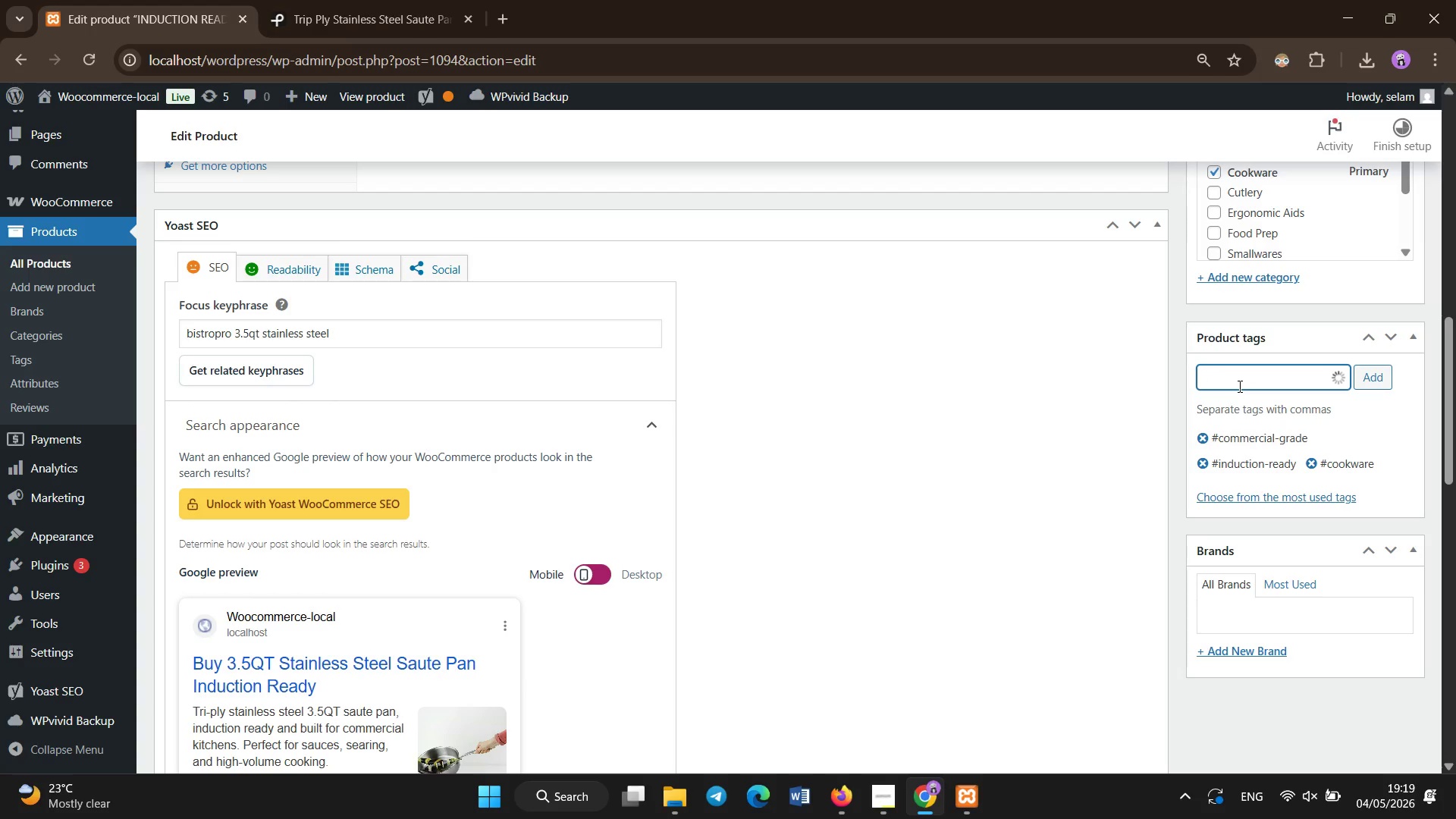 
key(Enter)
 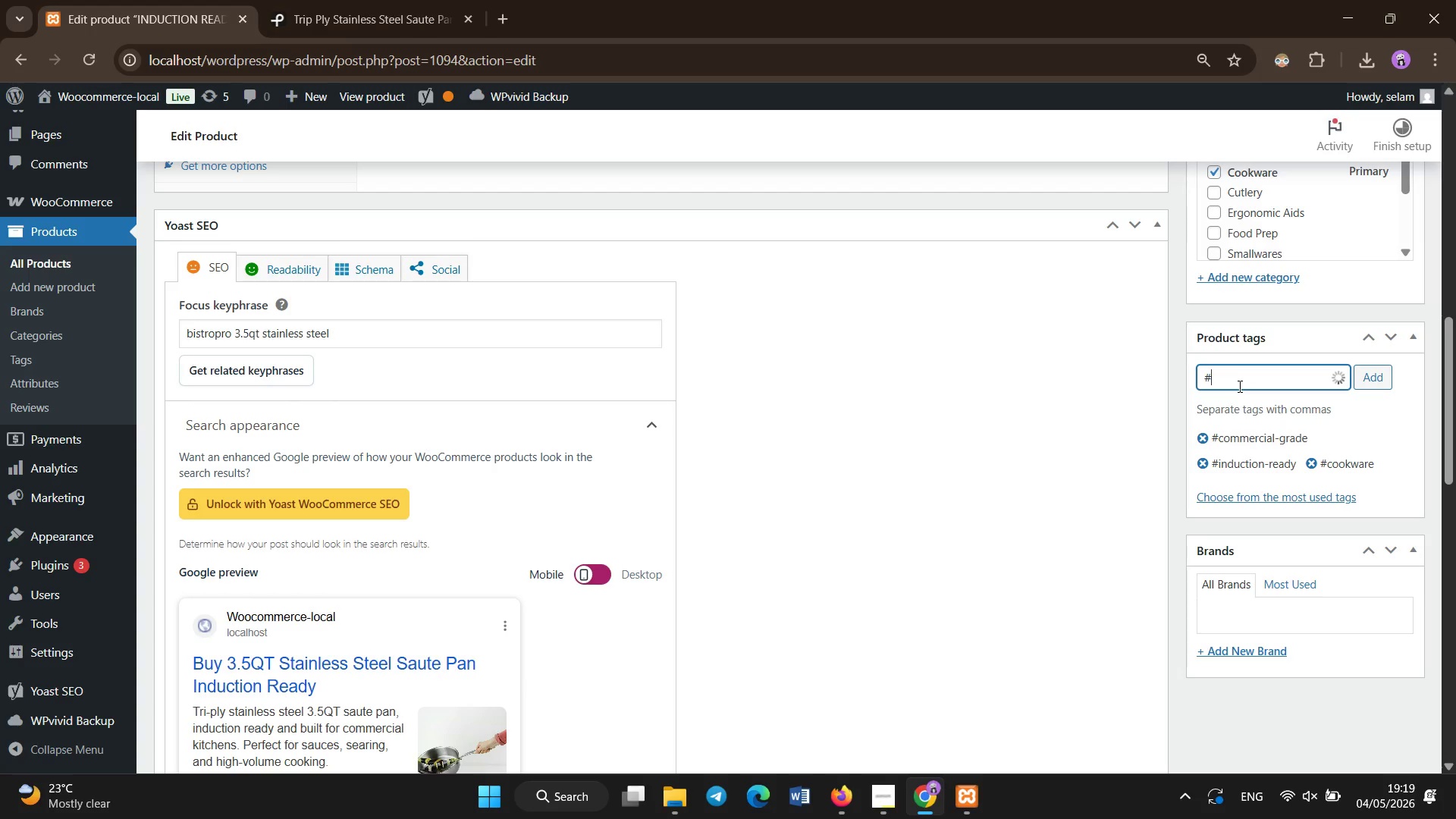 
type('saute-pan)
 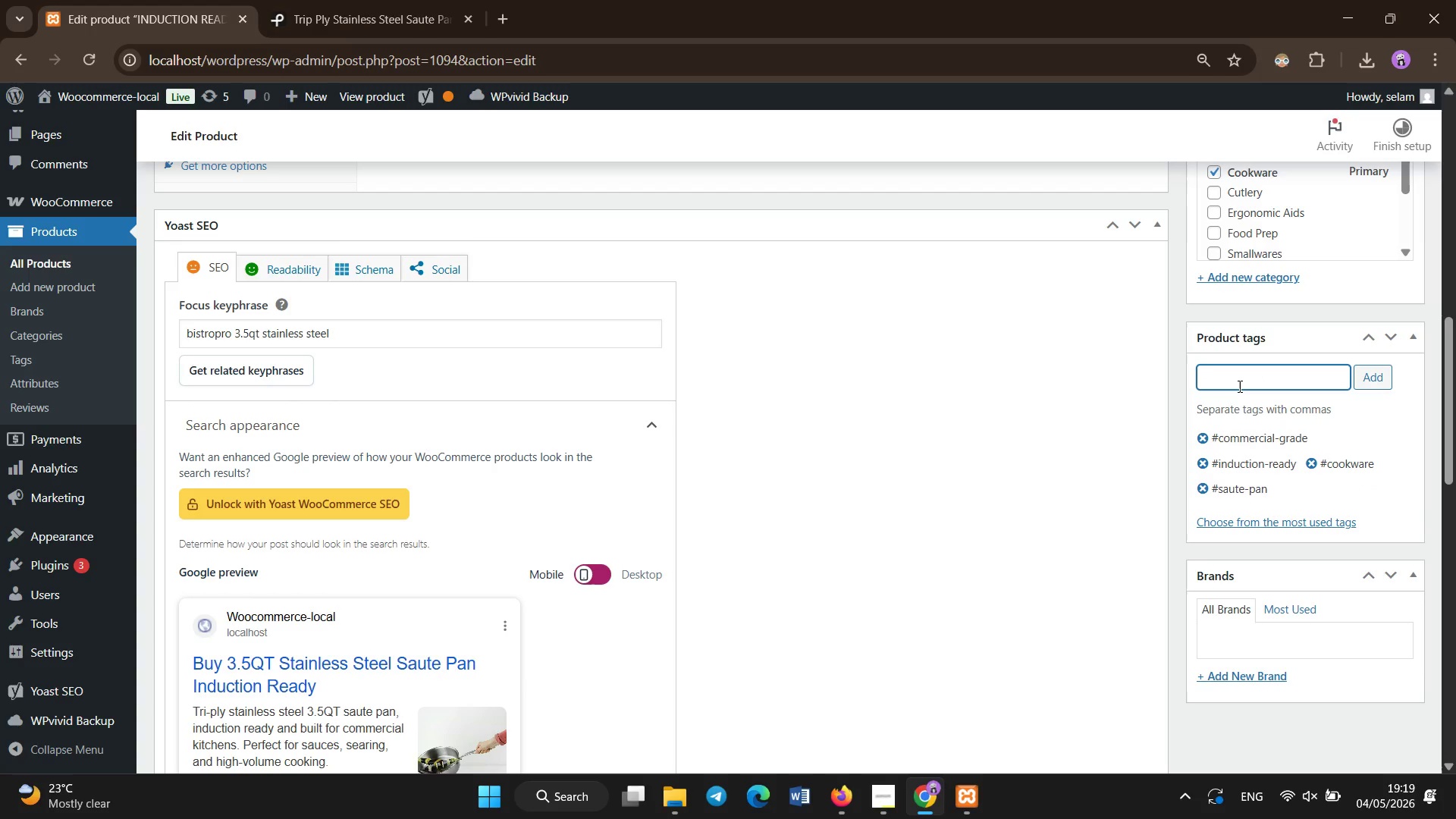 
key(Enter)
 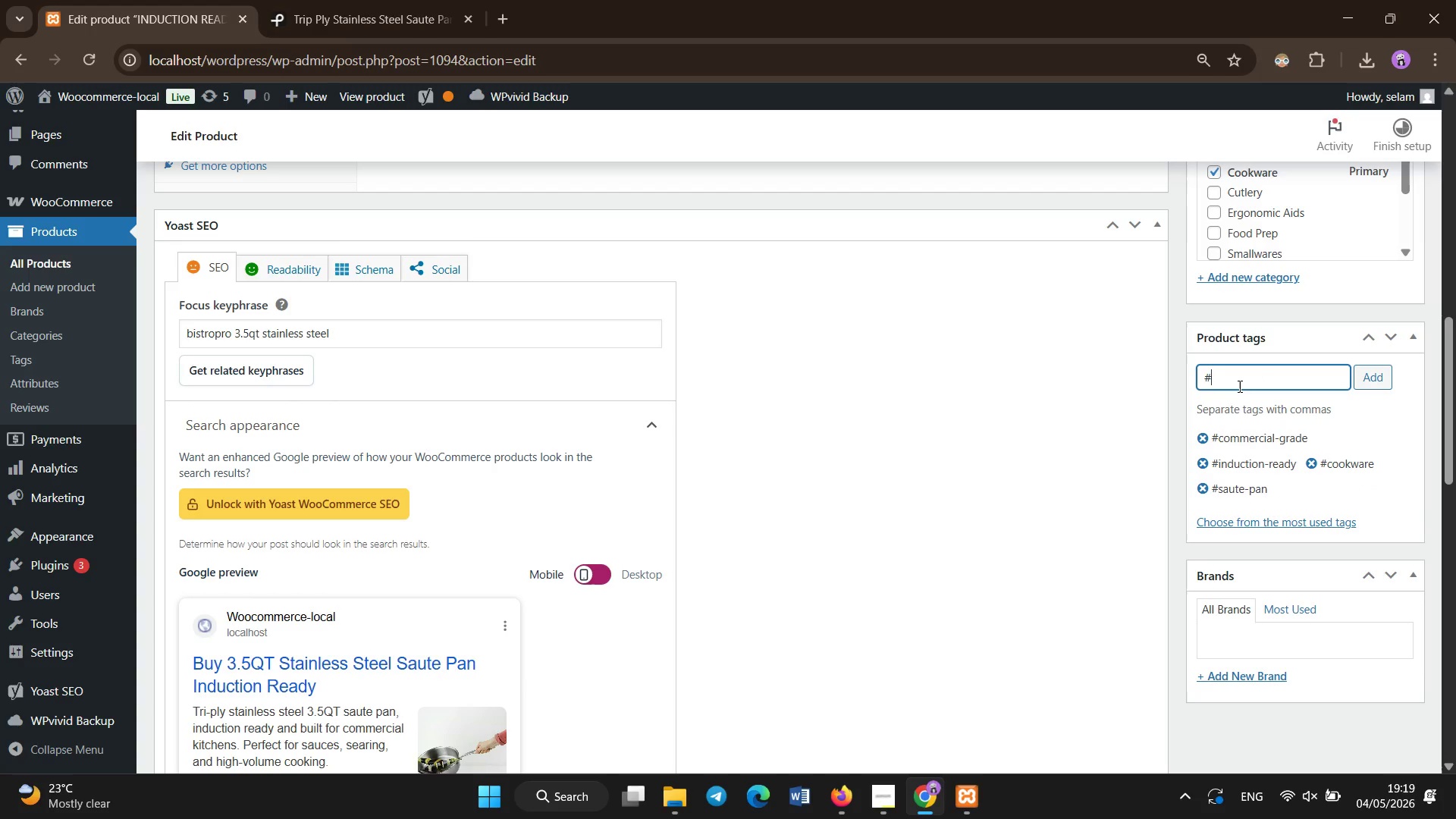 
type('stainless-steel)
 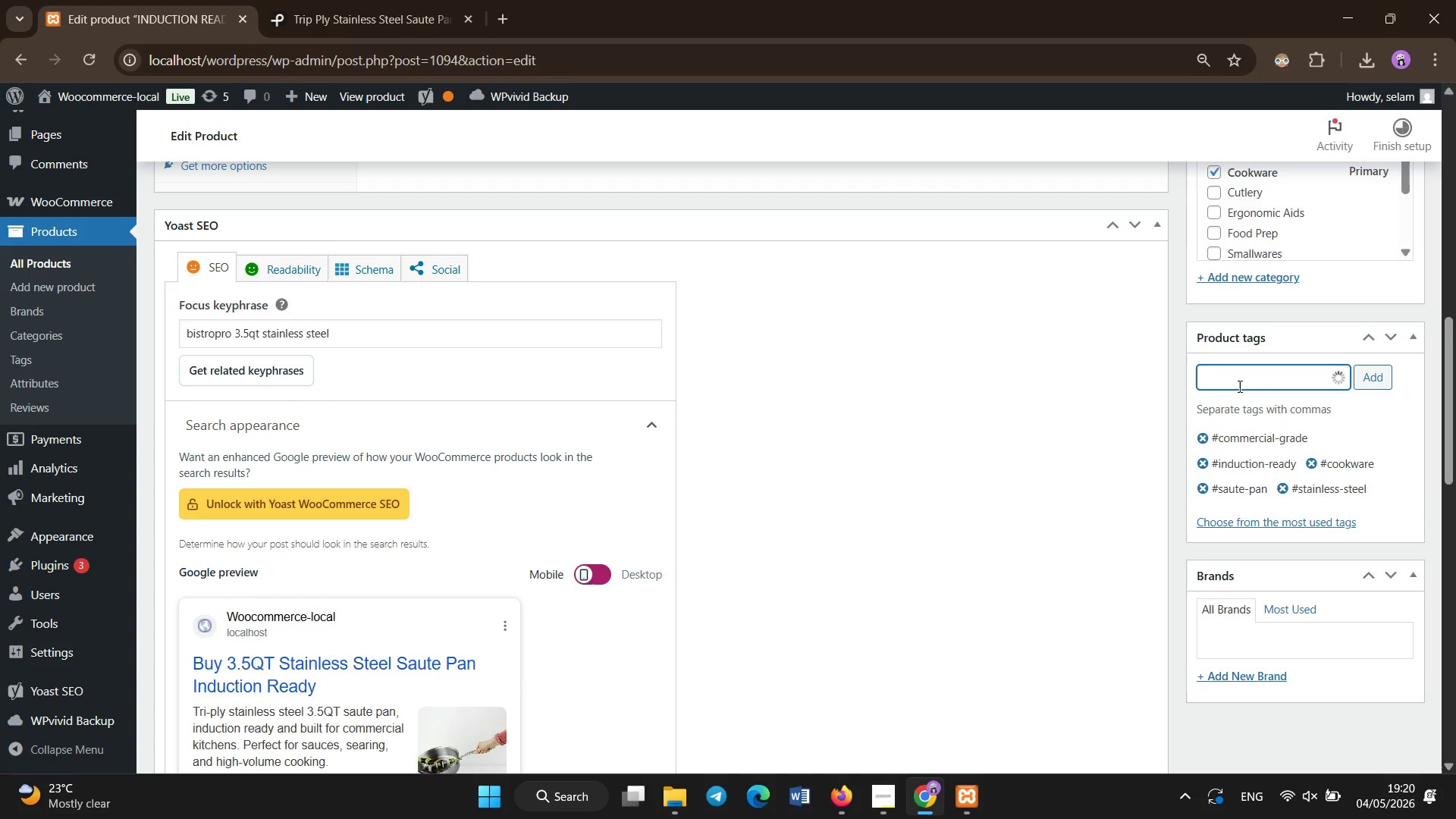 
key(Enter)
 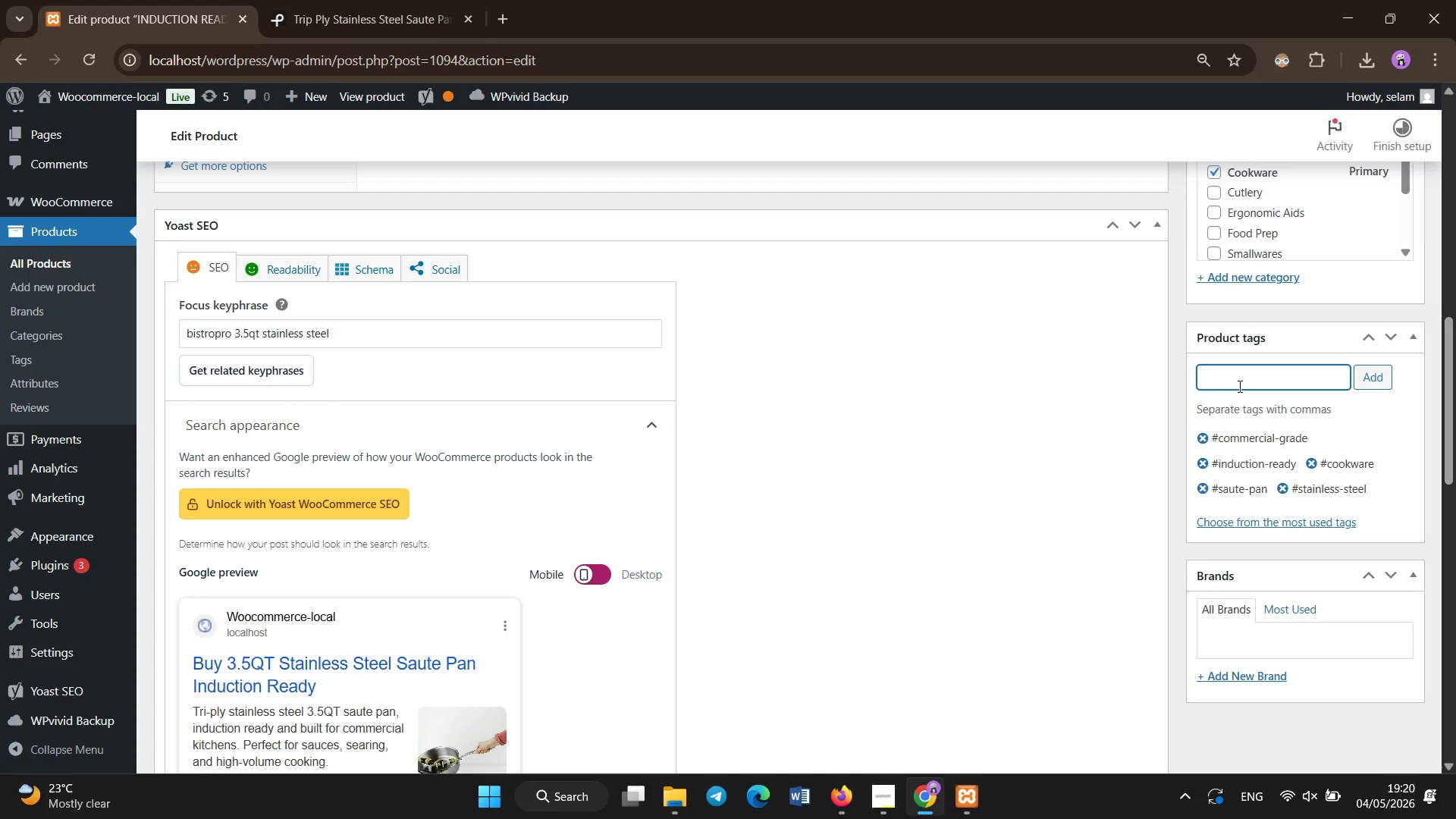 
scroll: coordinate [1240, 387], scroll_direction: down, amount: 4.0
 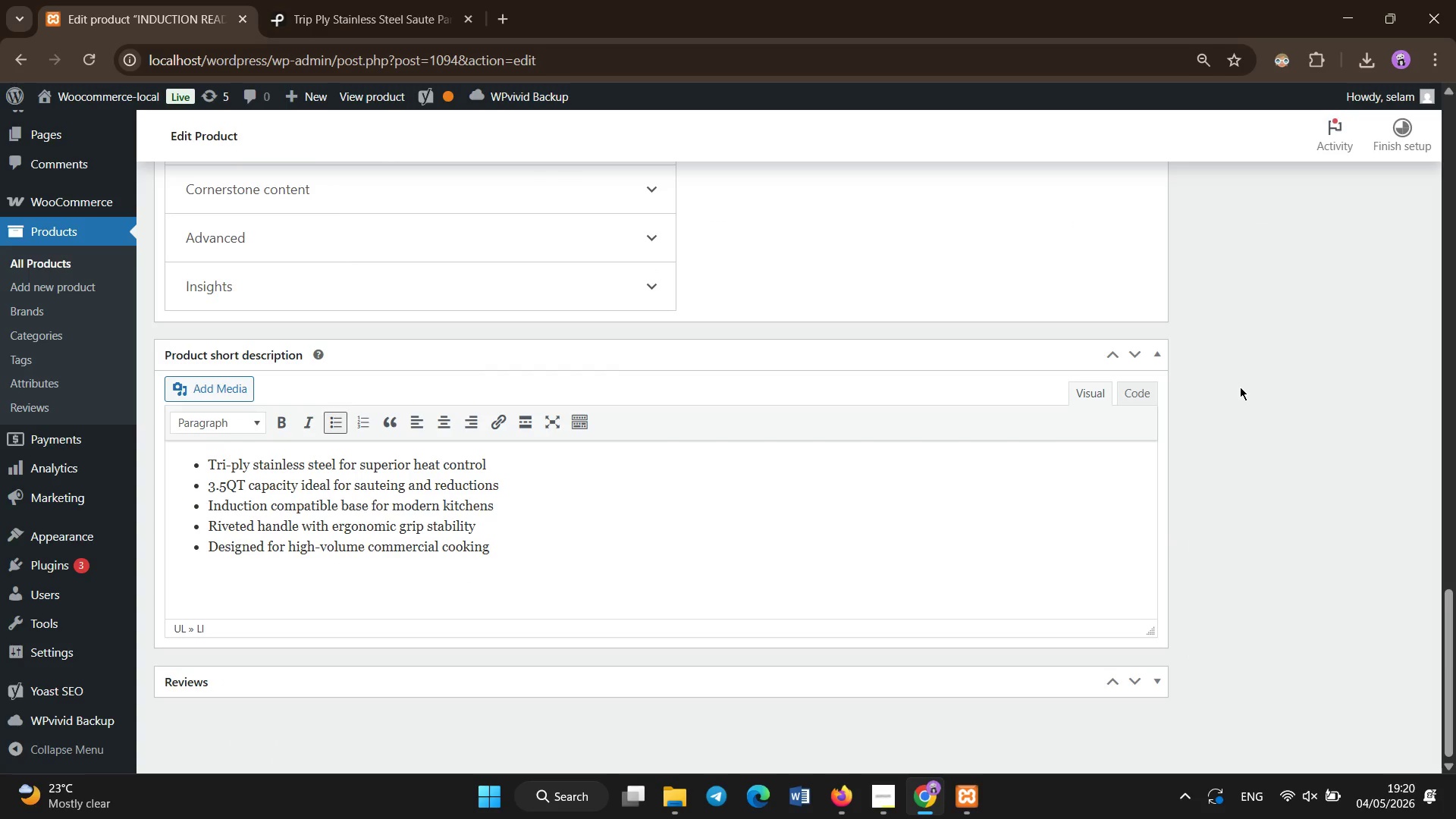 
scroll: coordinate [1263, 340], scroll_direction: up, amount: 16.0
 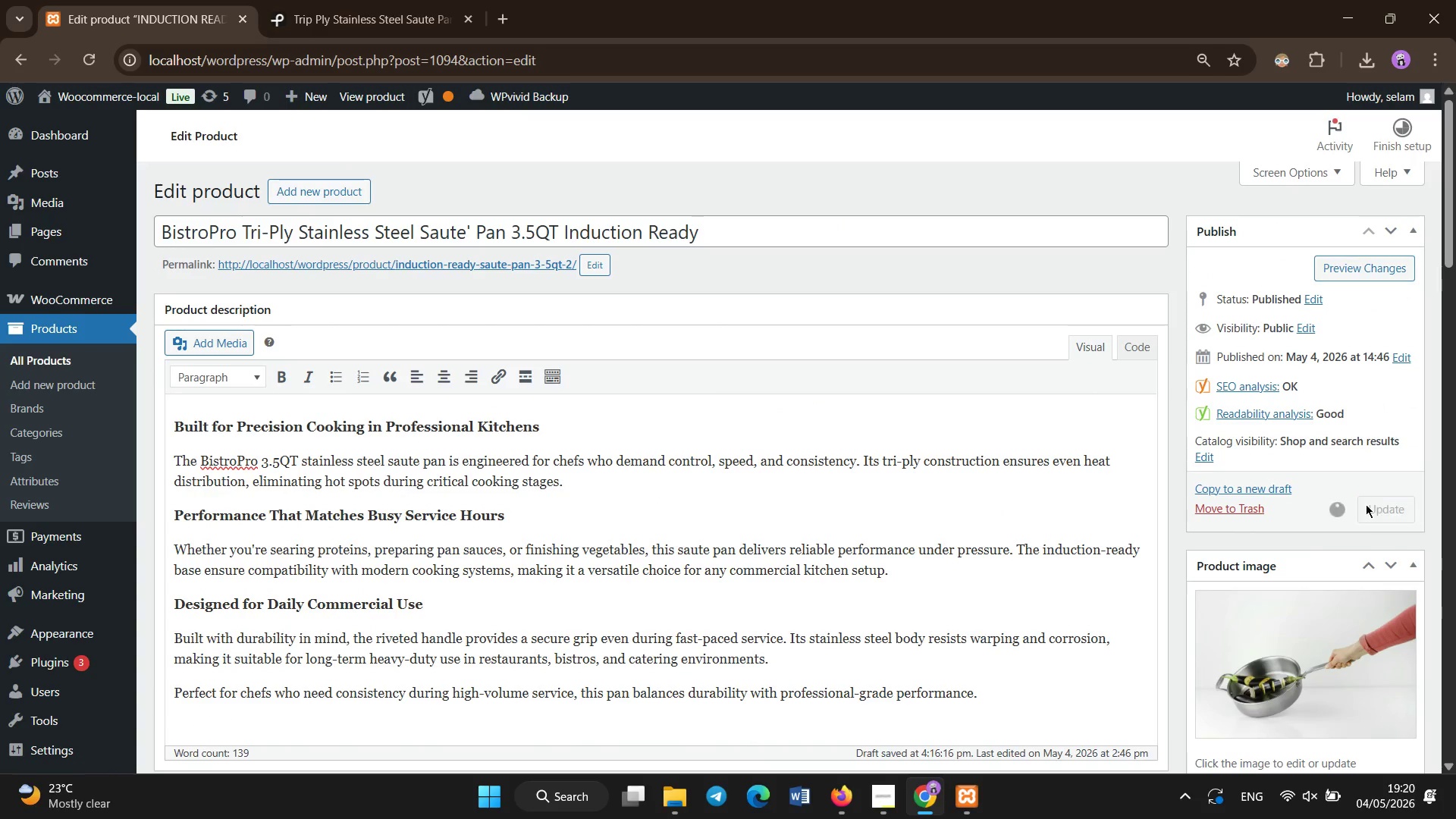 
left_click([1366, 504])
 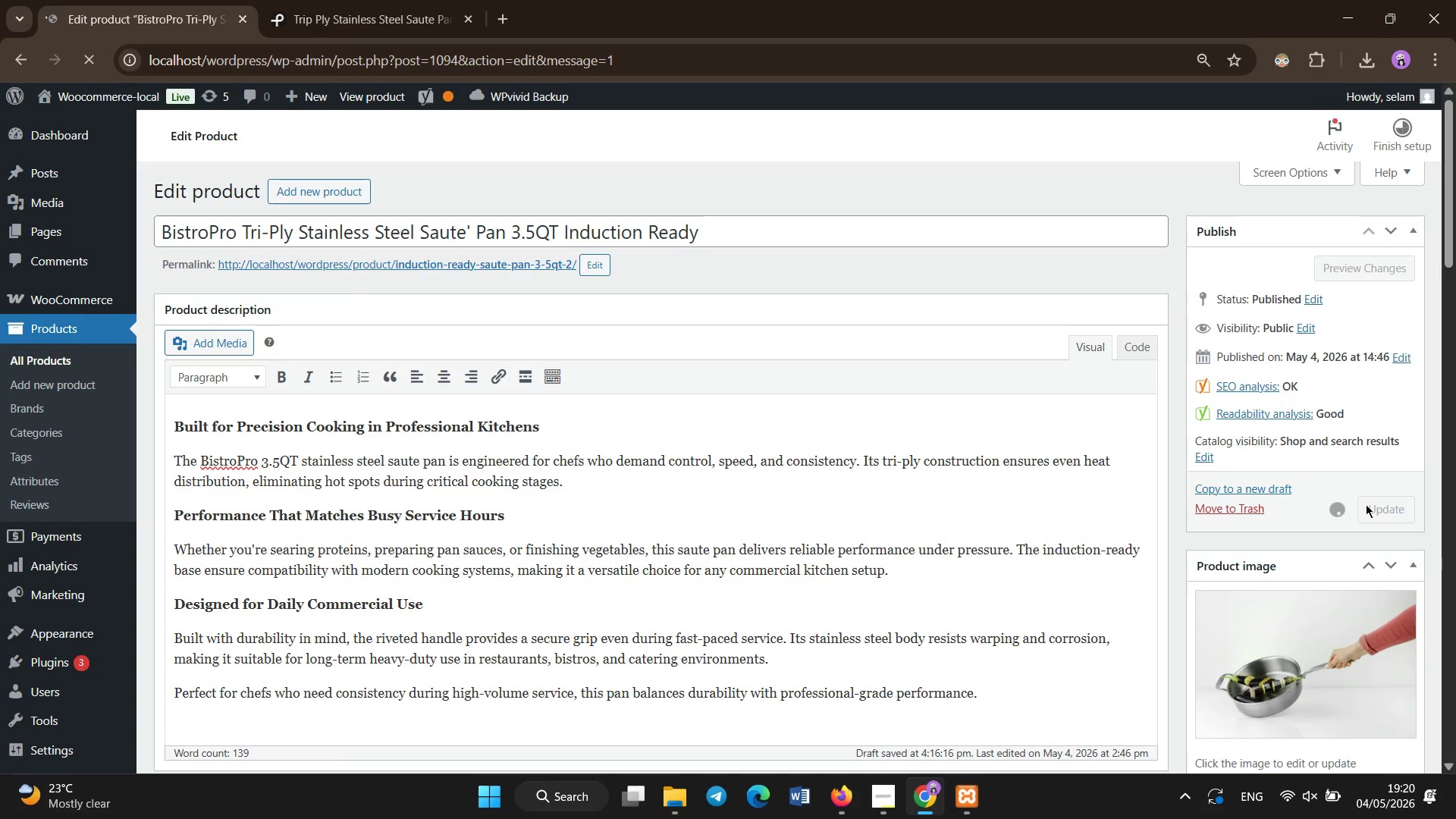 
wait(22.12)
 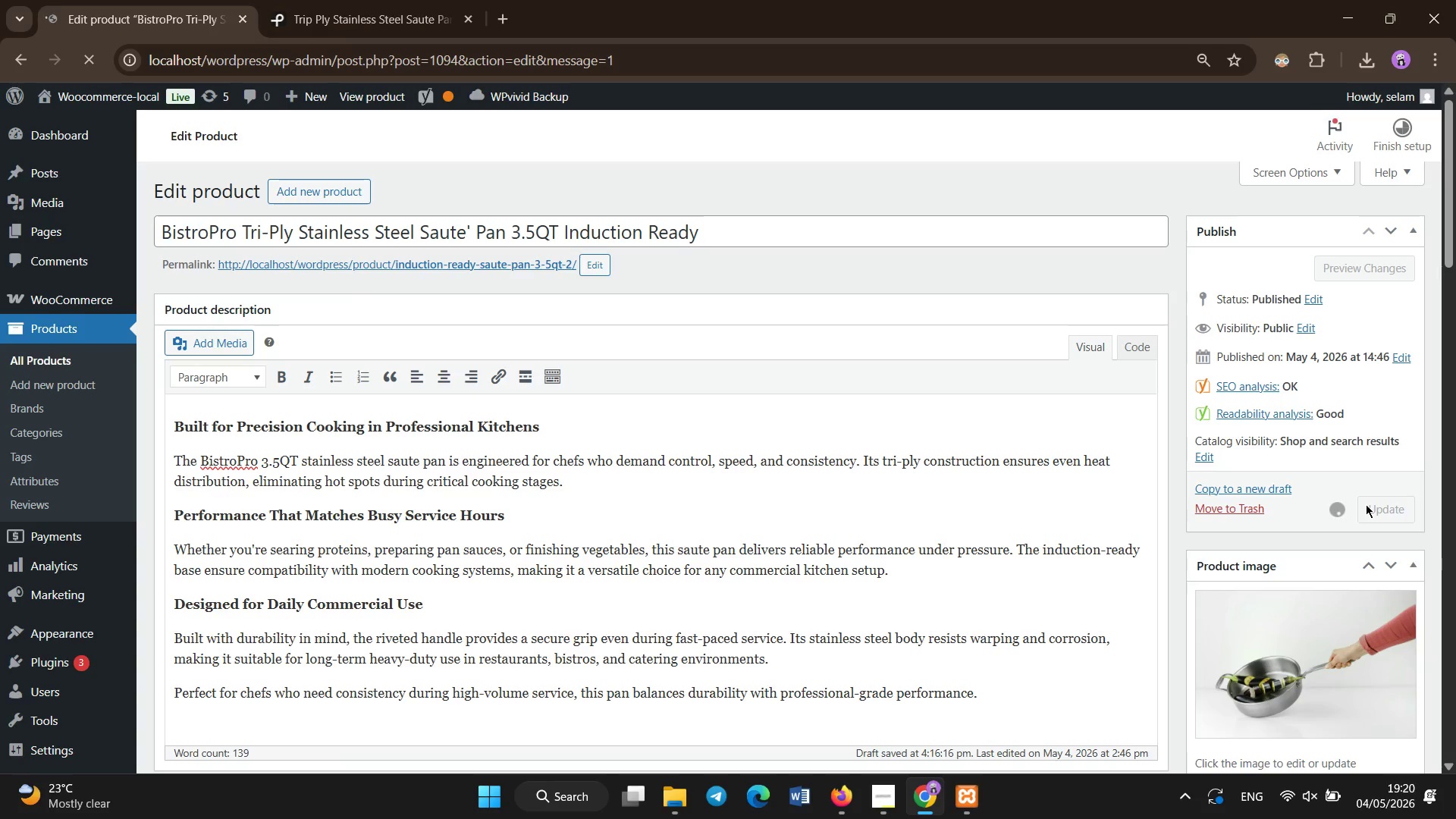 
scroll: coordinate [1366, 504], scroll_direction: up, amount: 1.0
 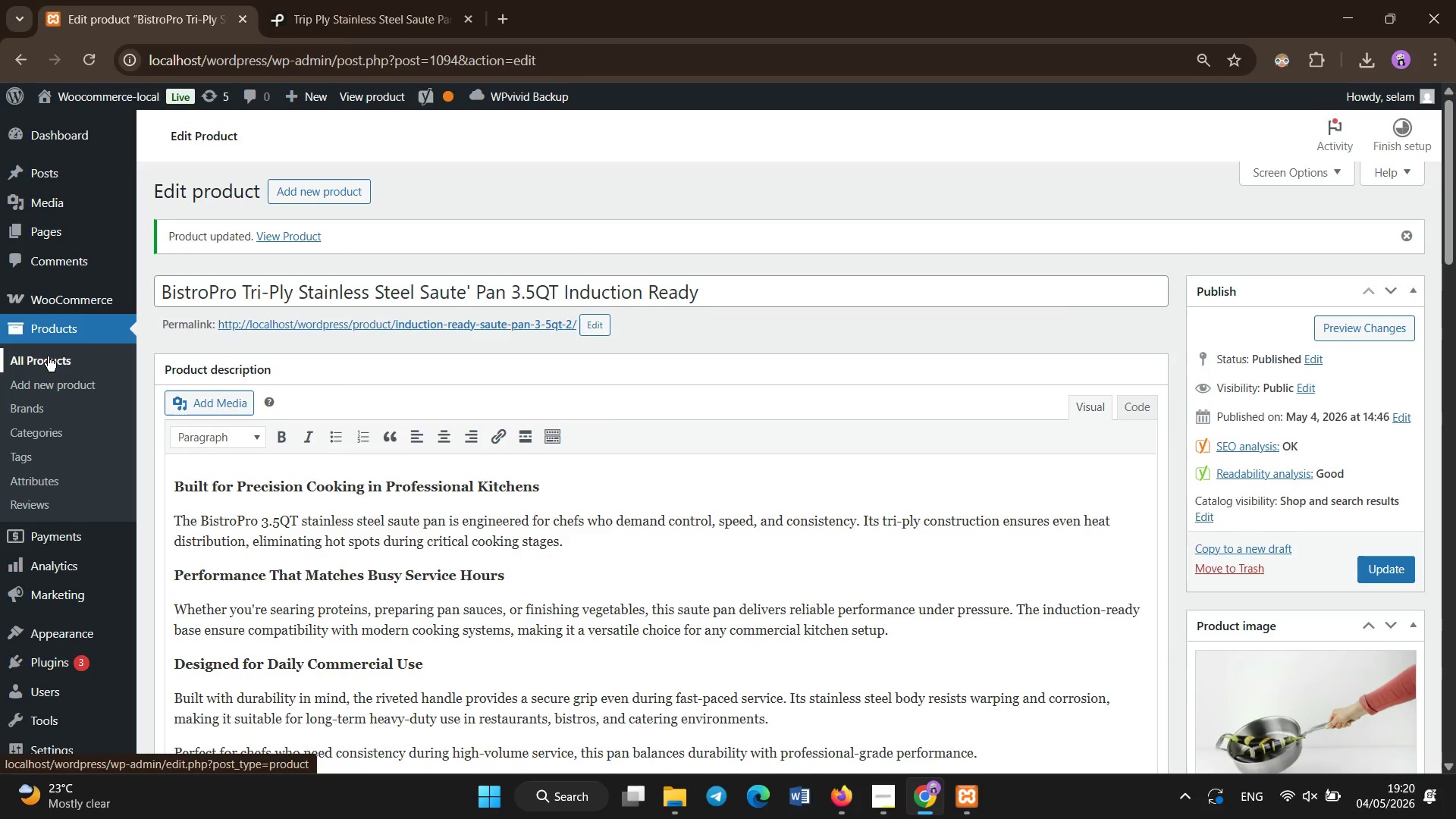 
left_click([48, 359])
 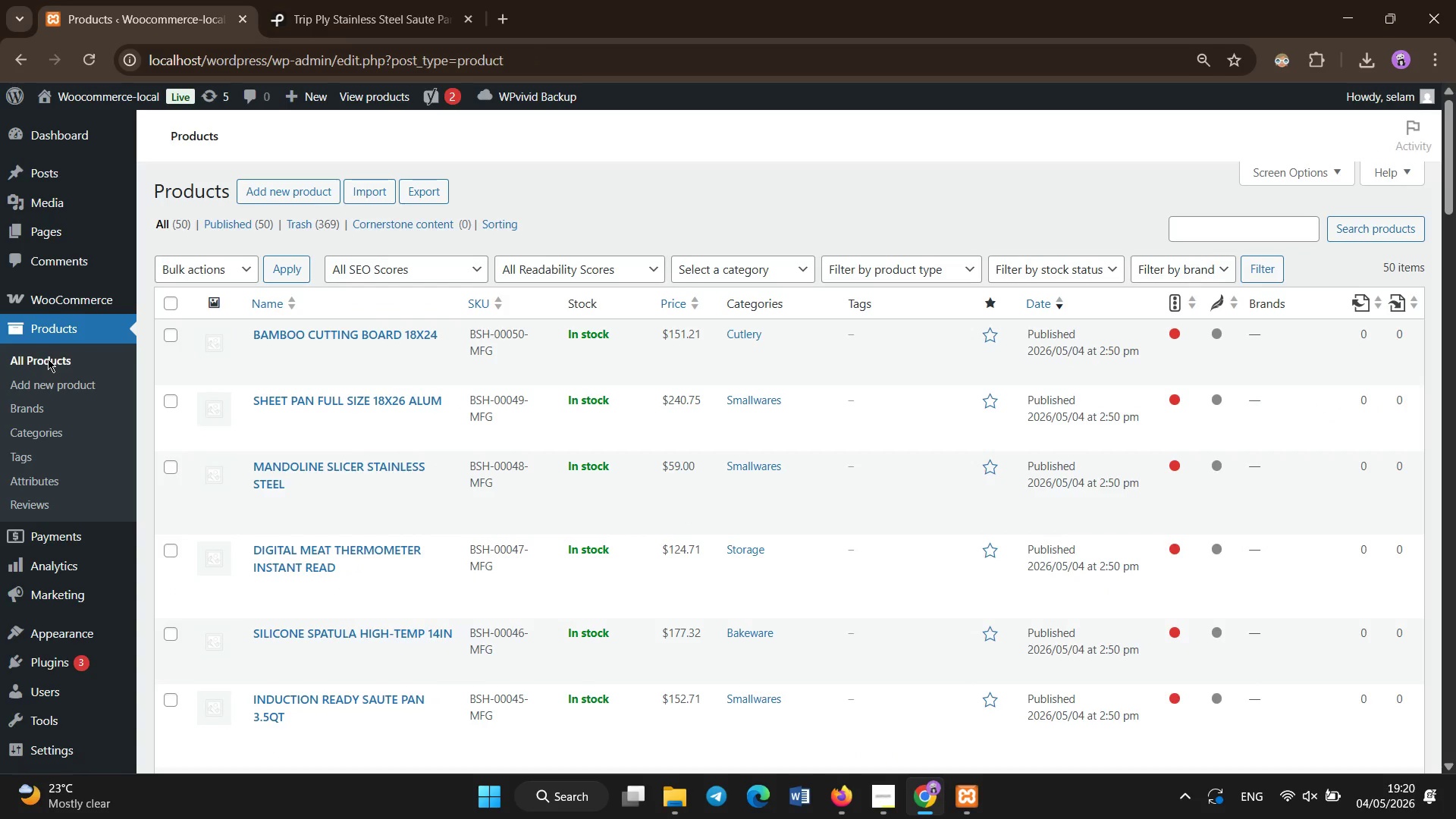 
wait(11.33)
 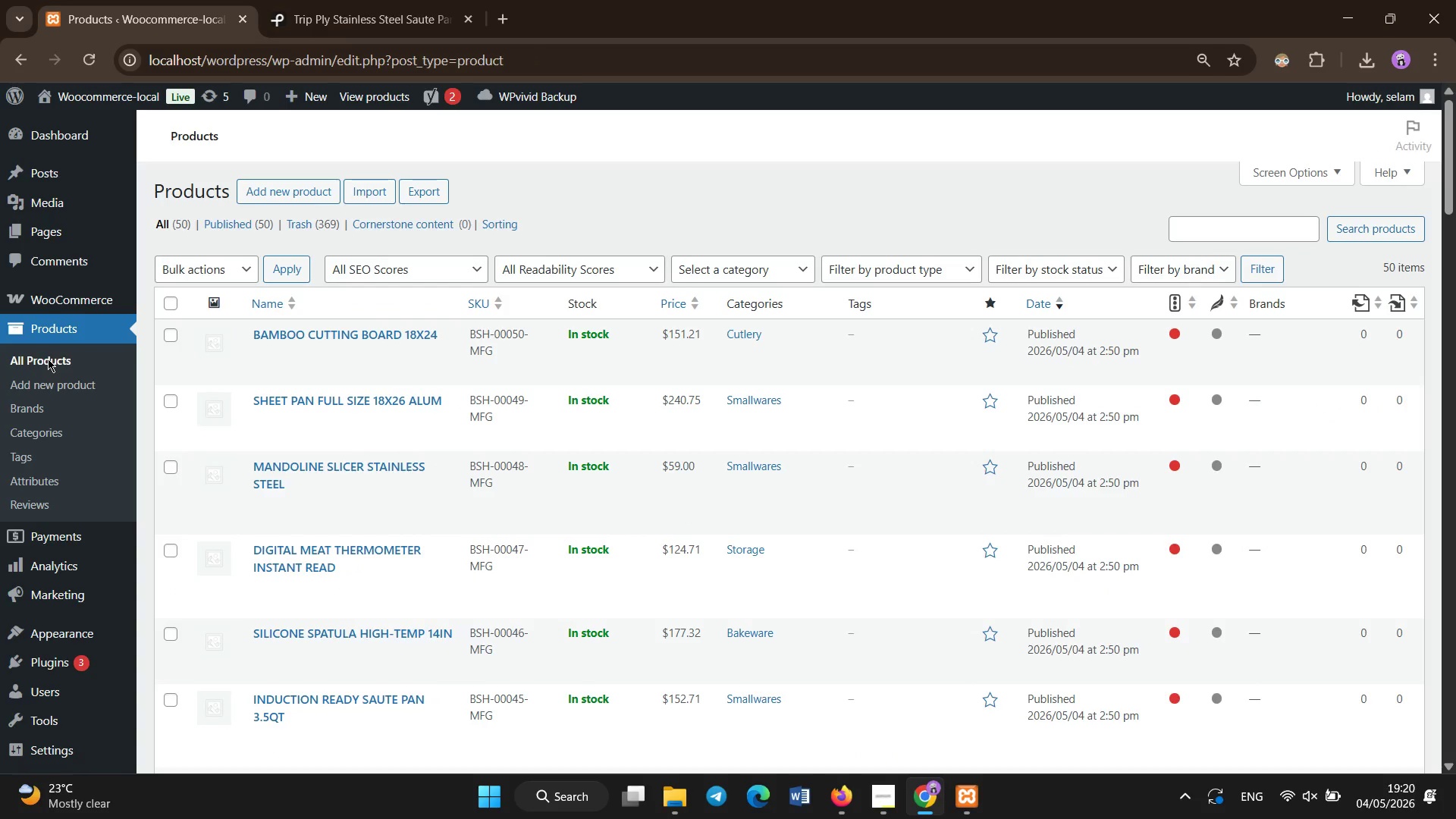 
scroll: coordinate [48, 359], scroll_direction: up, amount: 1.0
 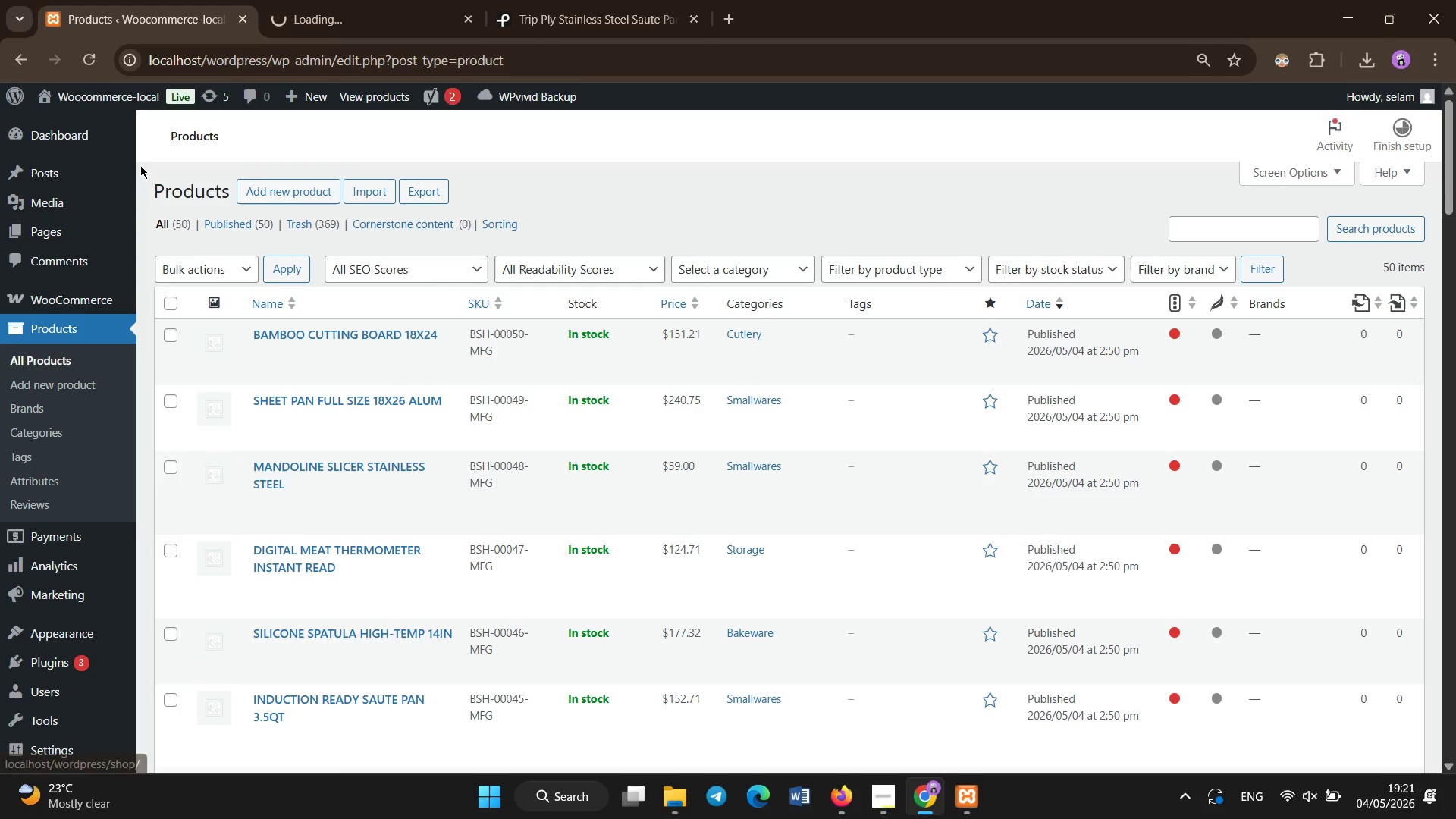 
left_click([296, 3])
 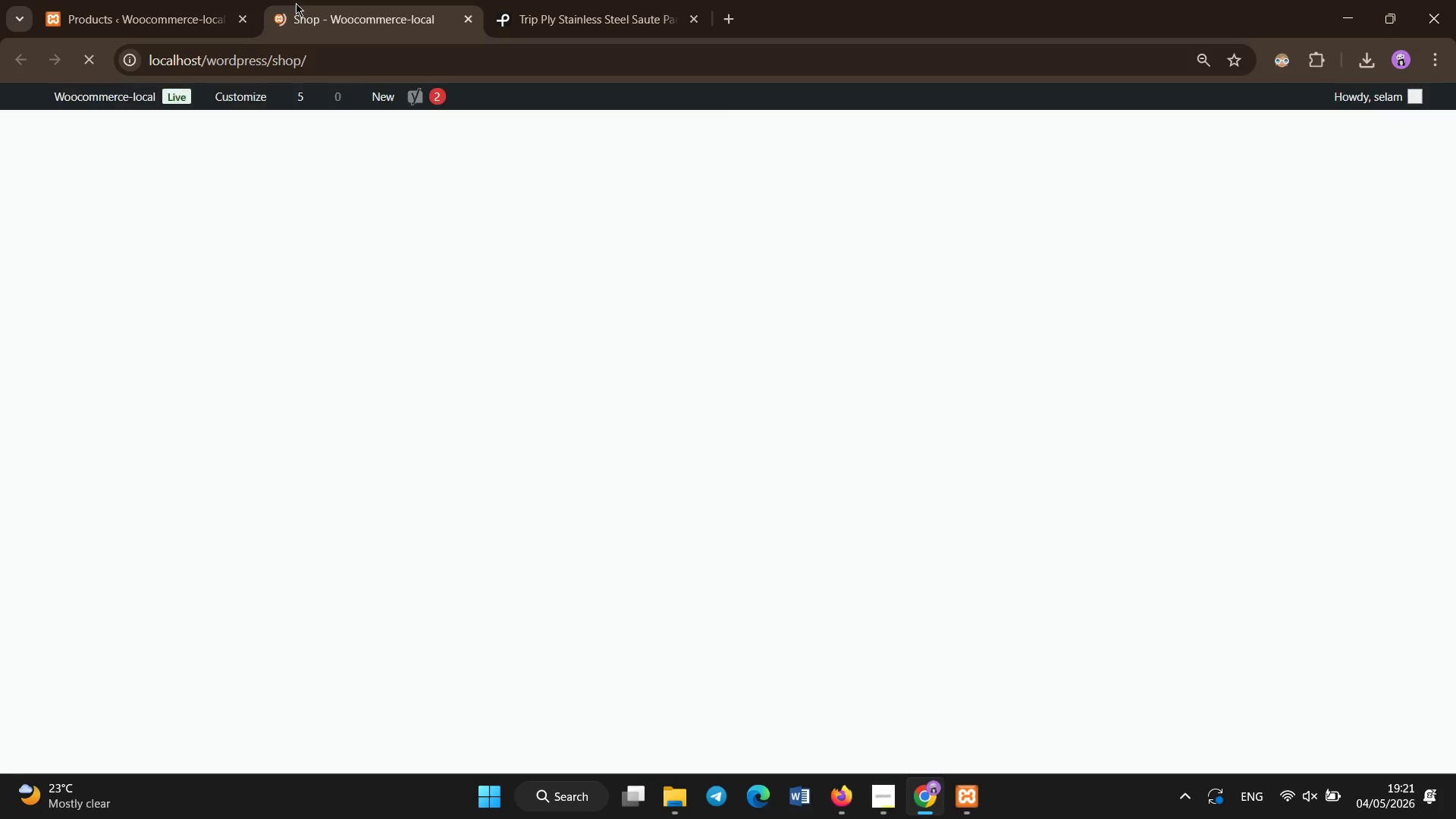 
wait(7.34)
 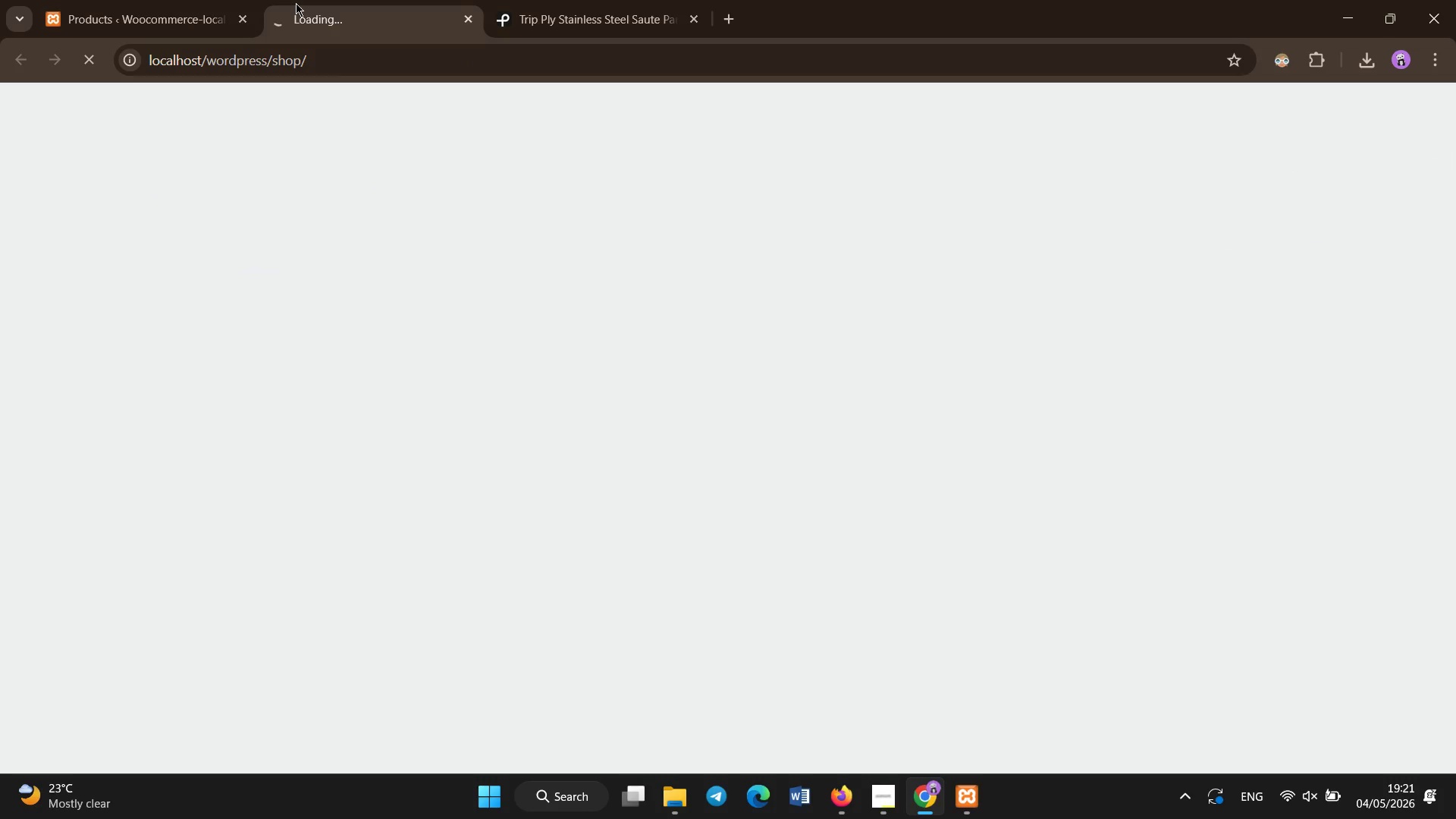 
scroll: coordinate [688, 474], scroll_direction: down, amount: 12.0
 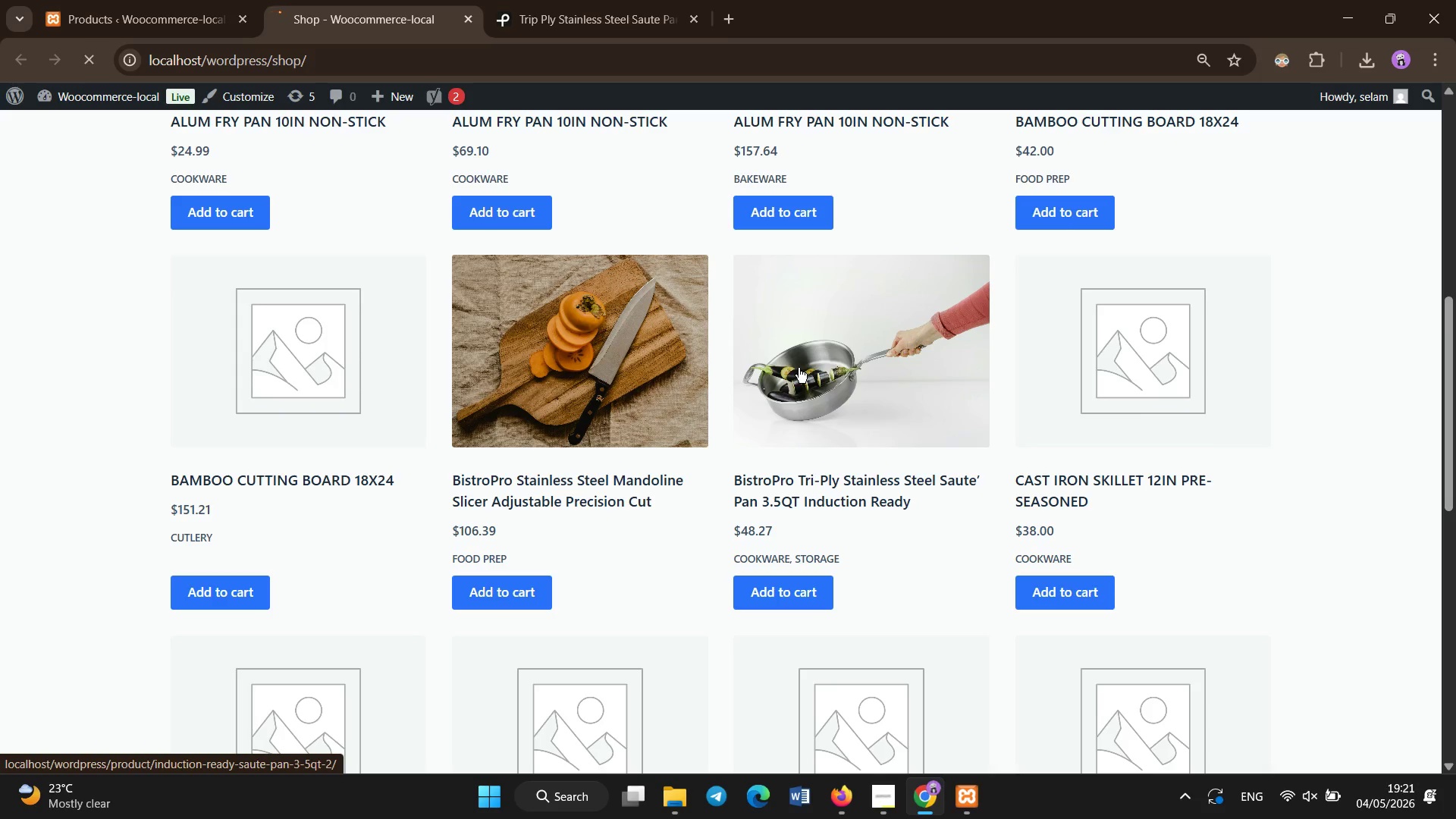 
left_click([799, 368])
 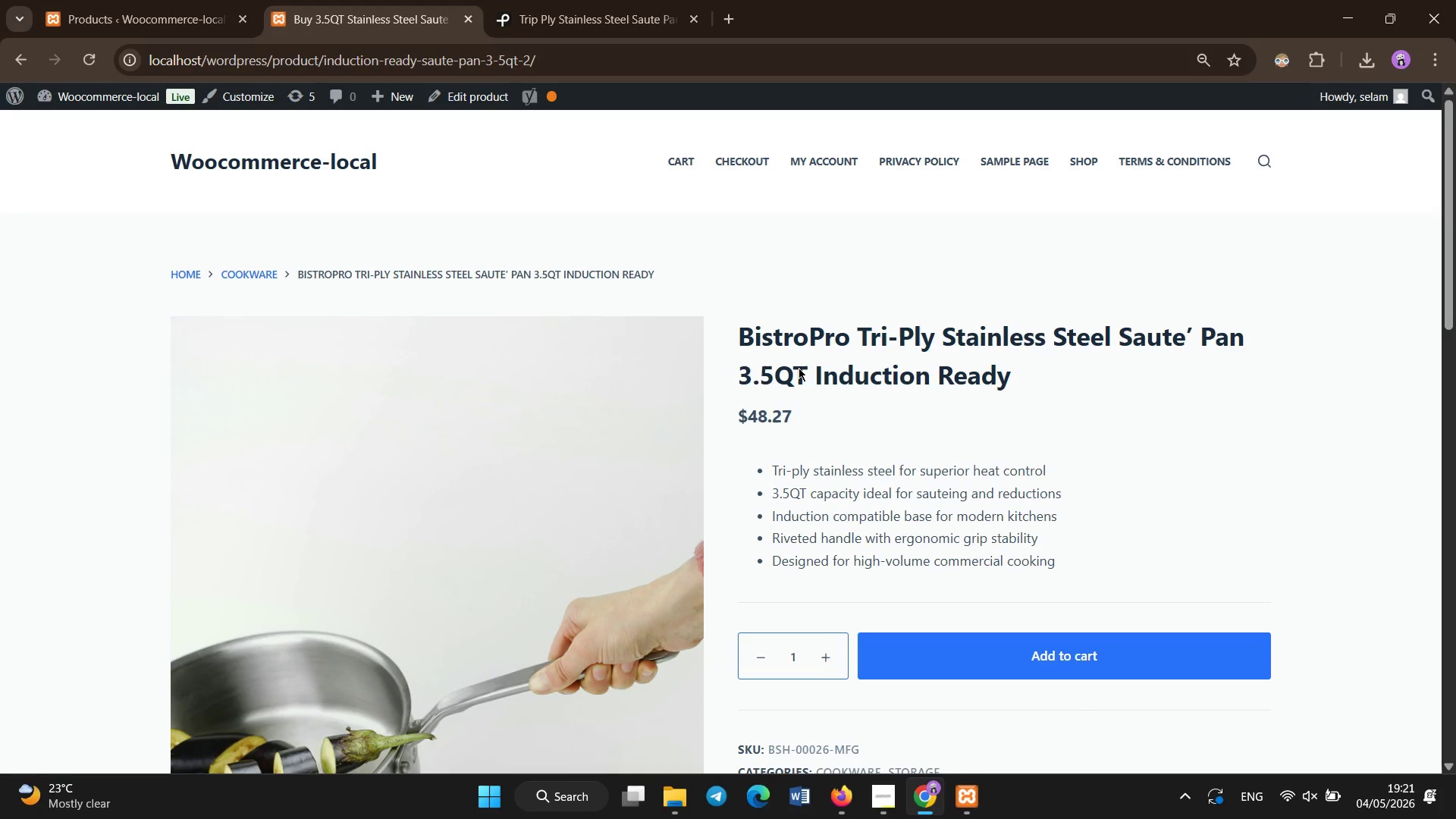 
wait(6.97)
 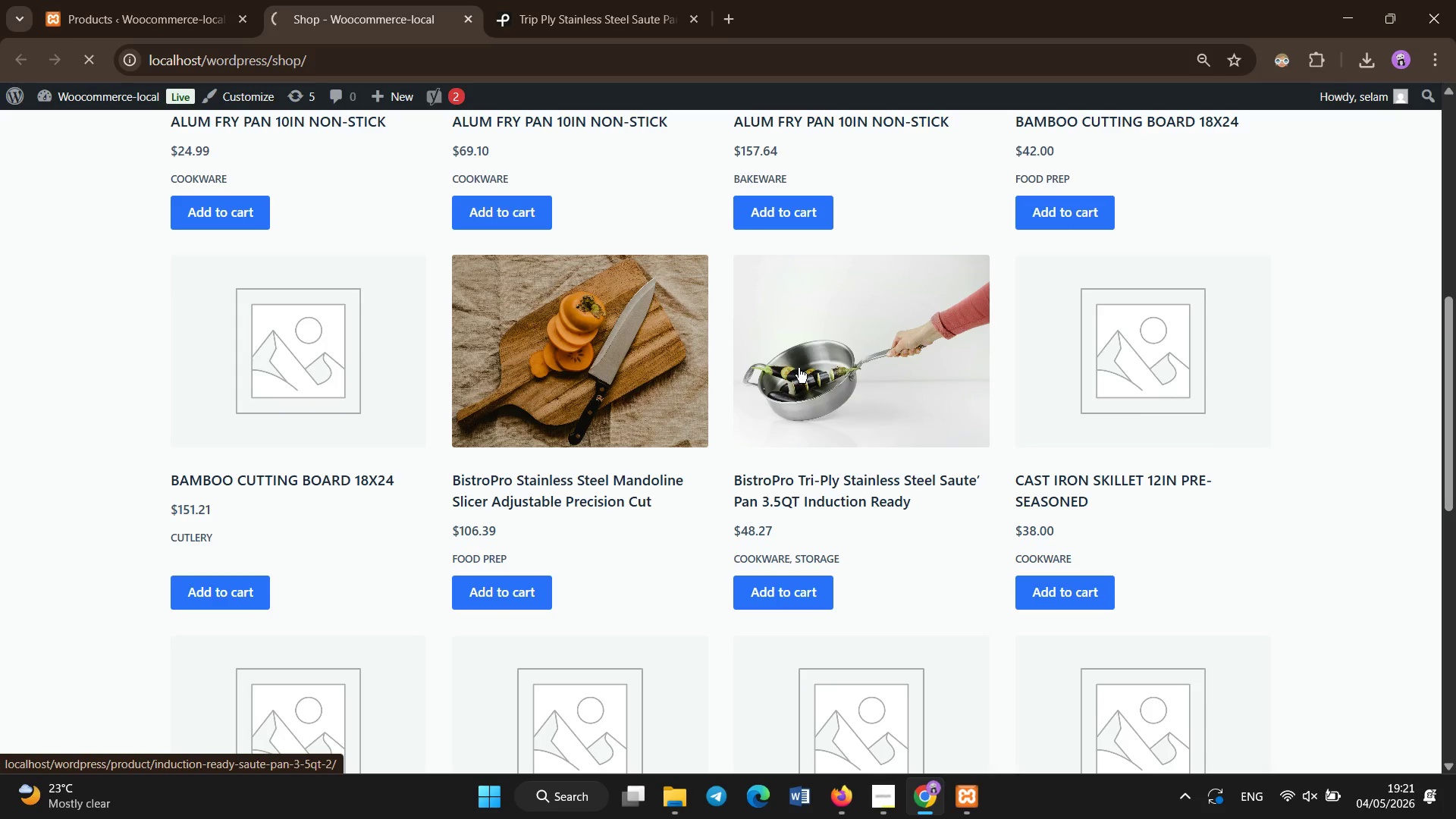 
scroll: coordinate [742, 378], scroll_direction: down, amount: 12.0
 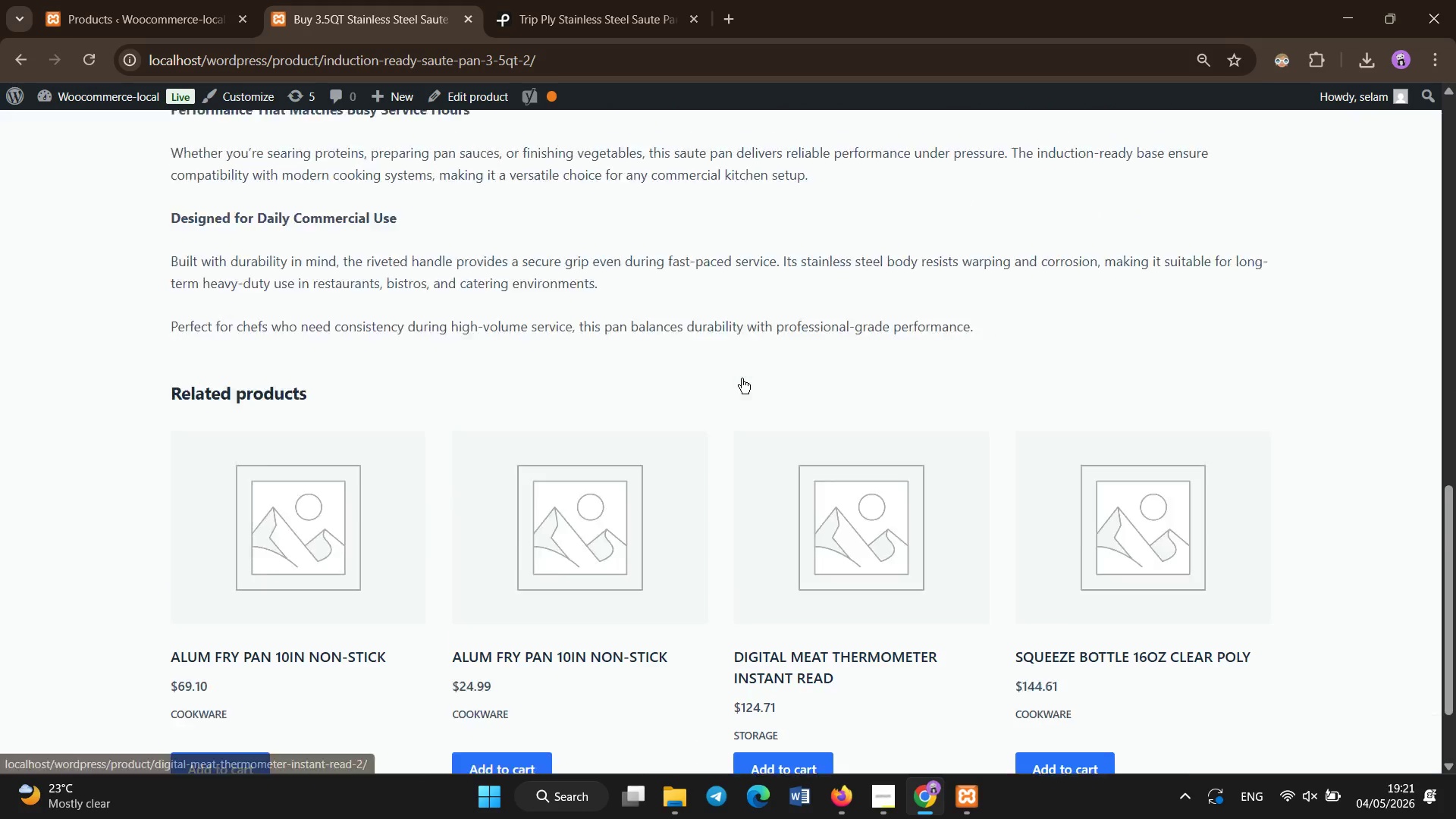 
scroll: coordinate [742, 378], scroll_direction: up, amount: 8.0
 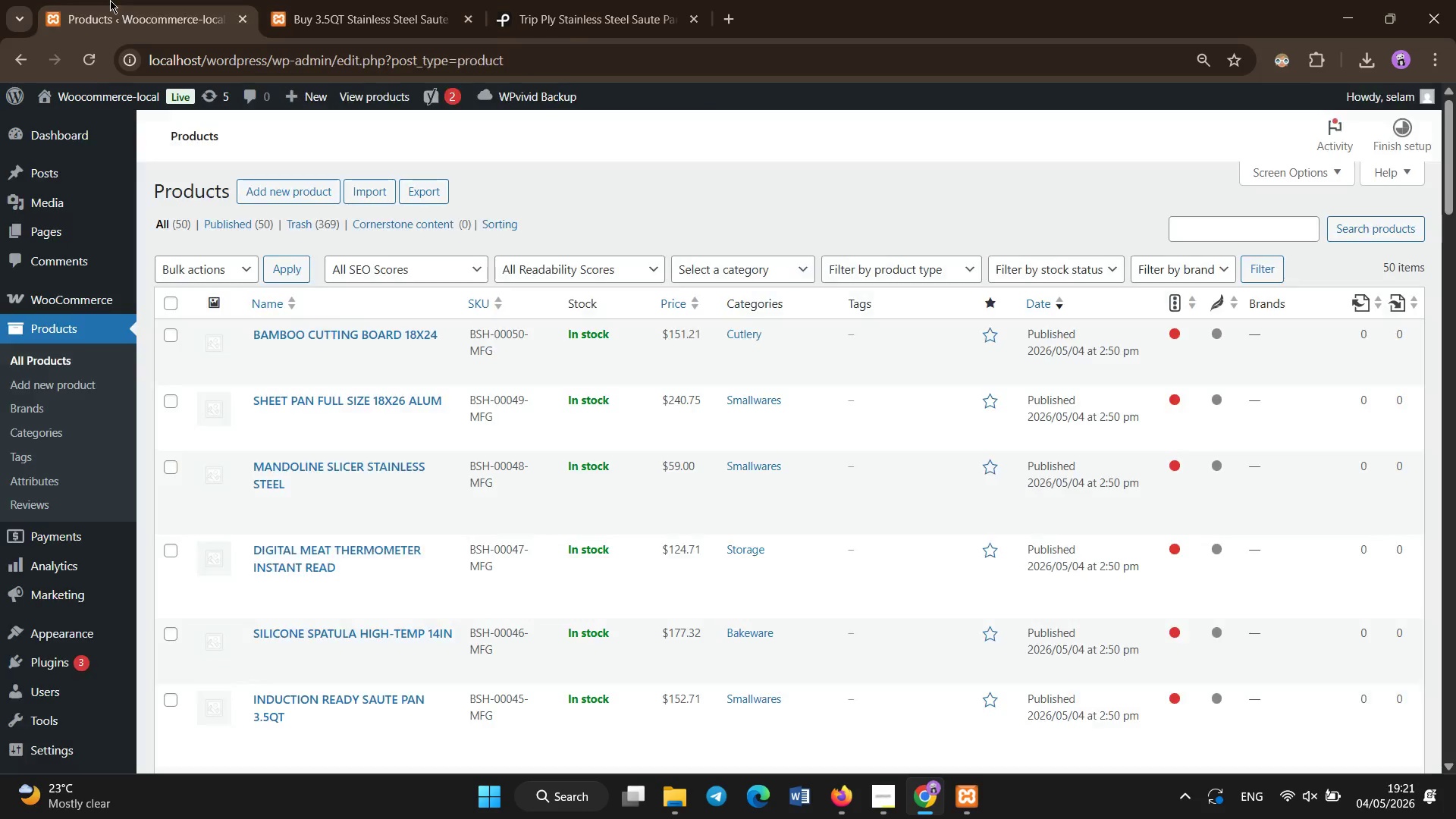 
left_click([110, 0])
 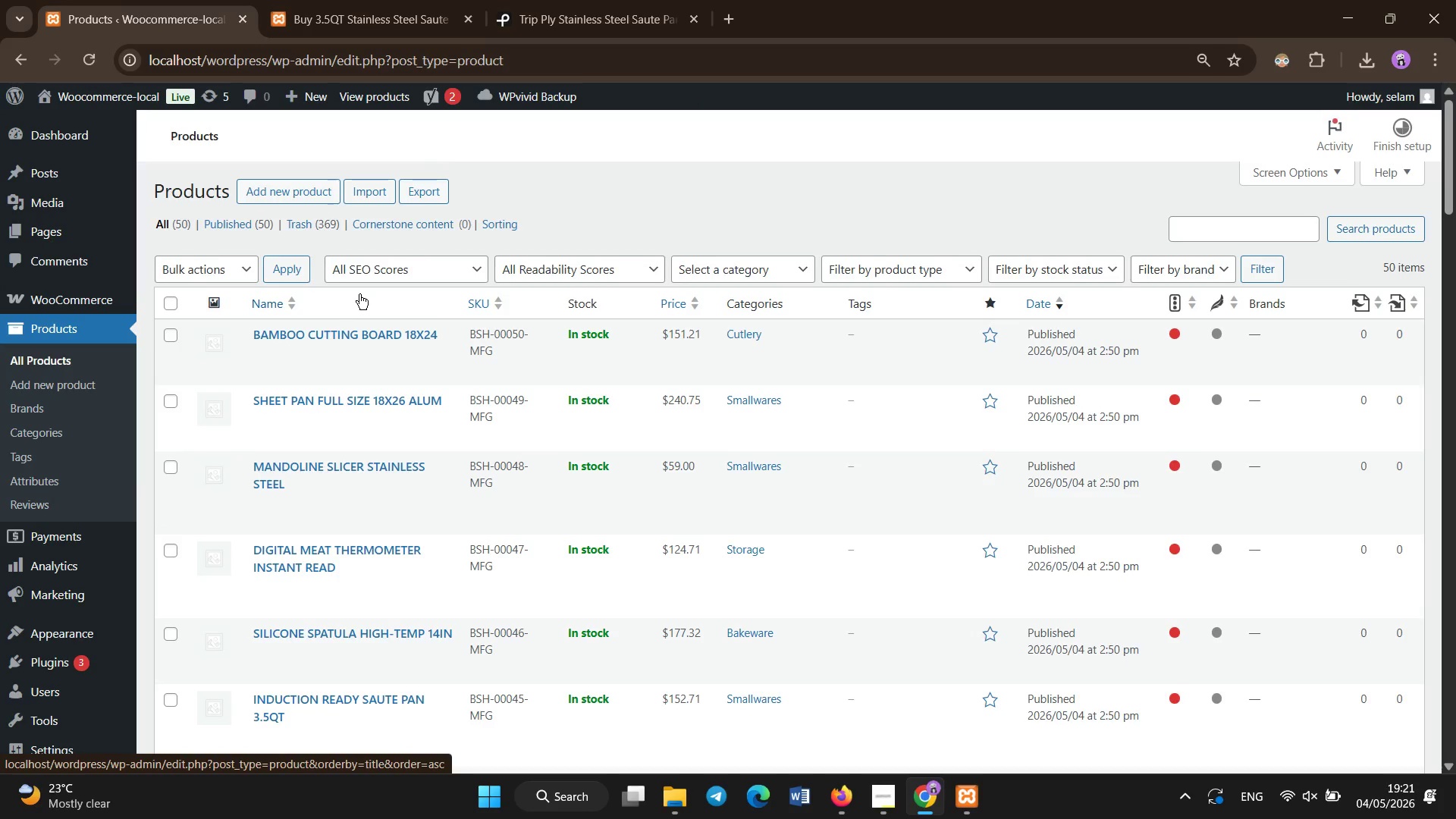 
scroll: coordinate [359, 294], scroll_direction: down, amount: 16.0
 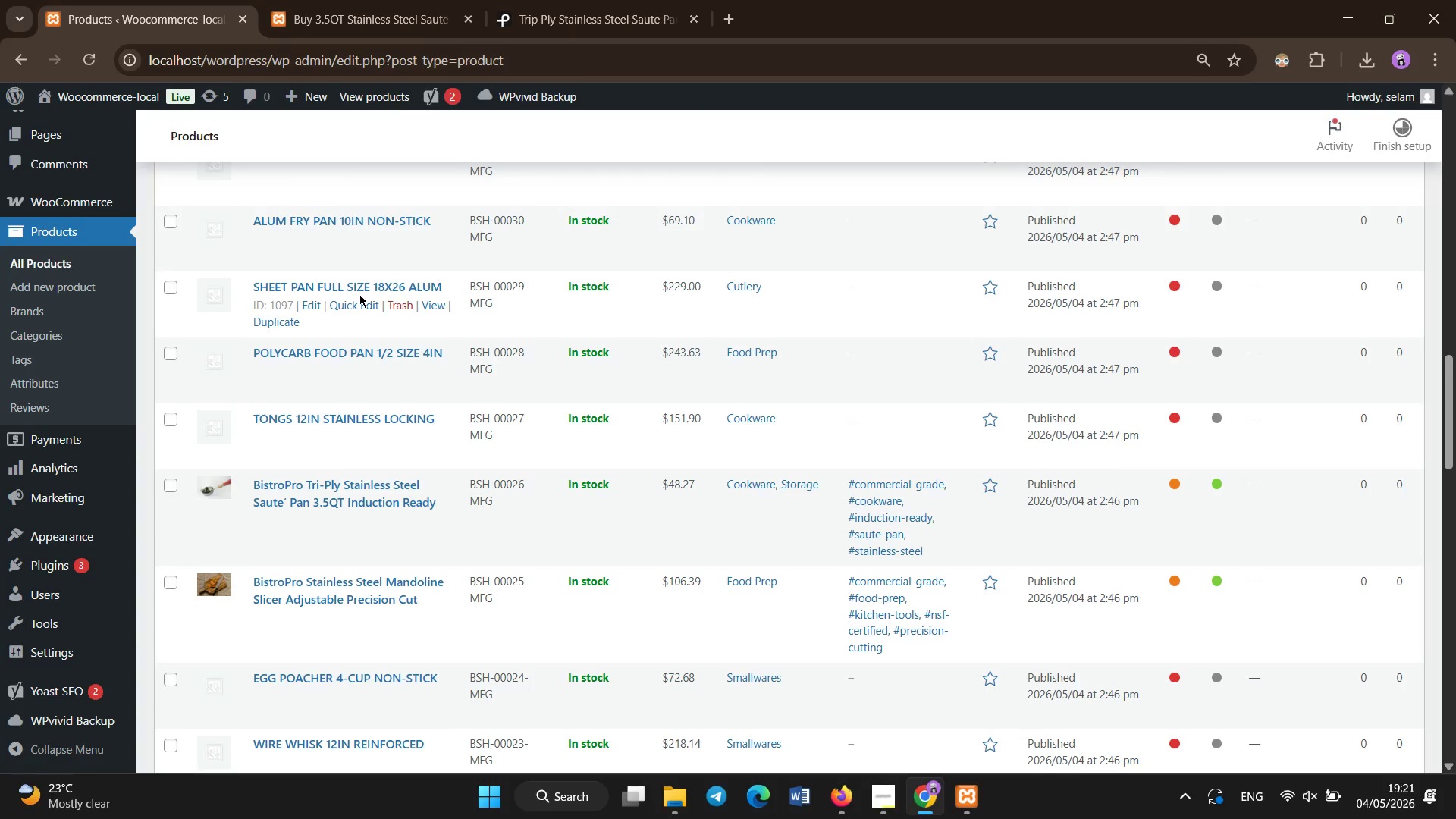 
left_click([359, 294])
 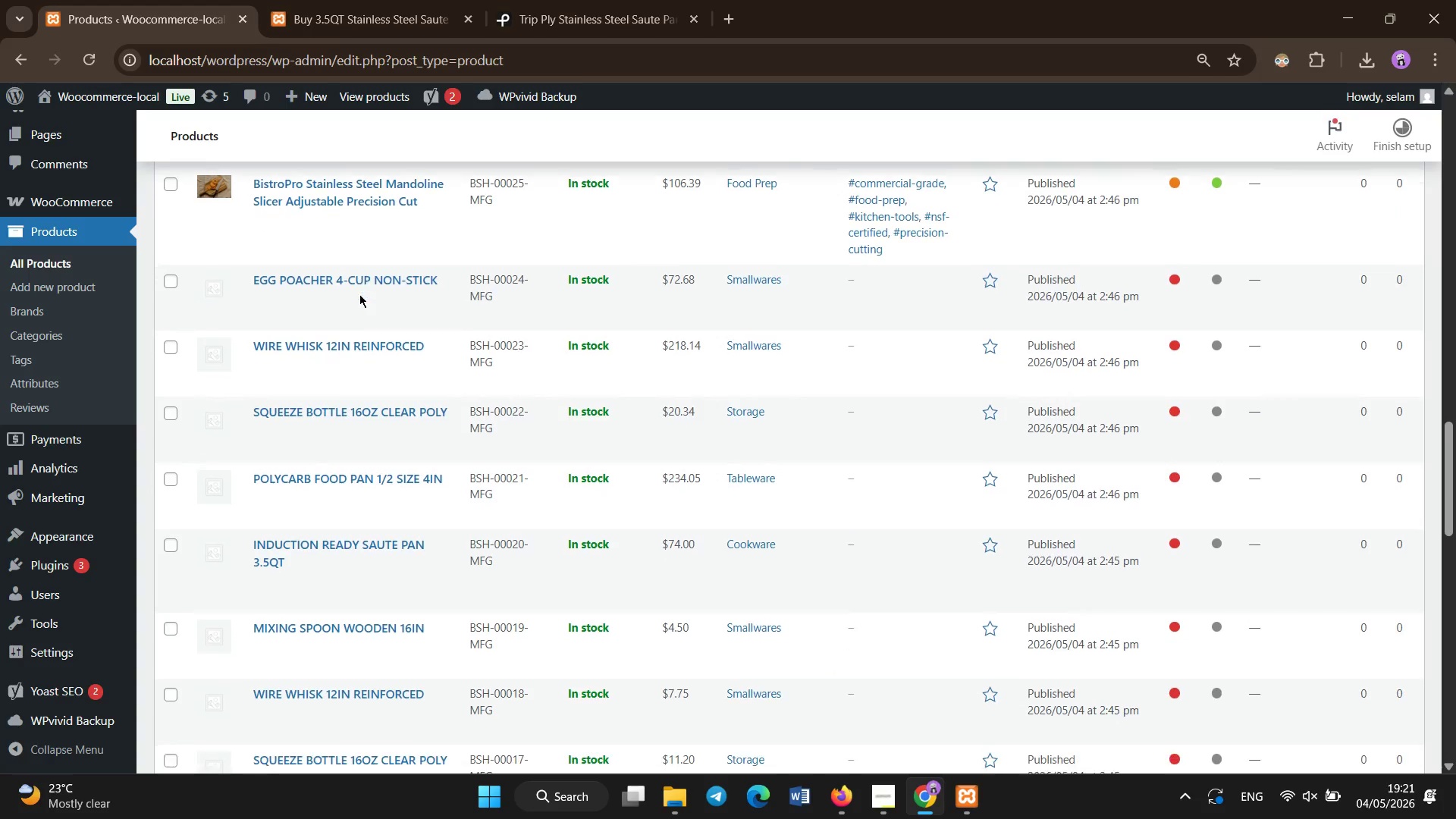 
scroll: coordinate [359, 294], scroll_direction: down, amount: 7.0
 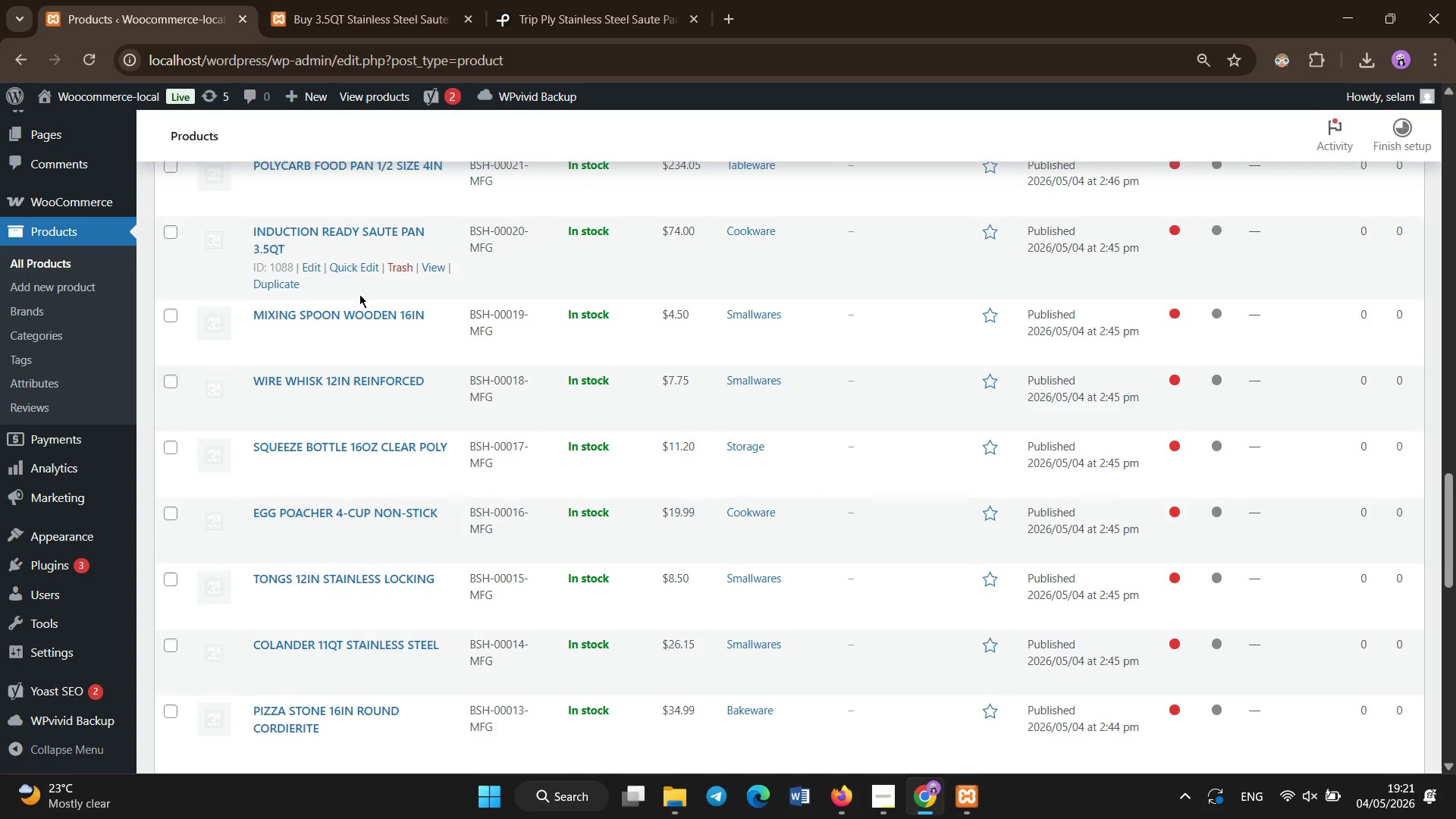 
scroll: coordinate [448, 358], scroll_direction: none, amount: 0.0
 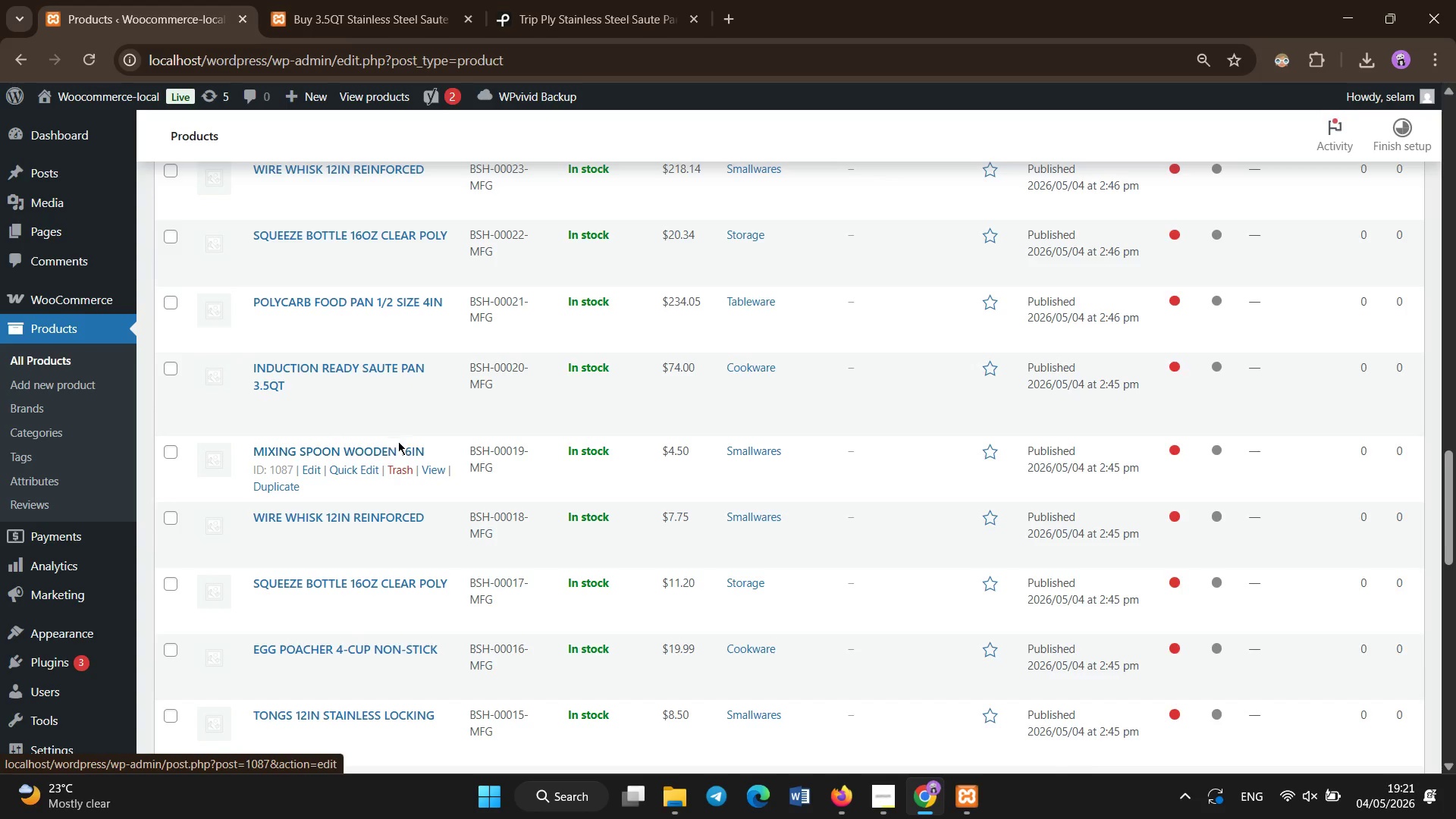 
scroll: coordinate [342, 347], scroll_direction: up, amount: 6.0
 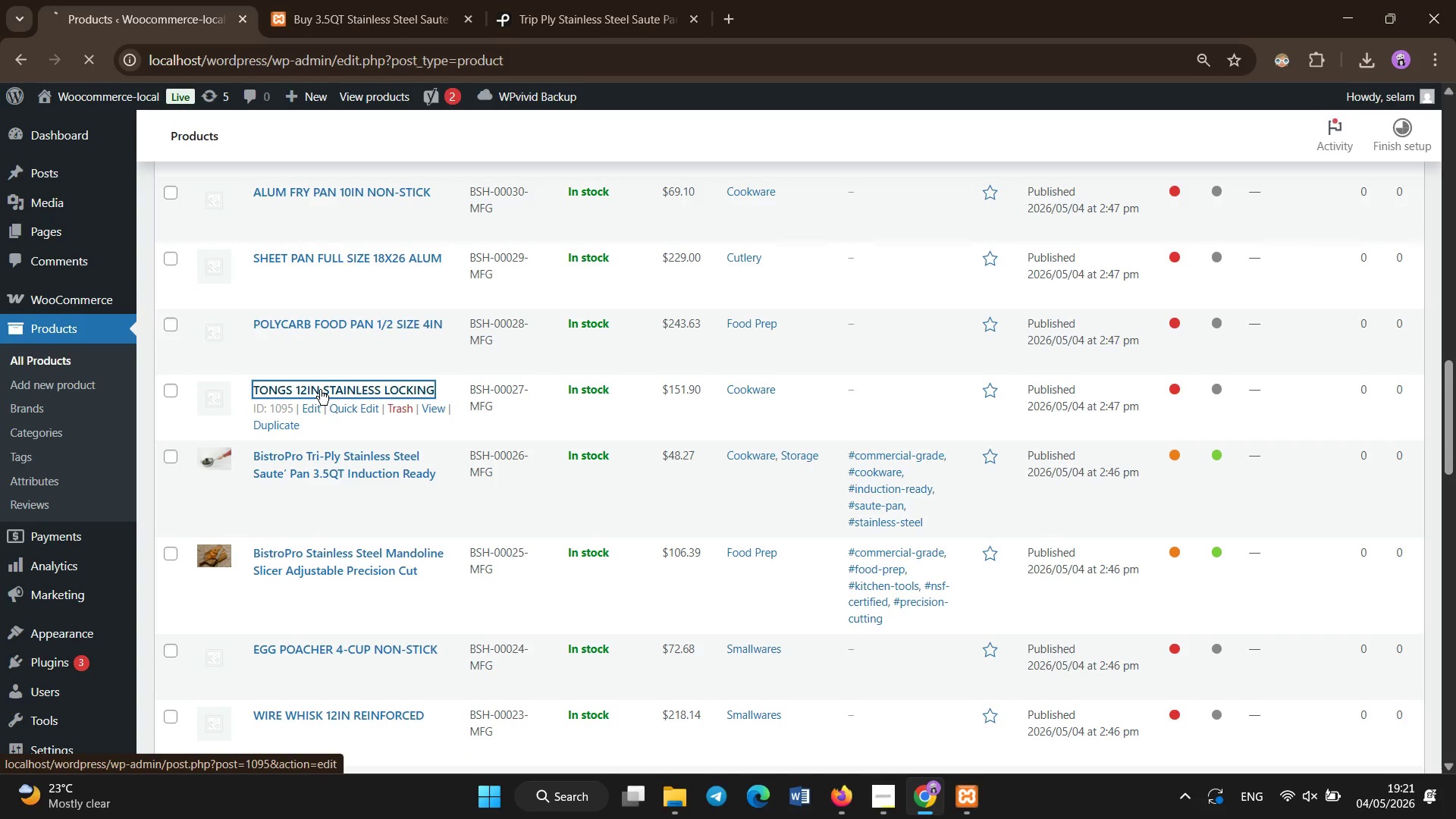 
left_click([320, 390])
 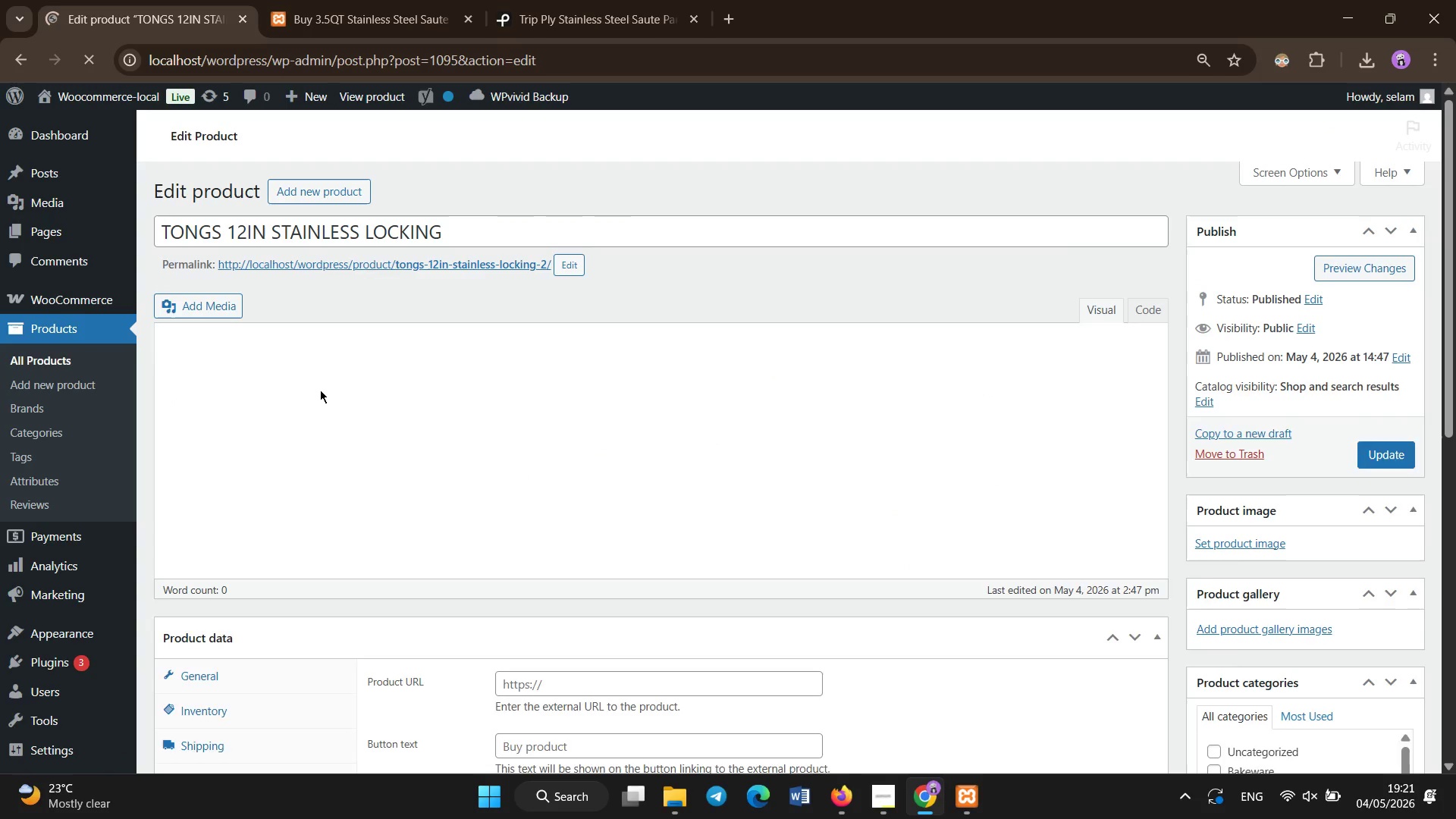 
wait(7.23)
 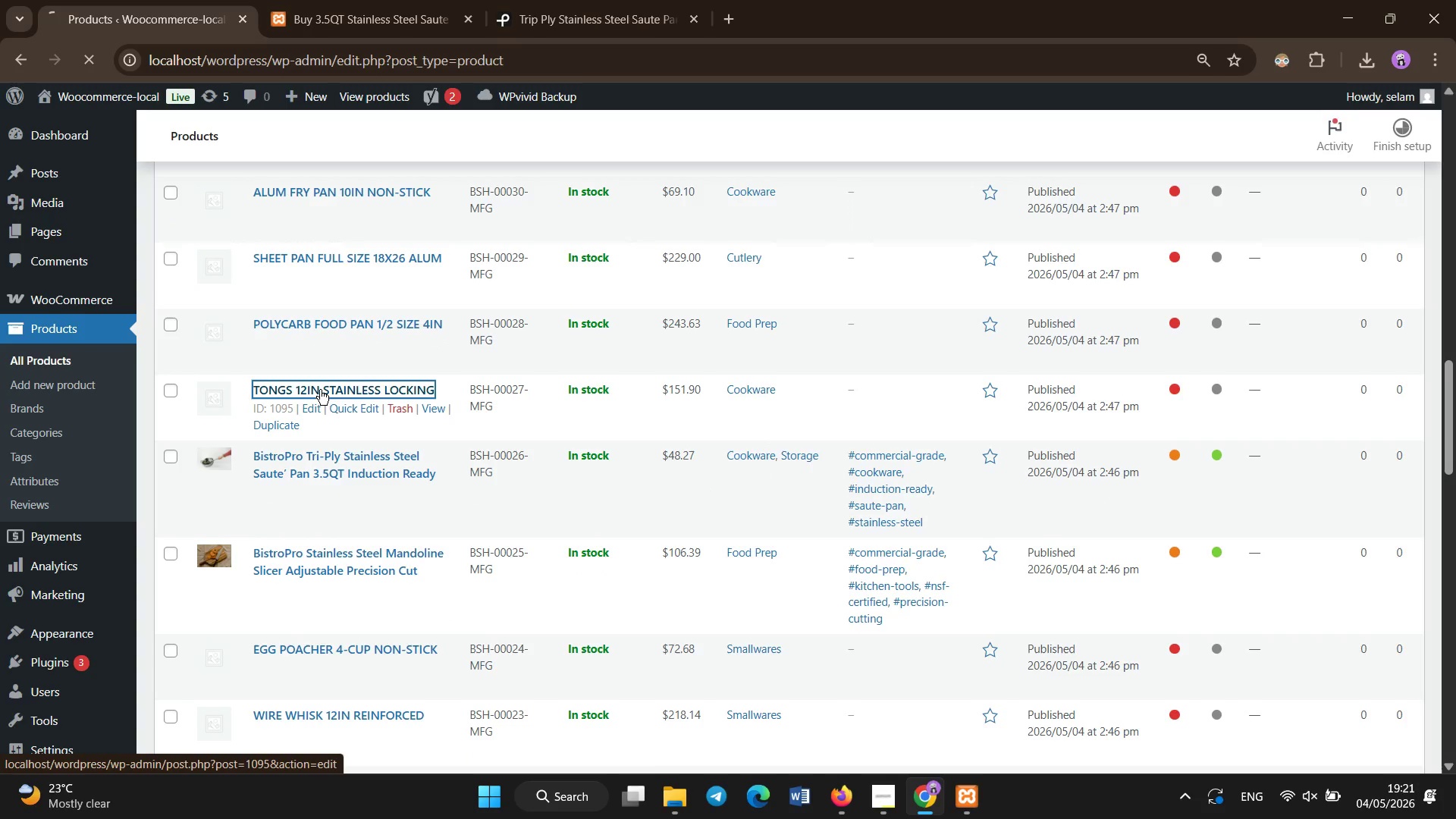 
scroll: coordinate [320, 390], scroll_direction: none, amount: 0.0
 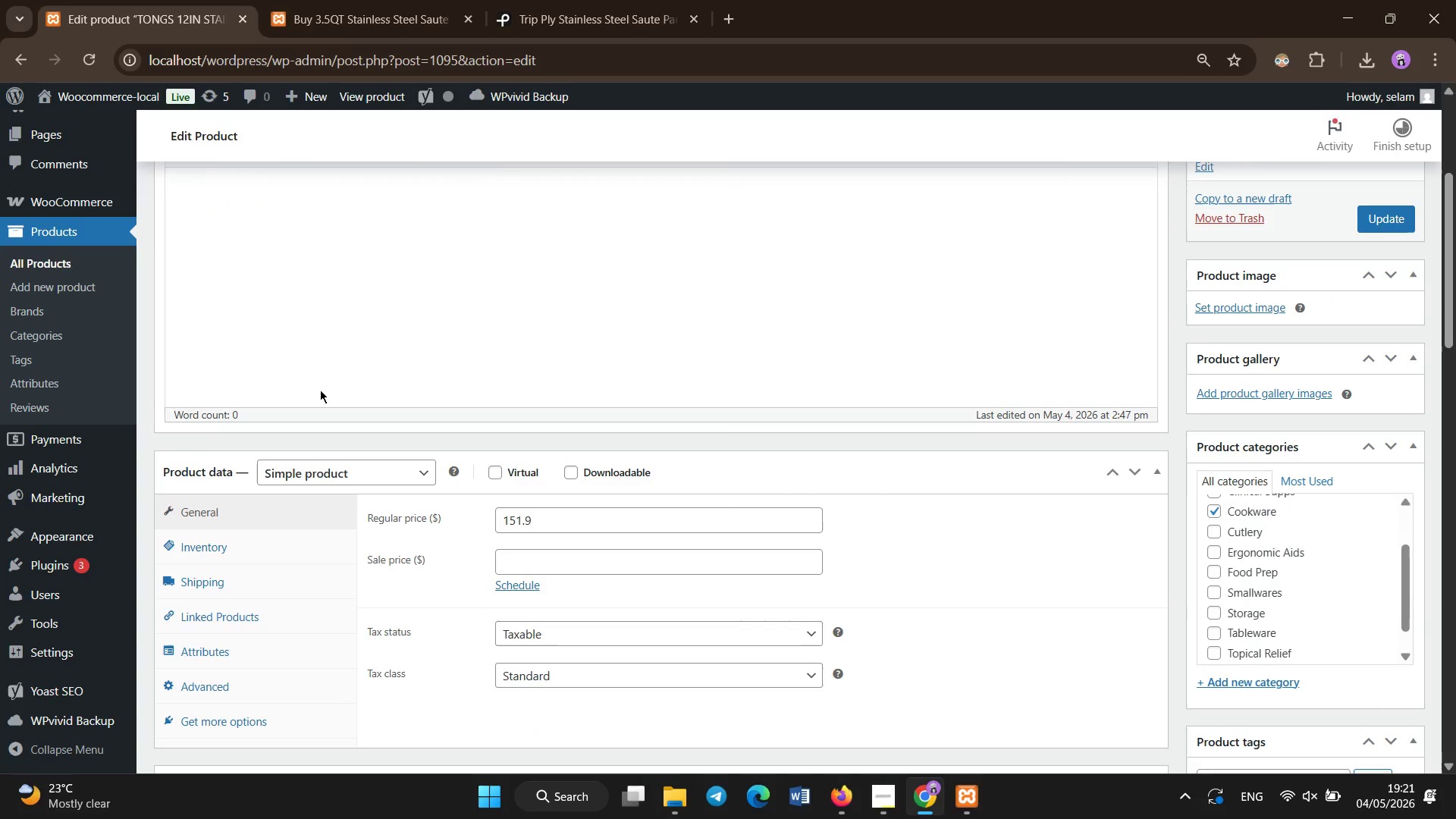 
scroll: coordinate [320, 390], scroll_direction: down, amount: 5.0
 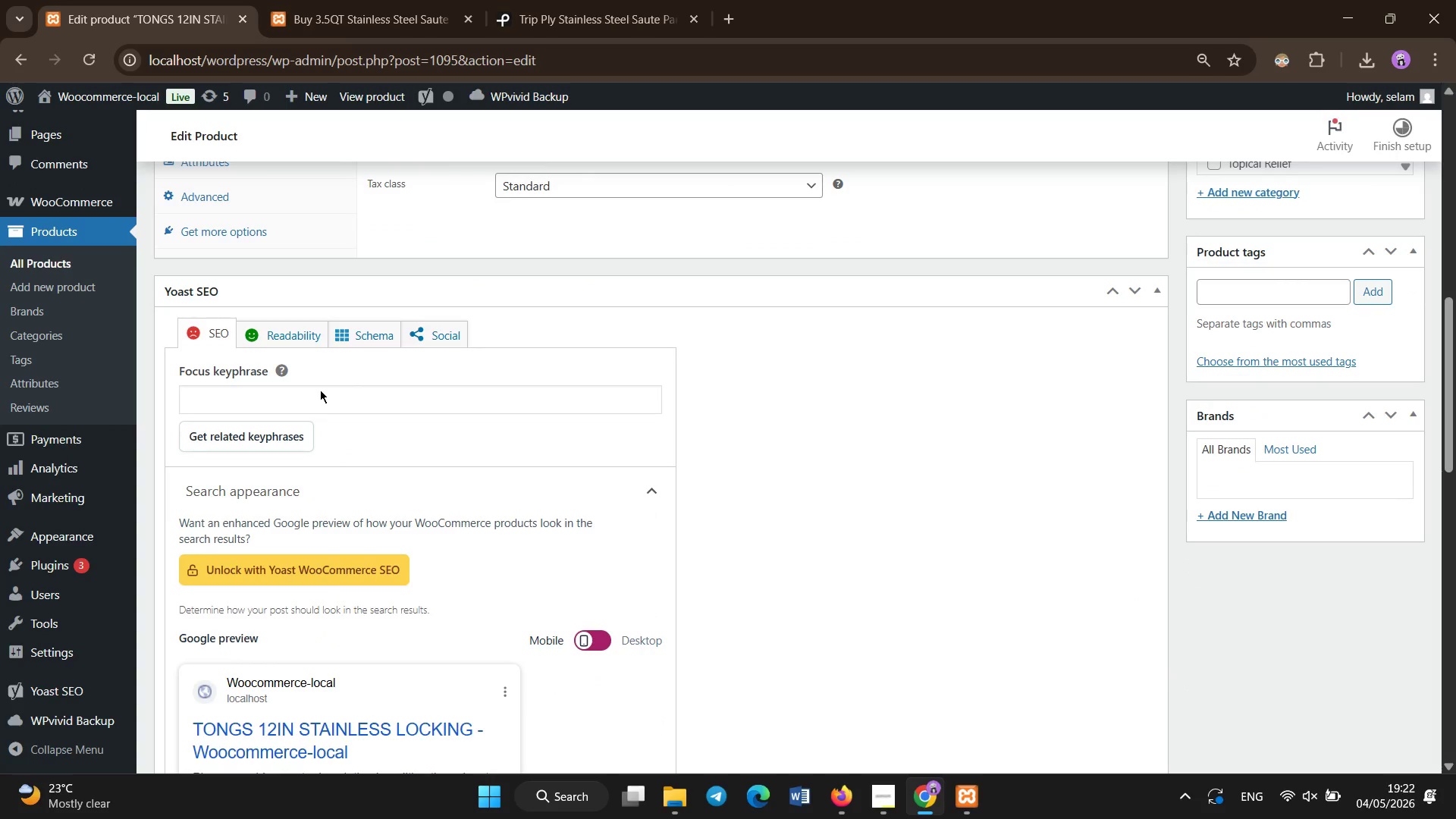 
scroll: coordinate [398, 317], scroll_direction: up, amount: 14.0
 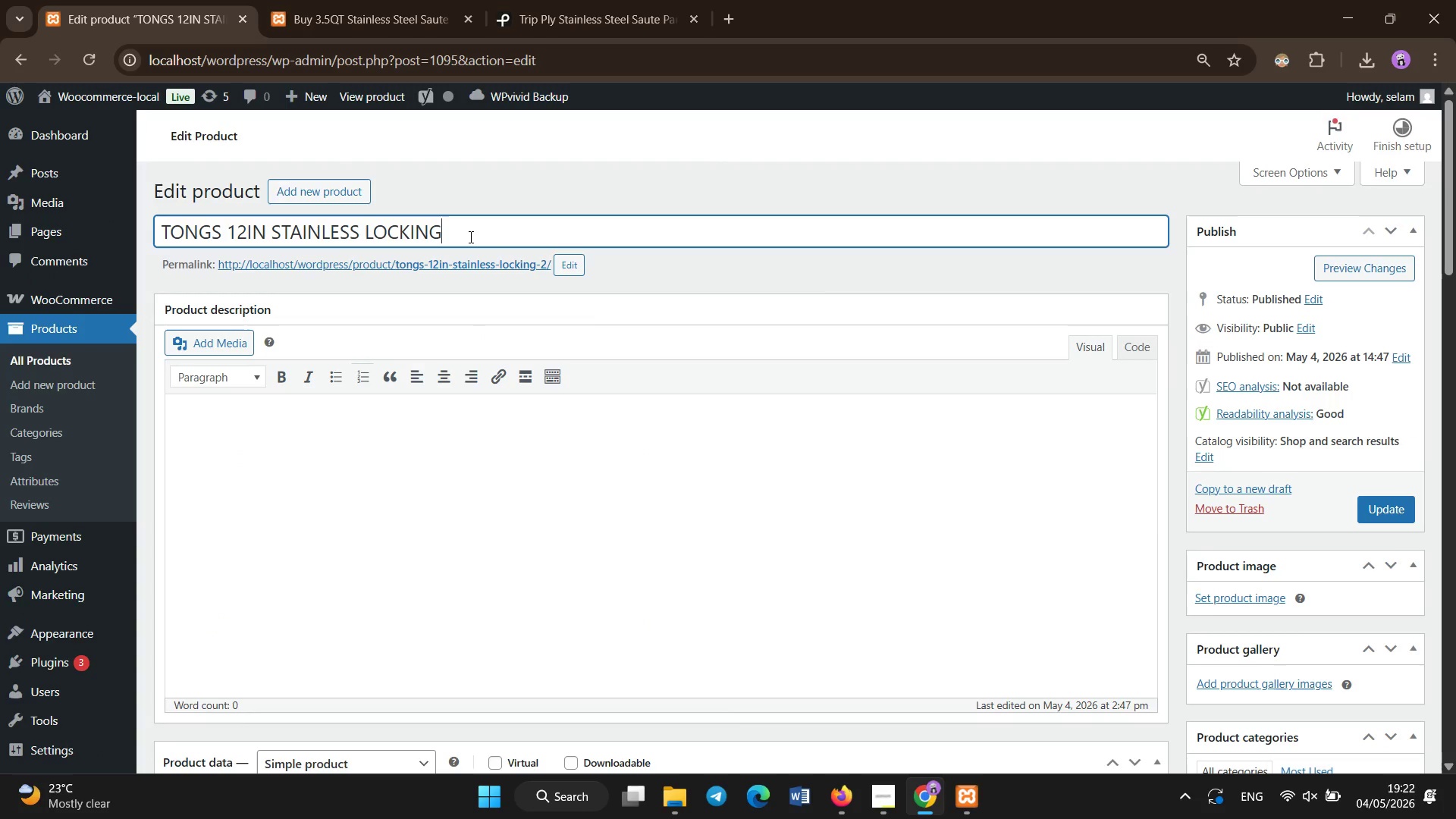 
left_click([471, 237])
 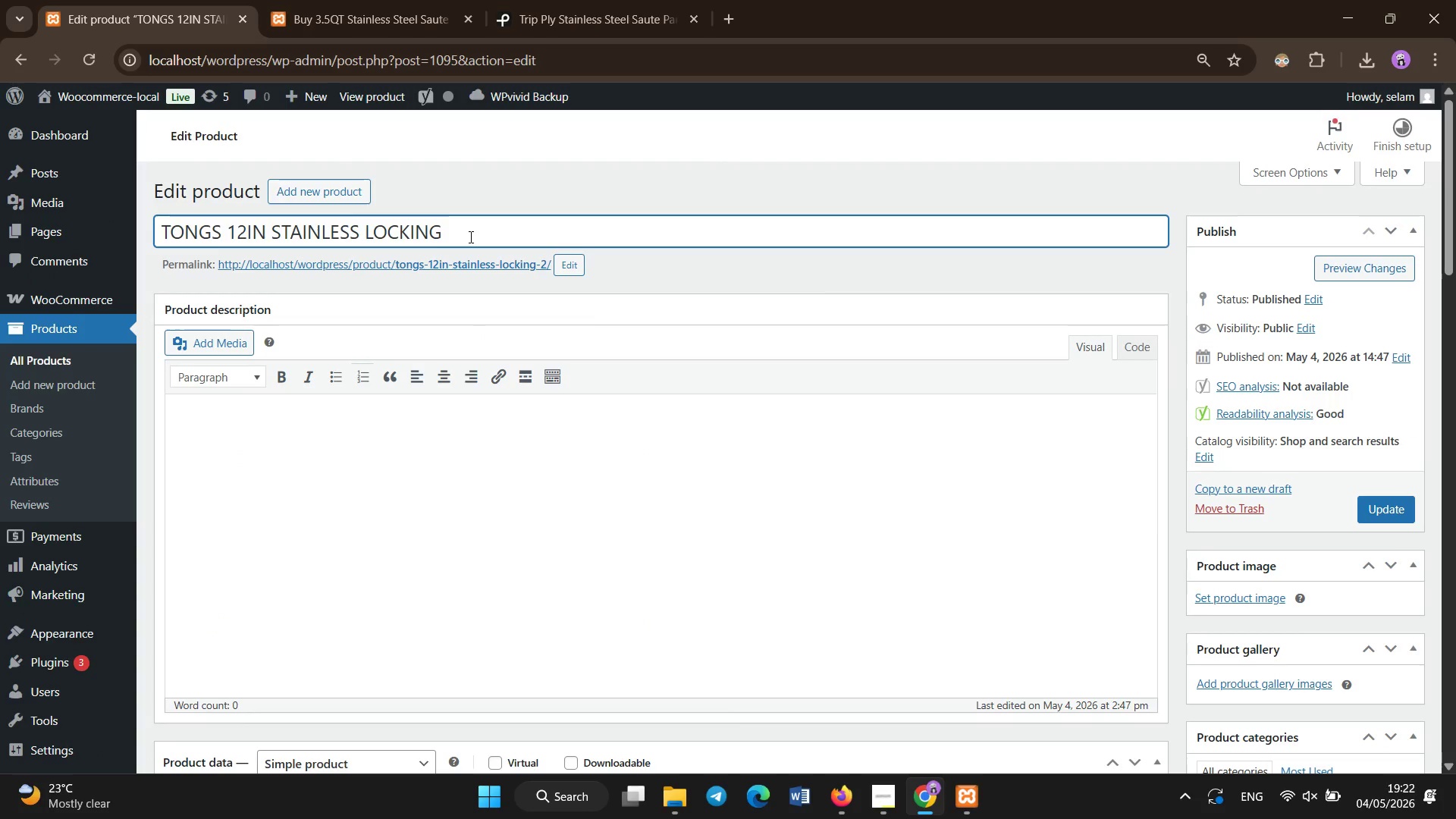 
key(Control+A)
 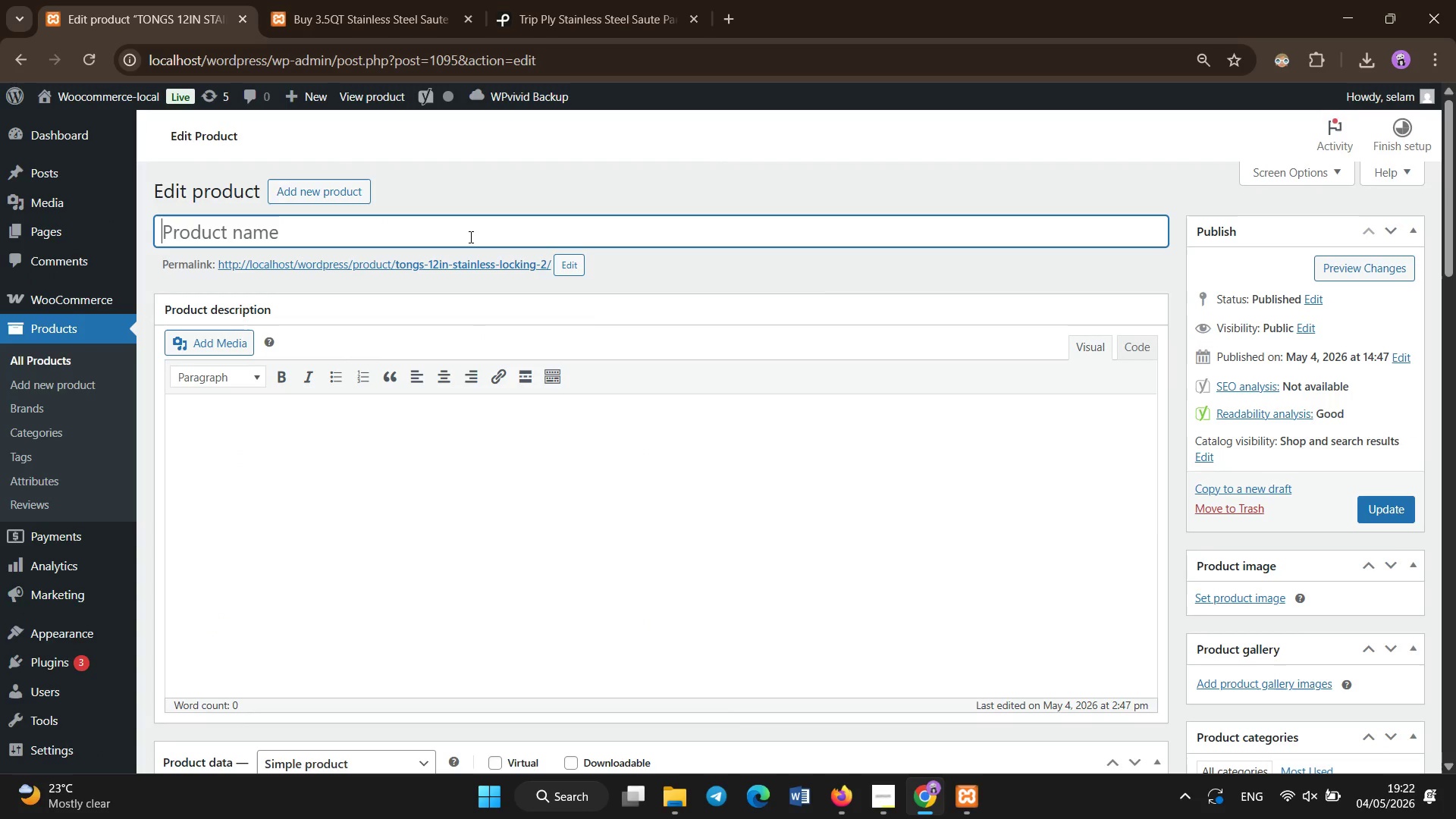 
key(Backspace)
type(ChefLine Au)
key(Backspace)
type(luminum Non-Stick Fry Pan 10 Inch Commercial g)
key(Backspace)
type(g)
key(Backspace)
type(Grade)
 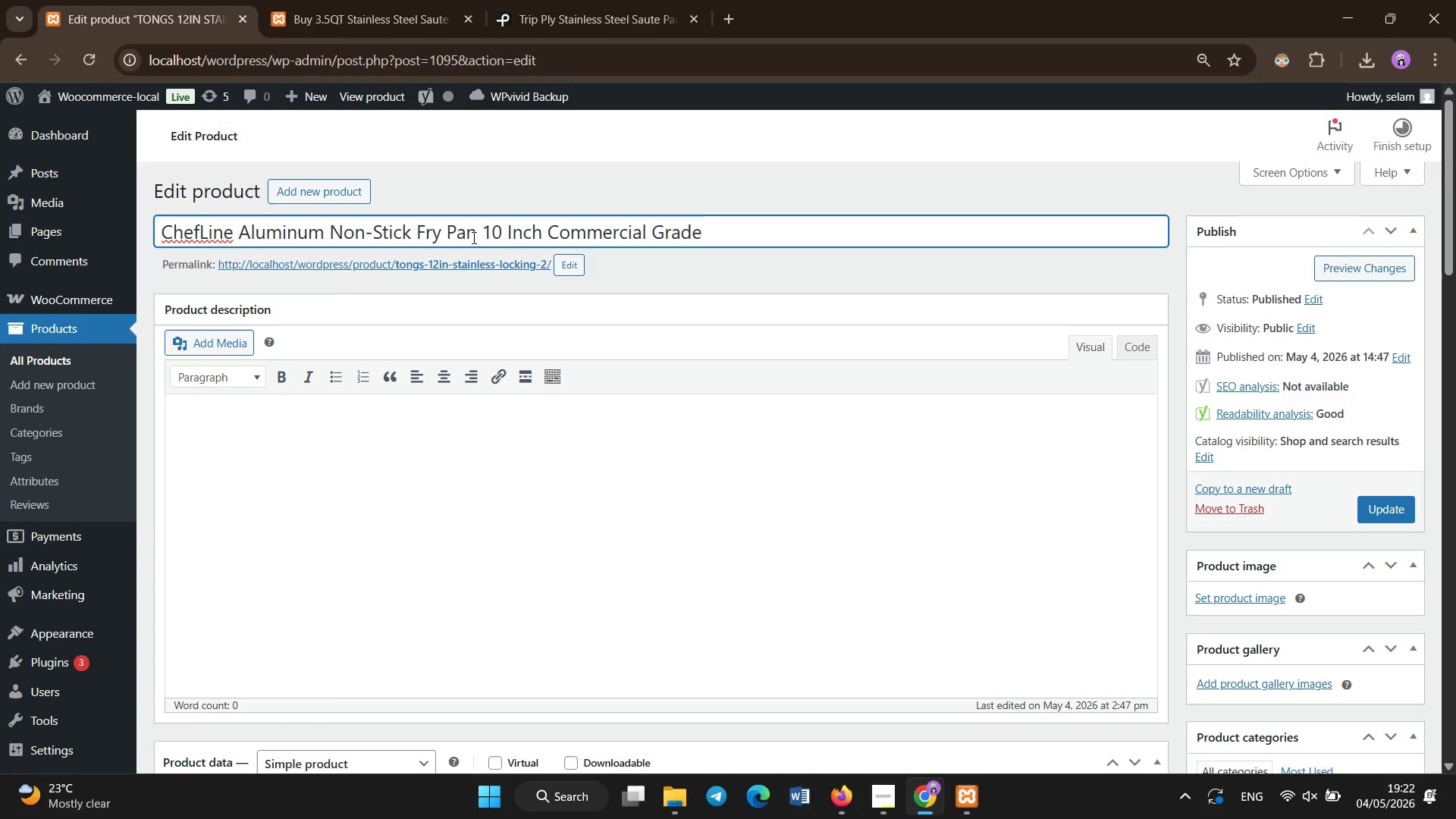 
scroll: coordinate [544, 331], scroll_direction: down, amount: 23.0
 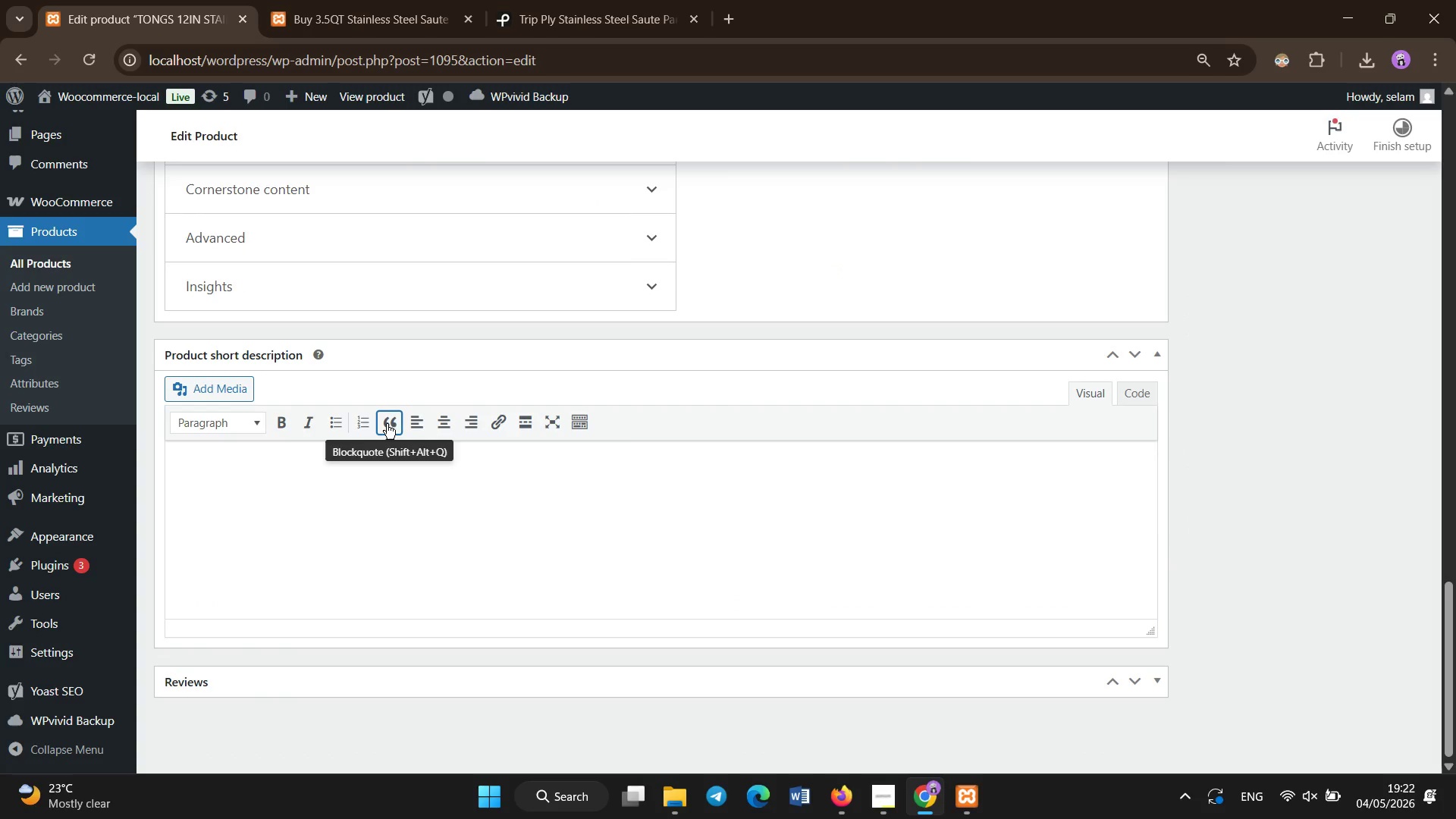 
left_click([388, 422])
 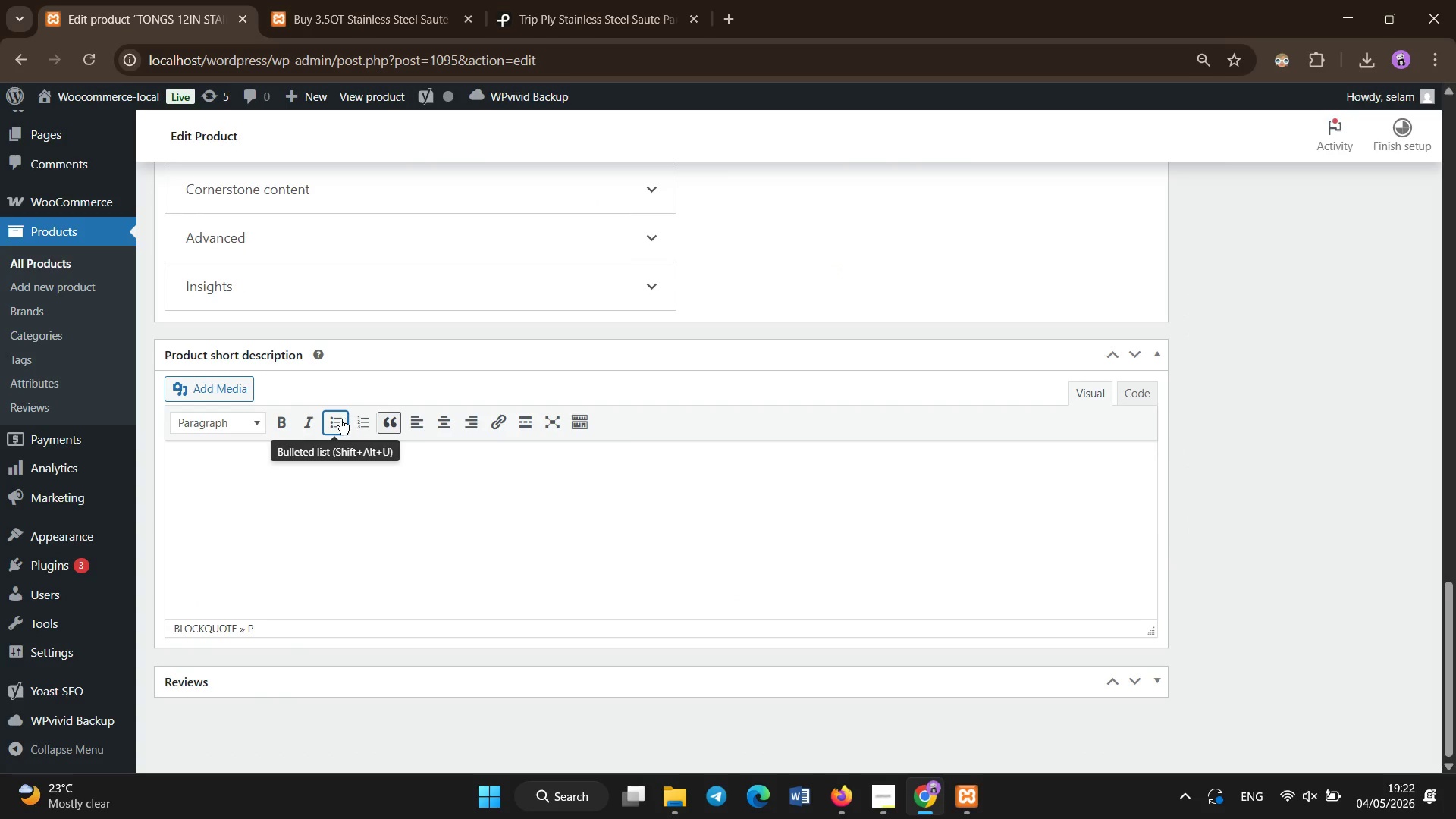 
left_click([337, 421])
 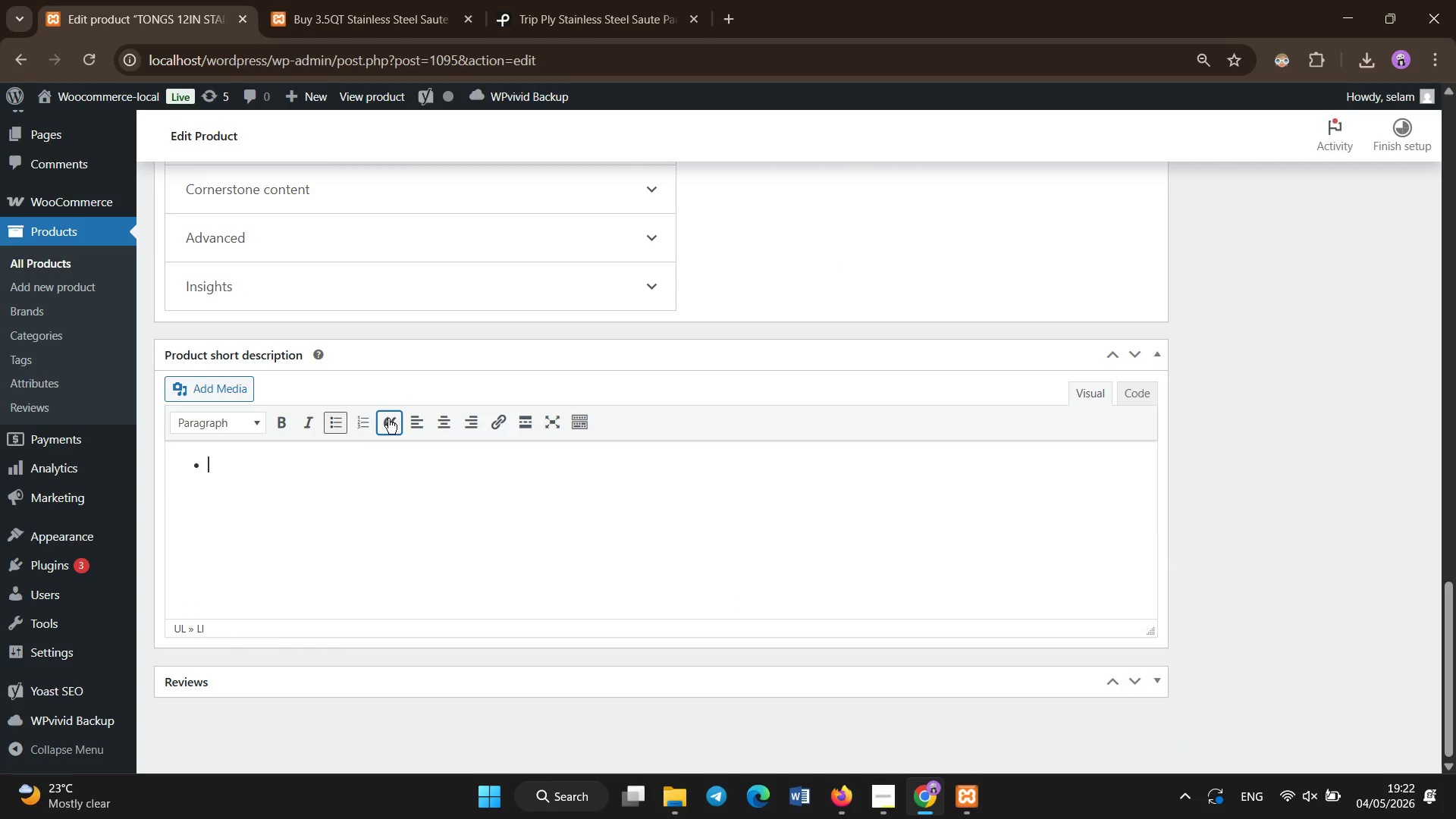 
left_click([388, 419])
 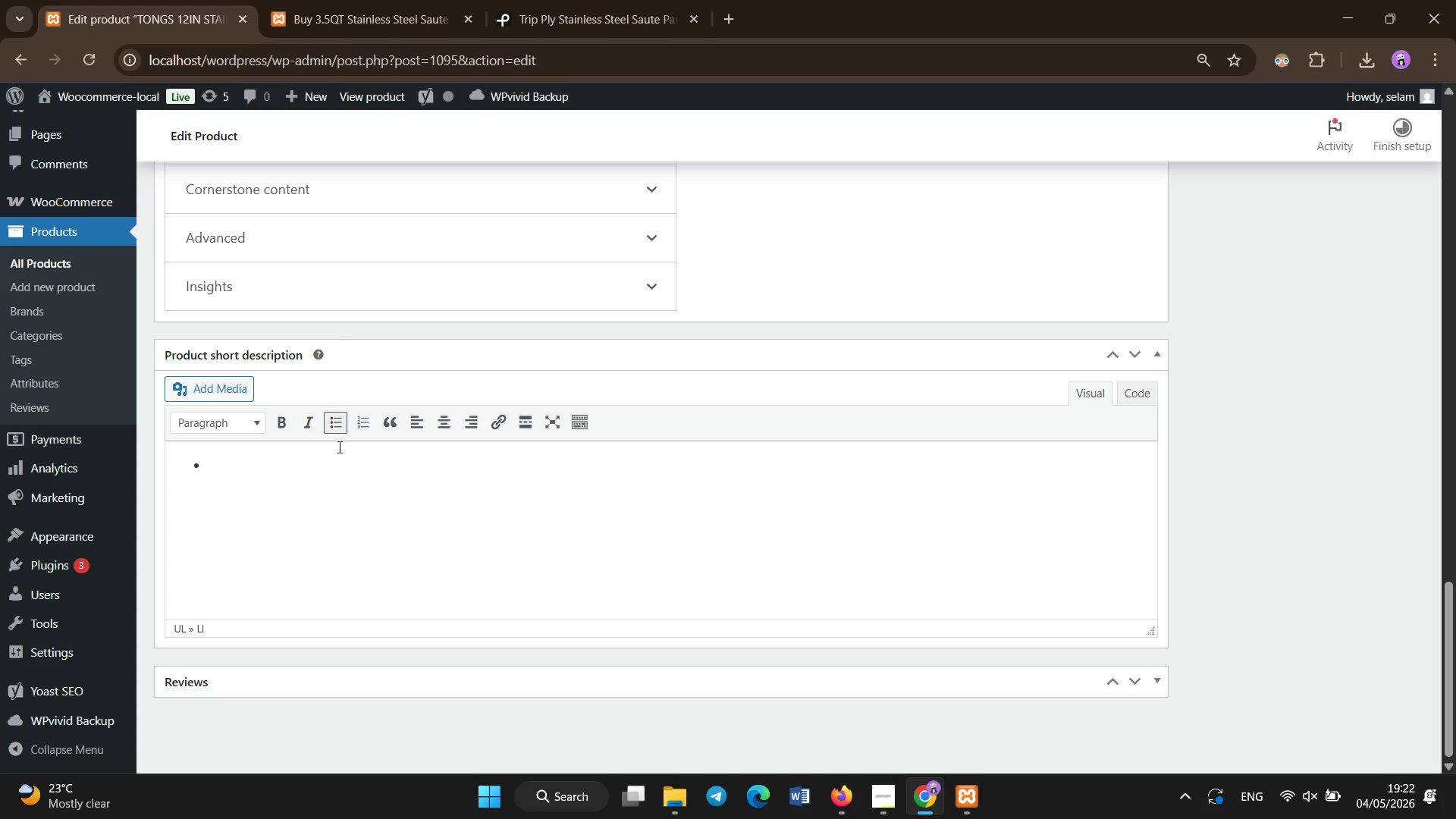 
type(Light )
key(Backspace)
type(weith)
key(Backspace)
key(Backspace)
type(ght aluminum for fas heat response Non)
key(Backspace)
key(Backspace)
key(Backspace)
 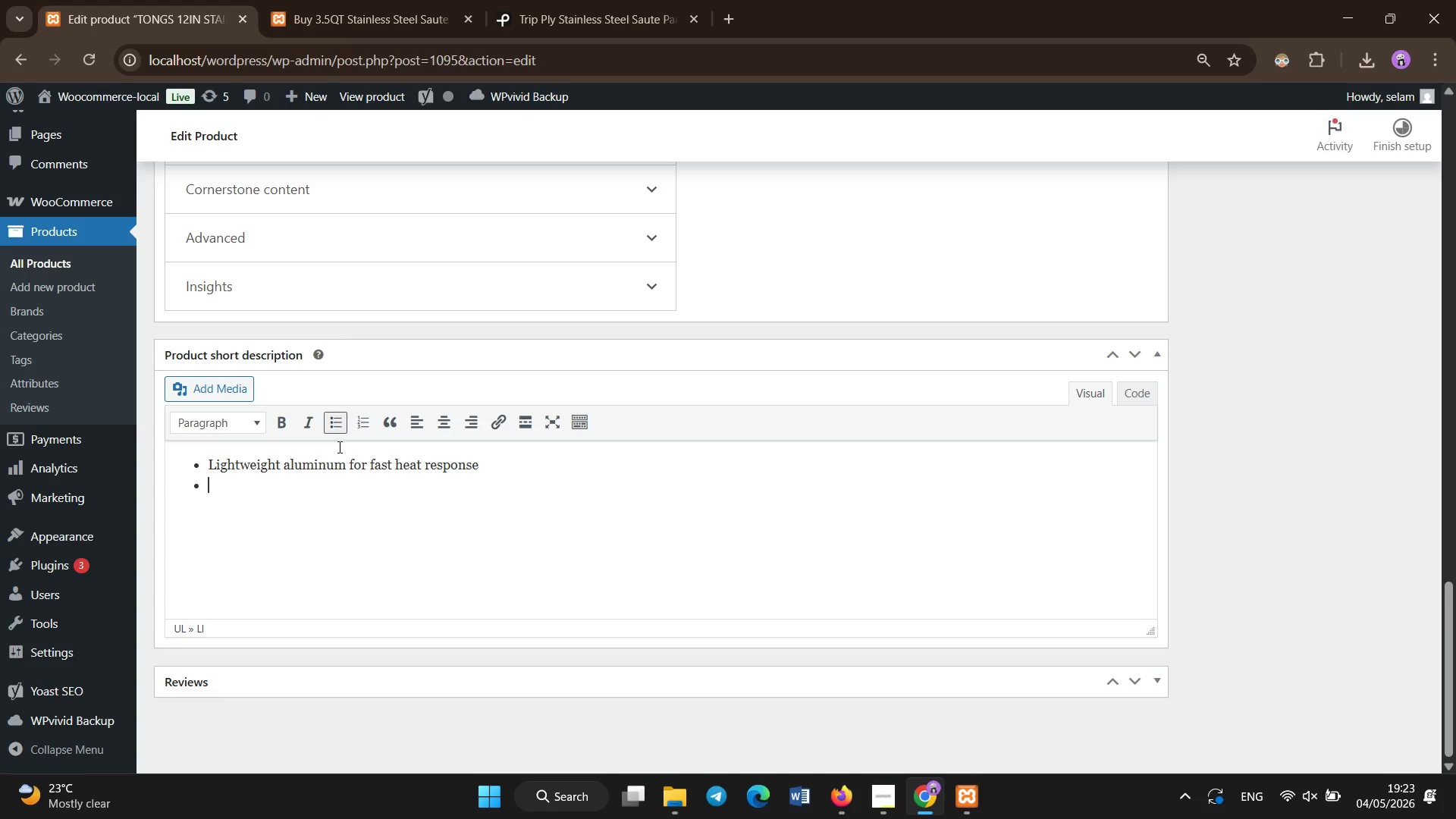 
 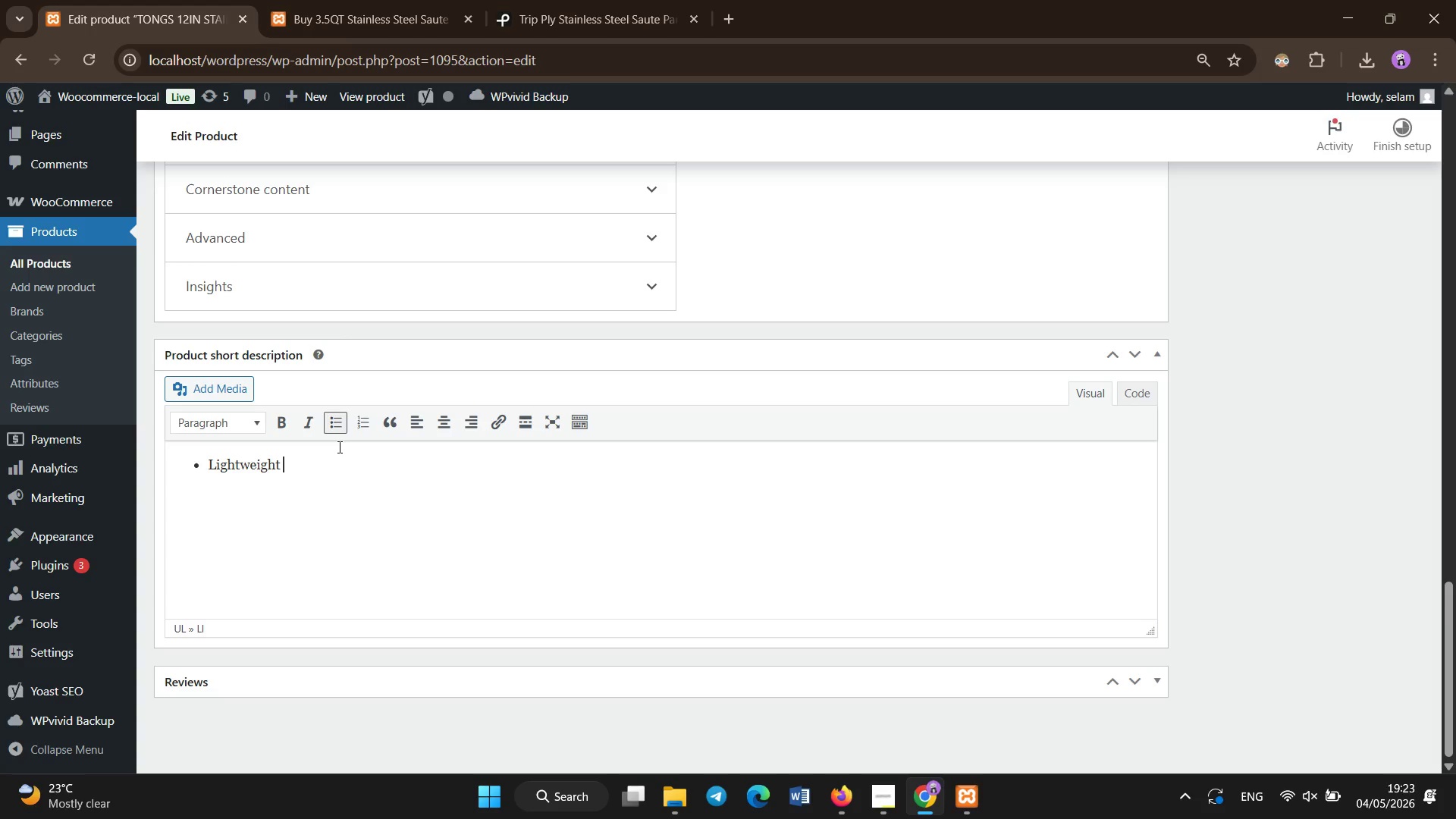 
key(Enter)
 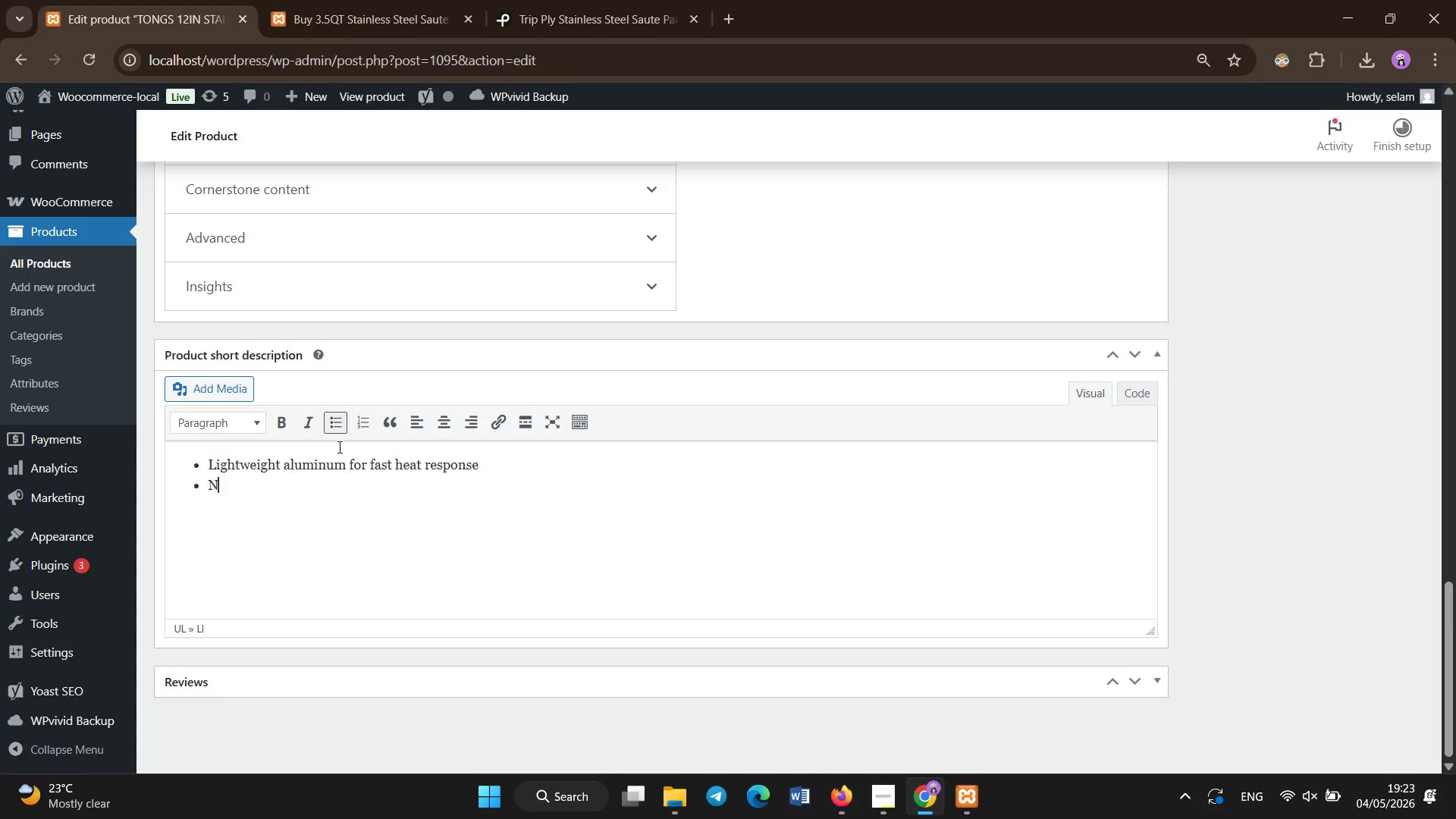 
type(Non-stick PPT)
key(Backspace)
key(Backspace)
type(TFE coating for easy food release )
 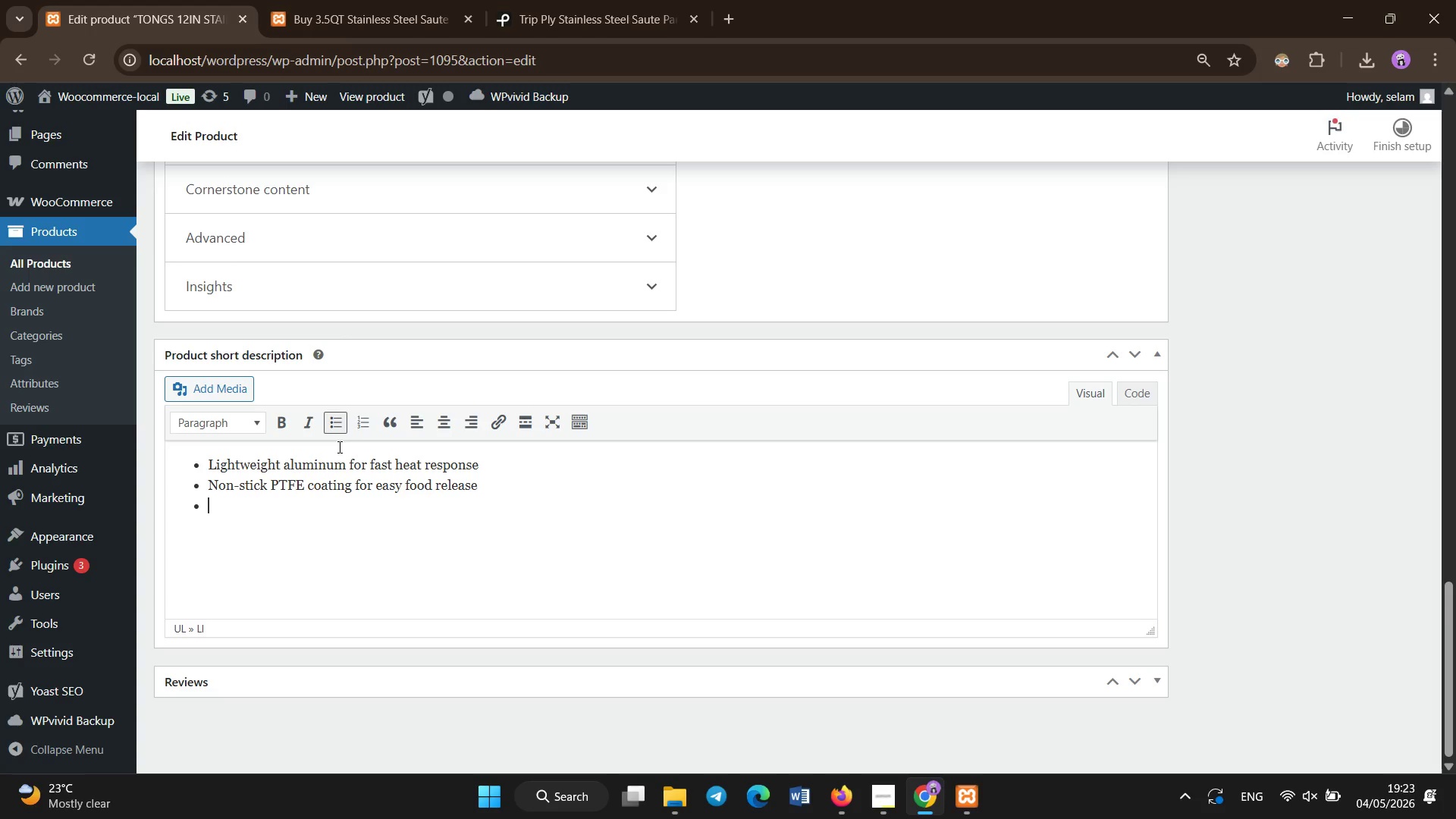 
key(Enter)
 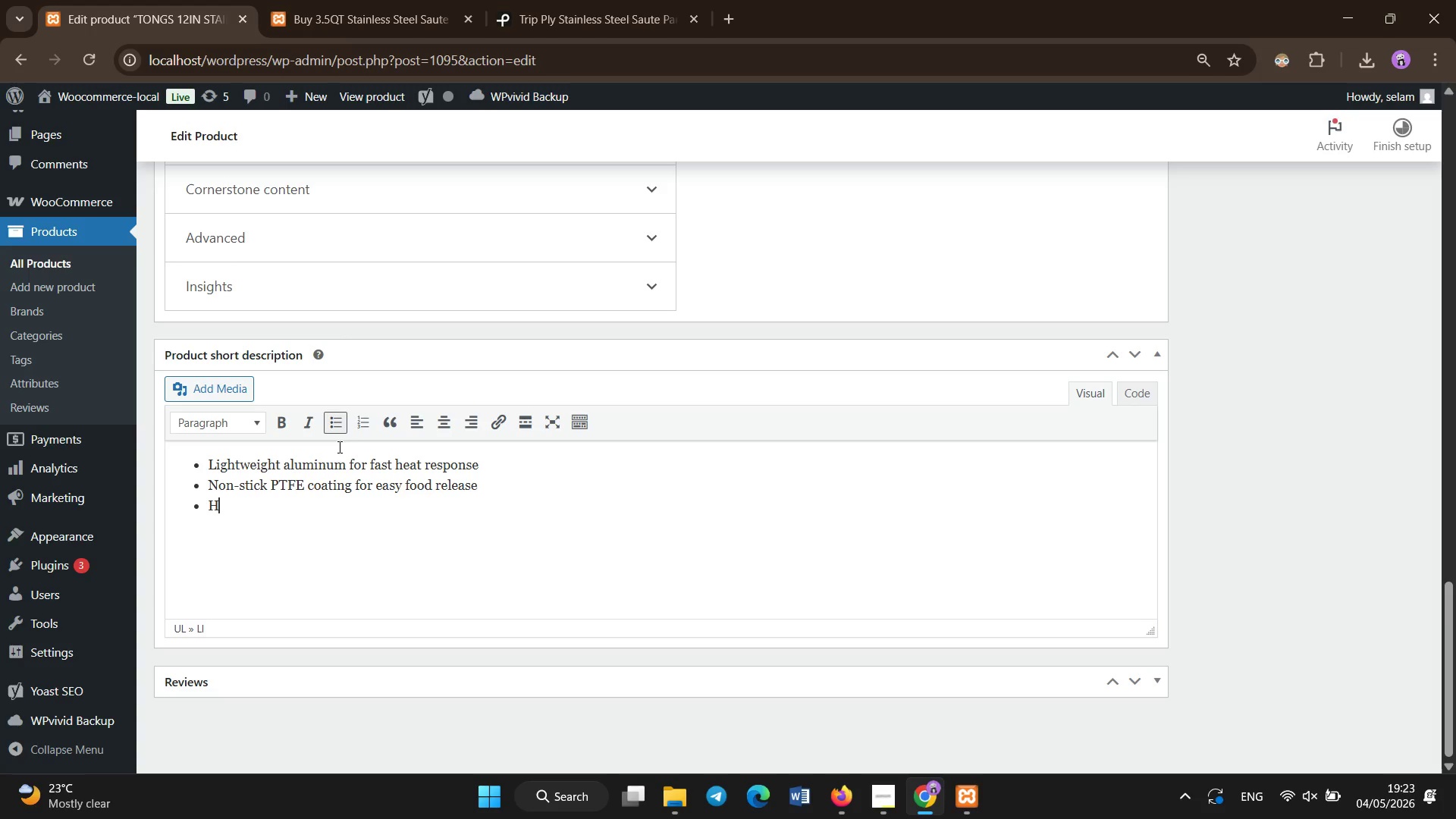 
type(Heati)
key(Backspace)
type( resistance up to 450)
 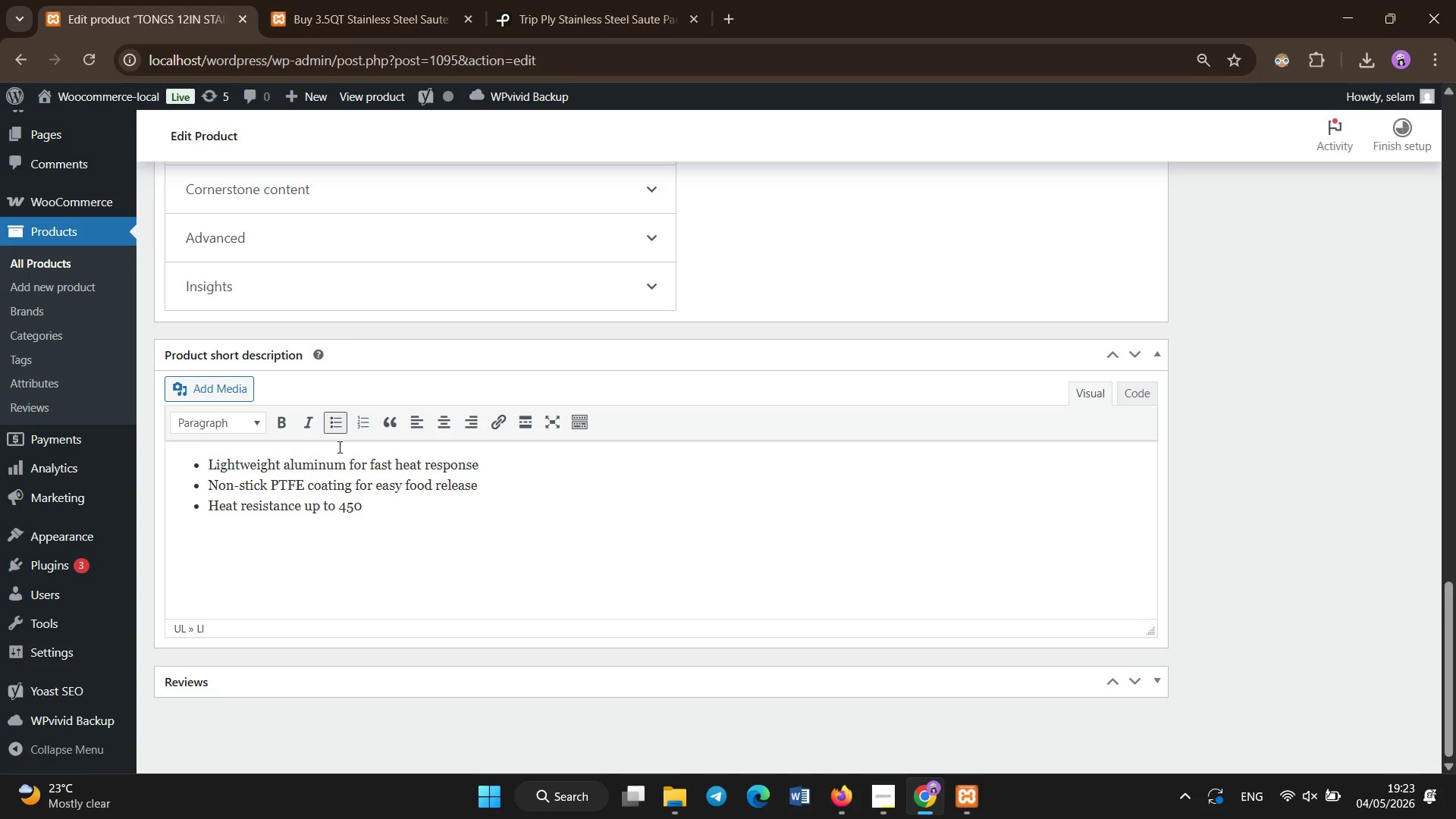 
type( dgree )
key(Backspace)
key(Backspace)
key(Backspace)
key(Backspace)
key(Backspace)
key(Backspace)
key(Backspace)
type(^) F)
 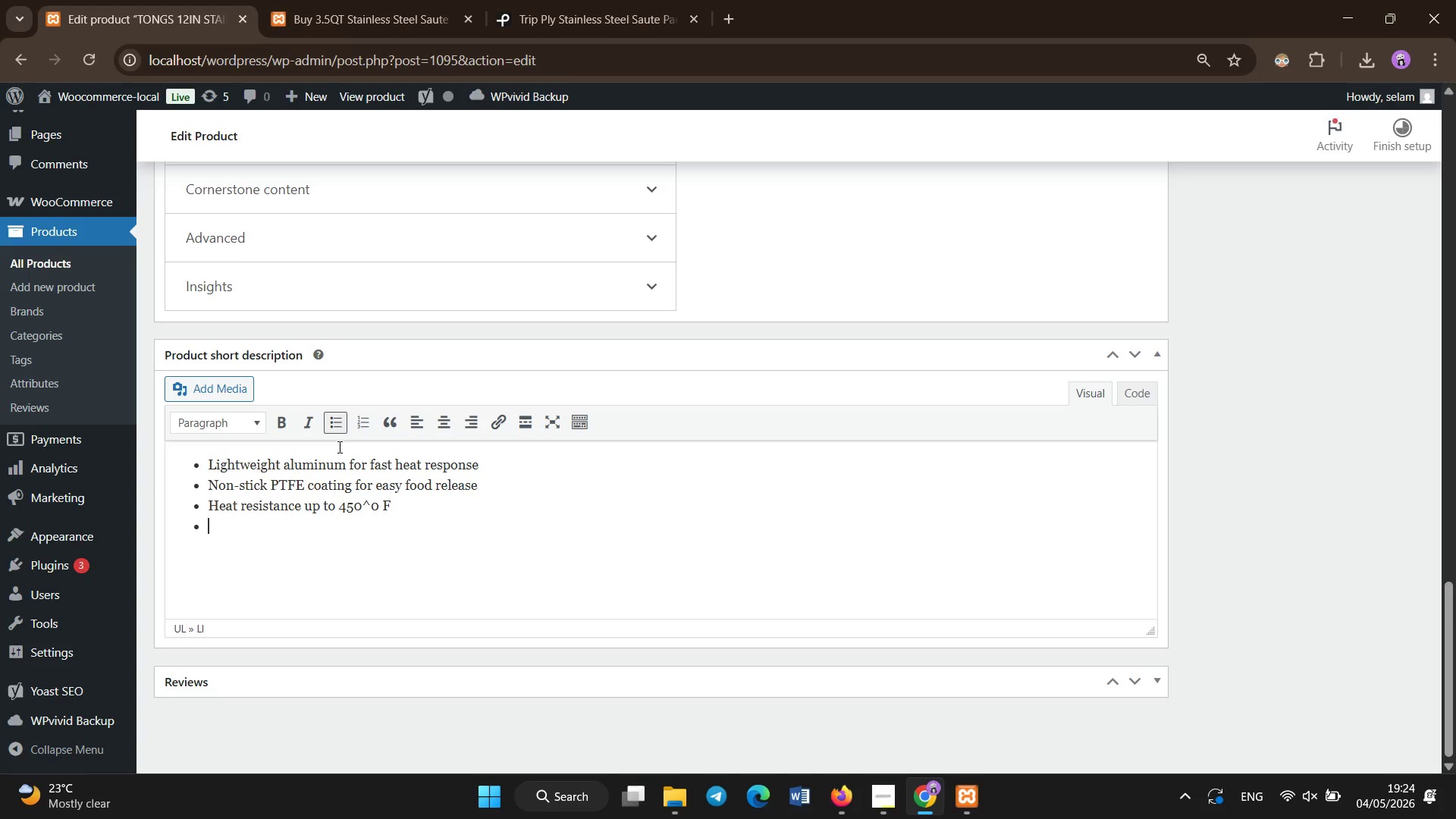 
 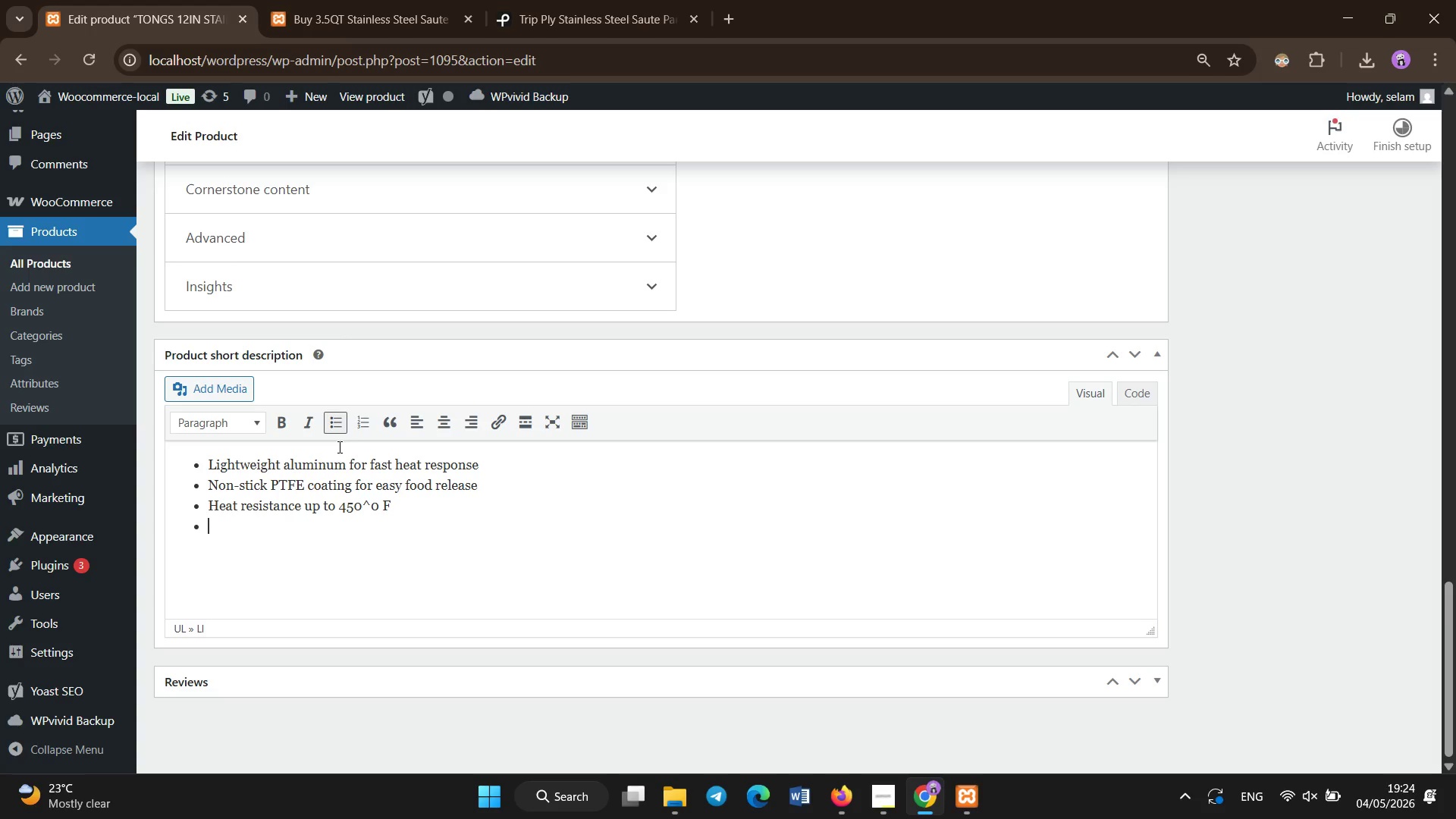 
key(Enter)
 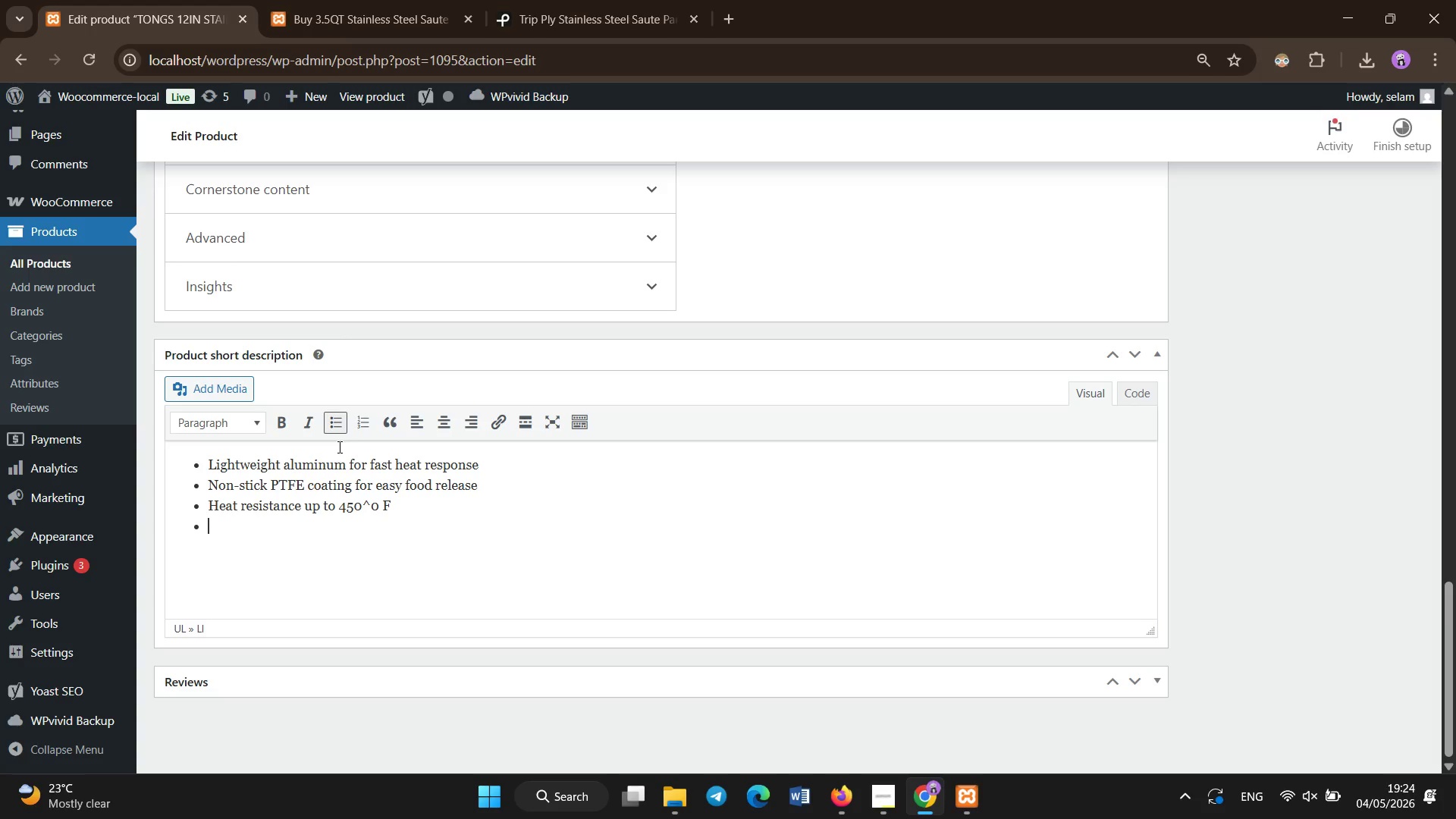 
type(Ergonomic silicon handle for comfort grip)
 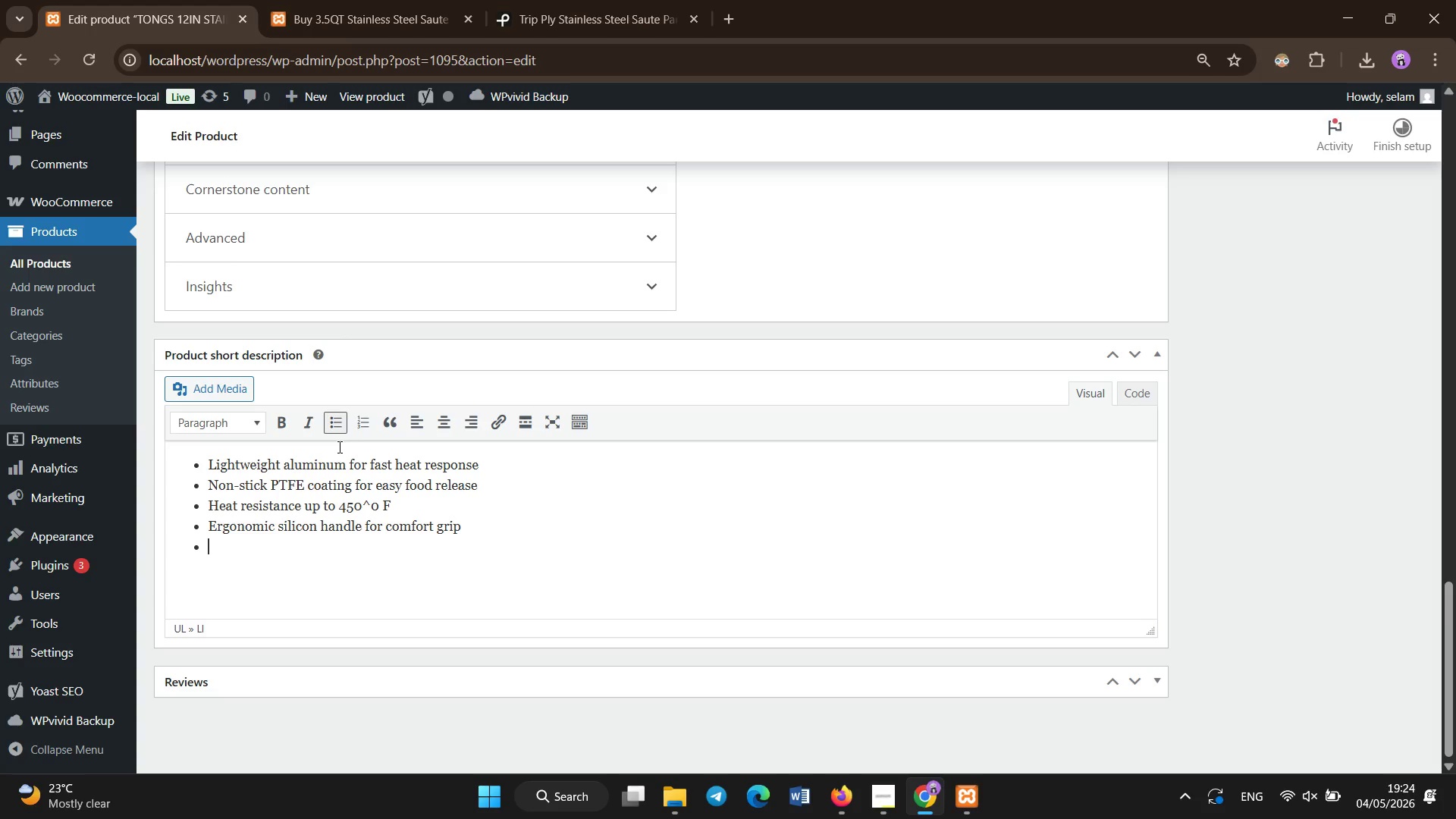 
 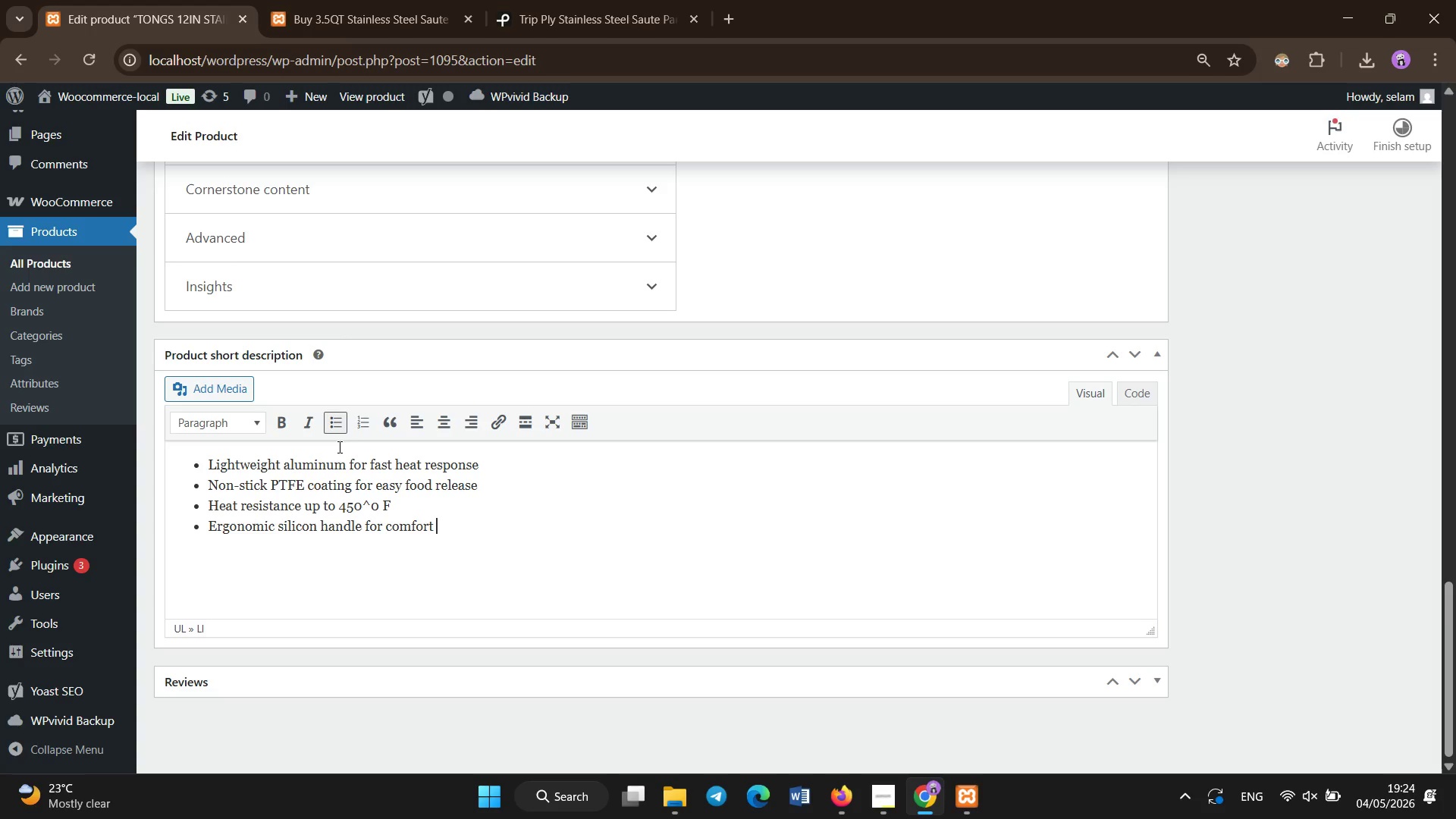 
key(Enter)
 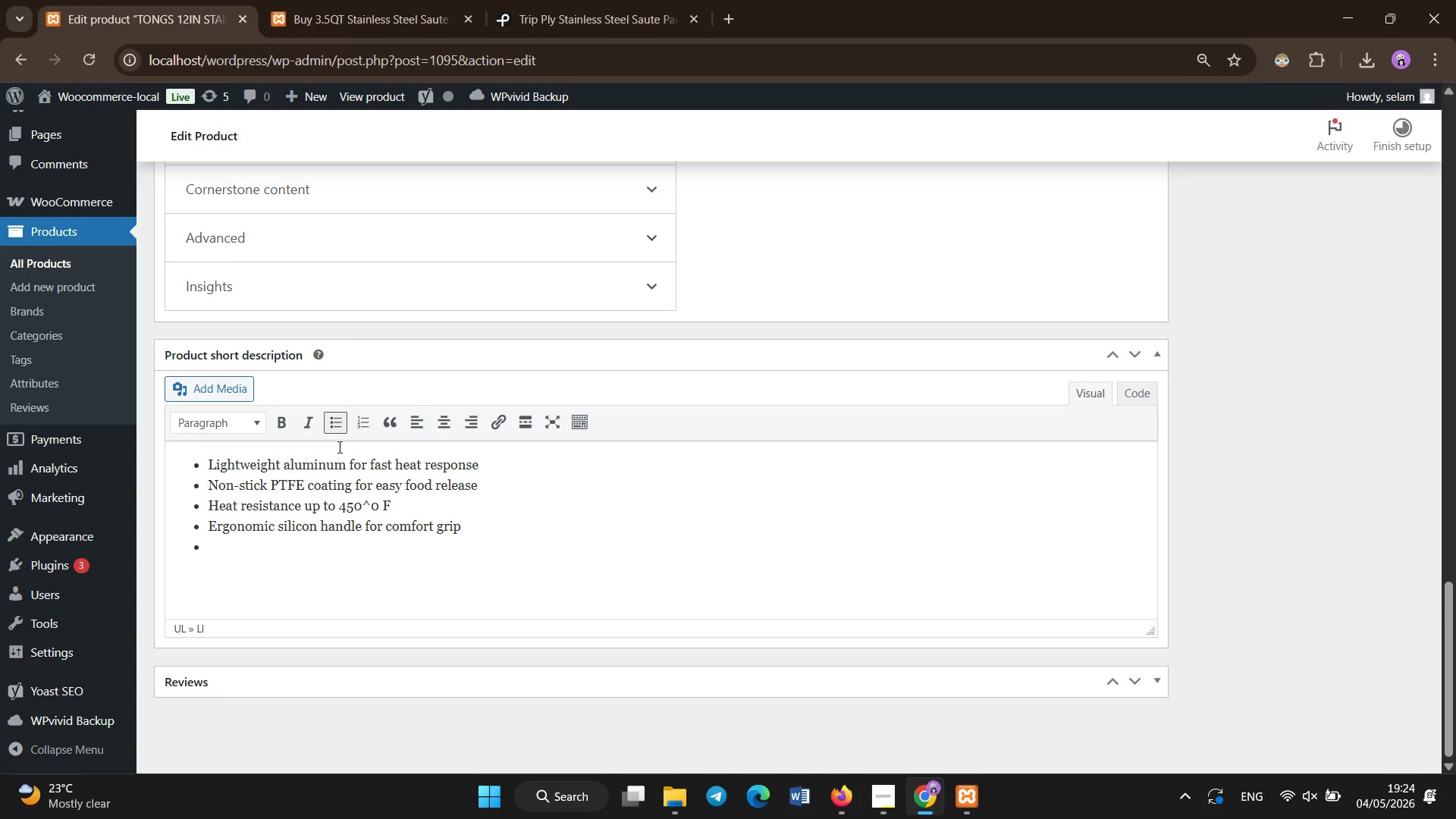 
type(Ideal for fast-paced breakfast and saute service)
 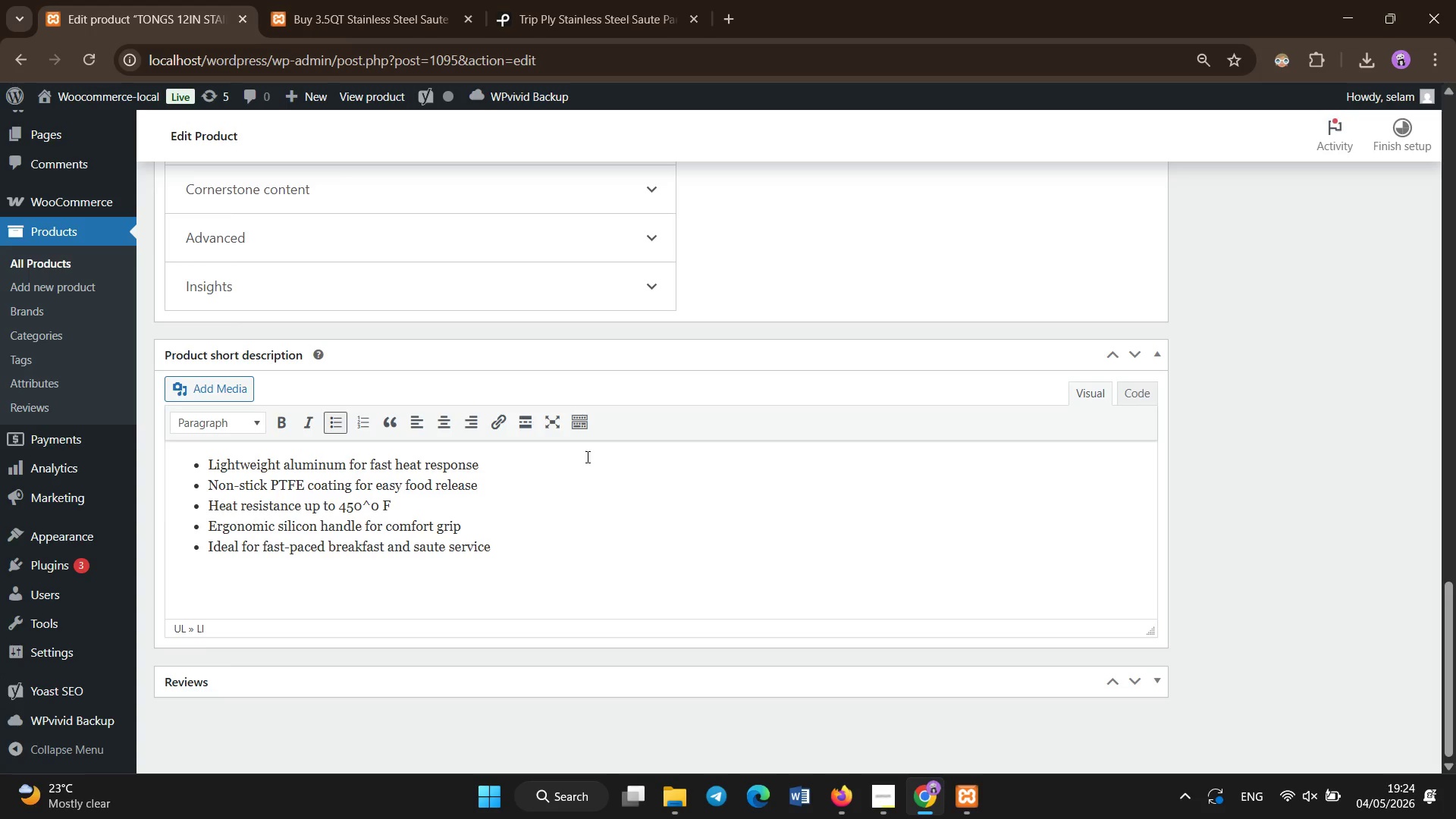 
scroll: coordinate [594, 459], scroll_direction: up, amount: 22.0
 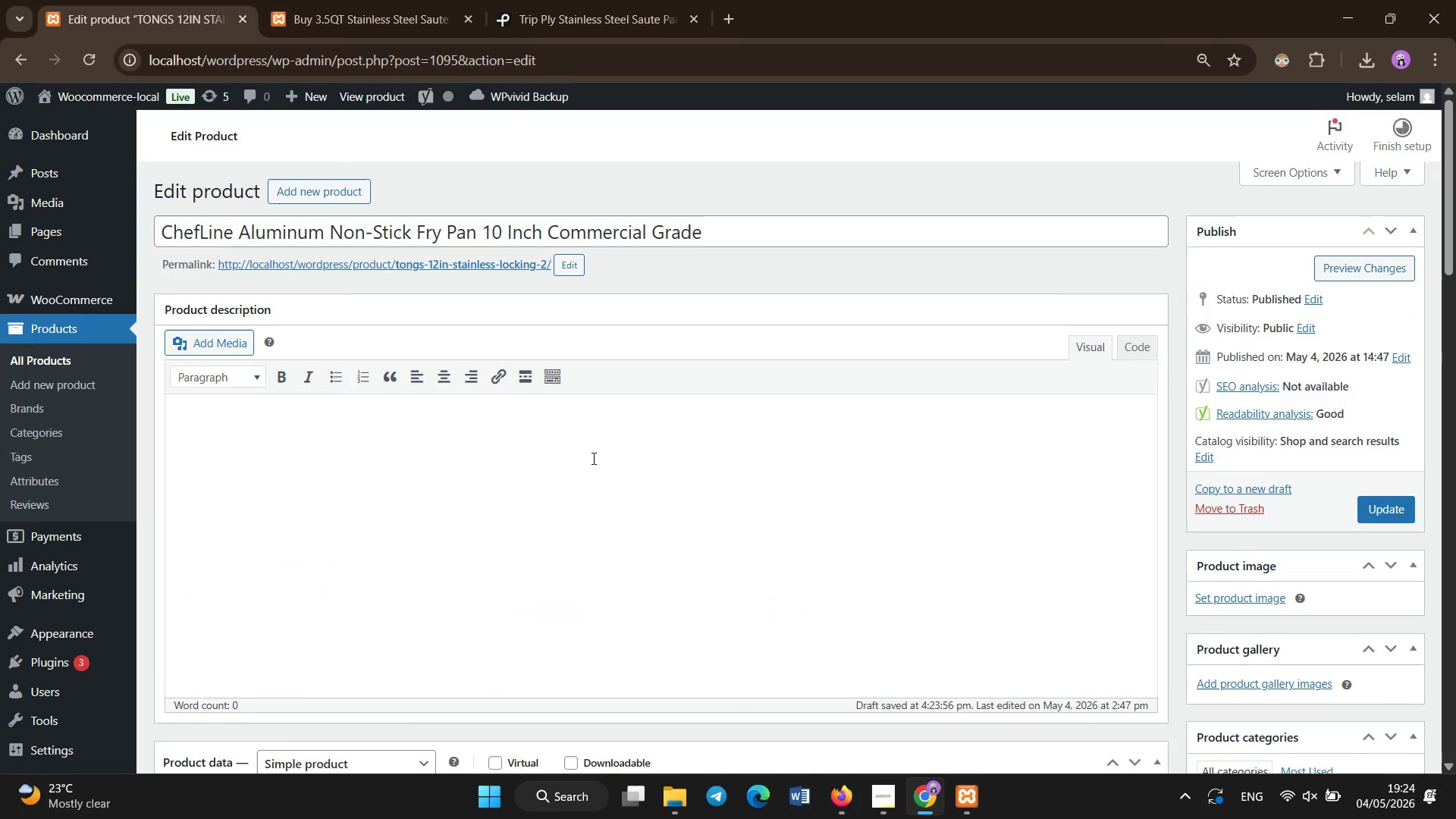 
hold_key(key=ShiftLeft, duration=1.5)
 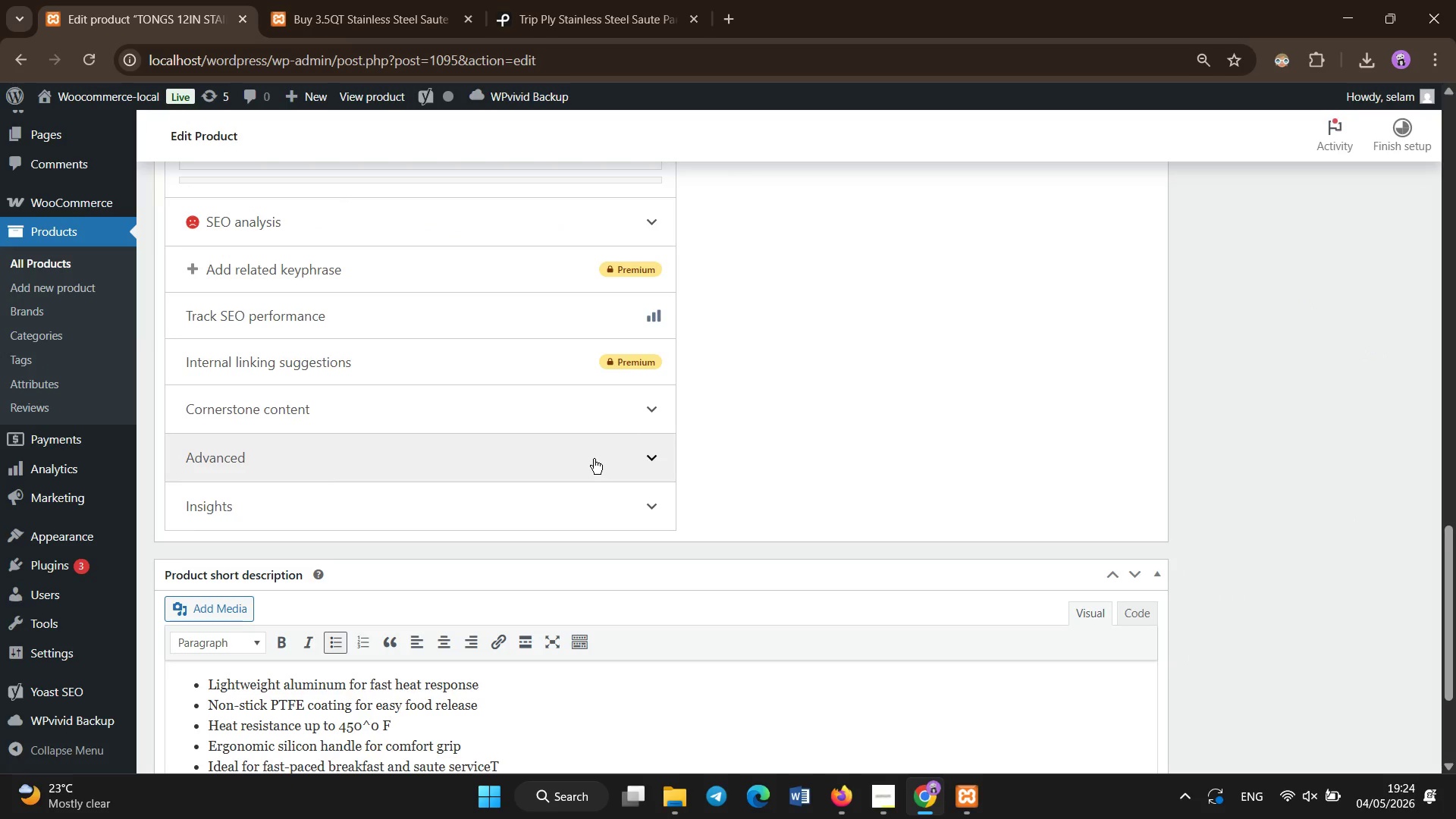 
key(Shift+T)
 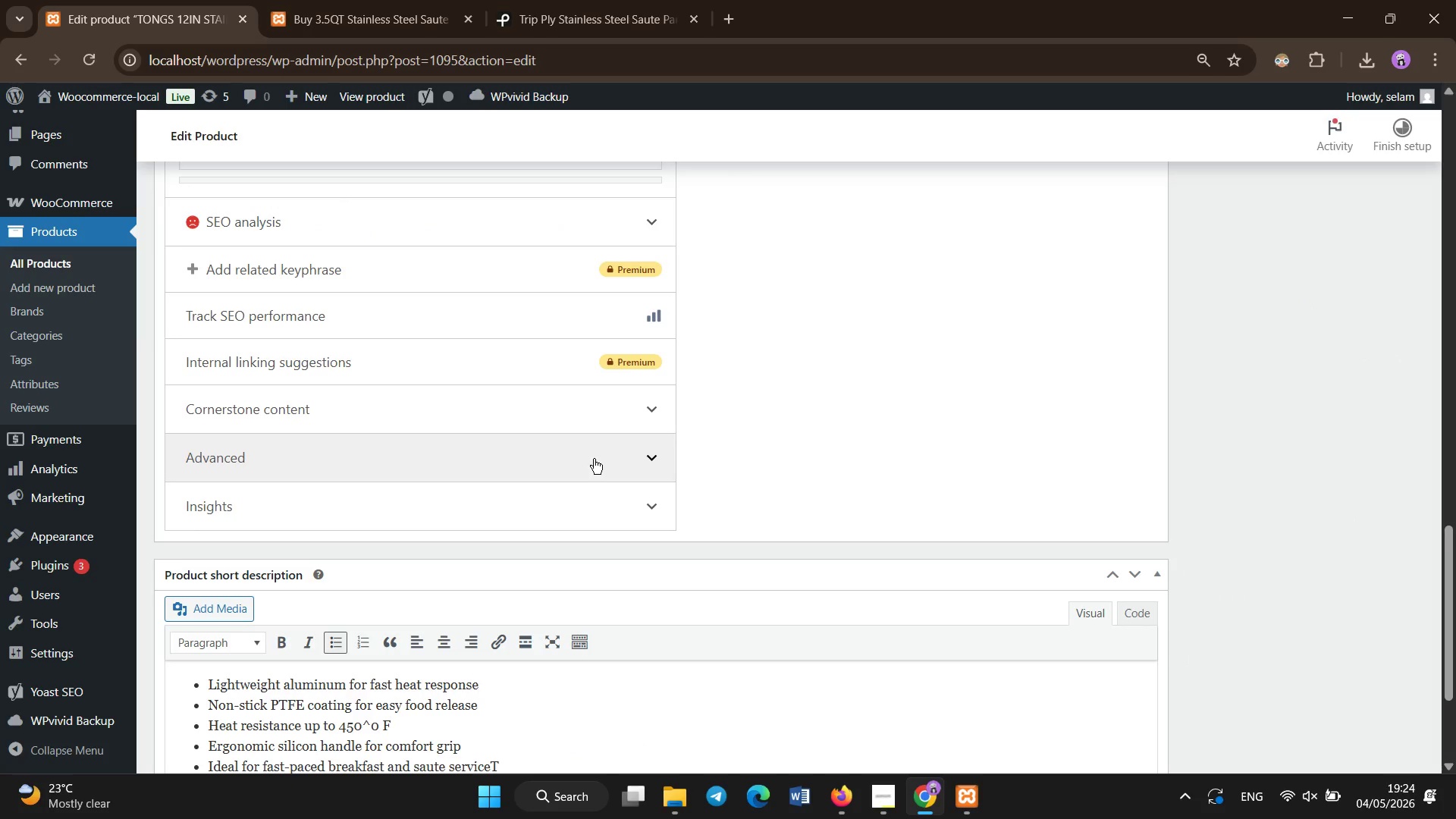 
key(Backspace)
 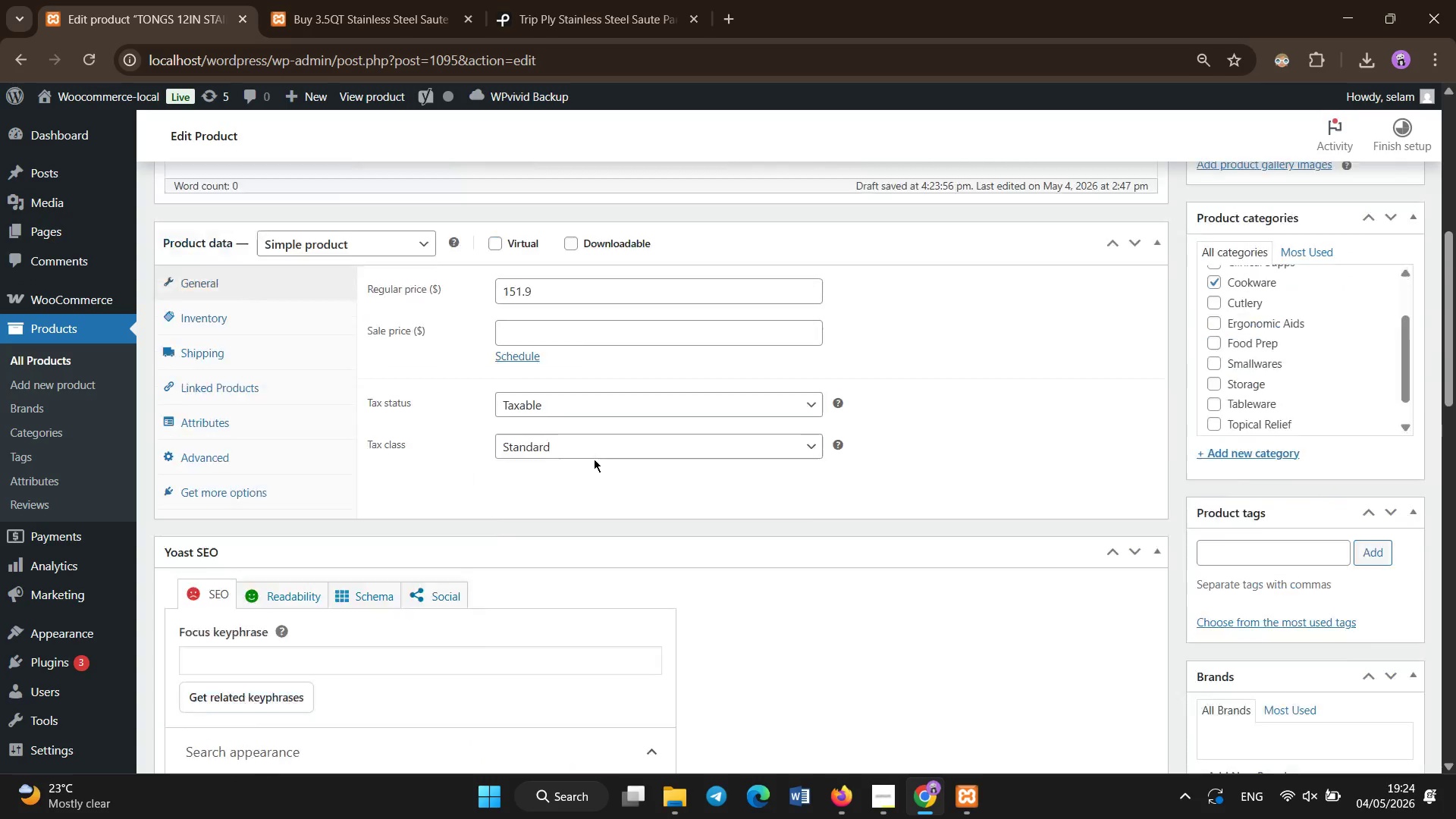 
scroll: coordinate [545, 448], scroll_direction: up, amount: 30.0
 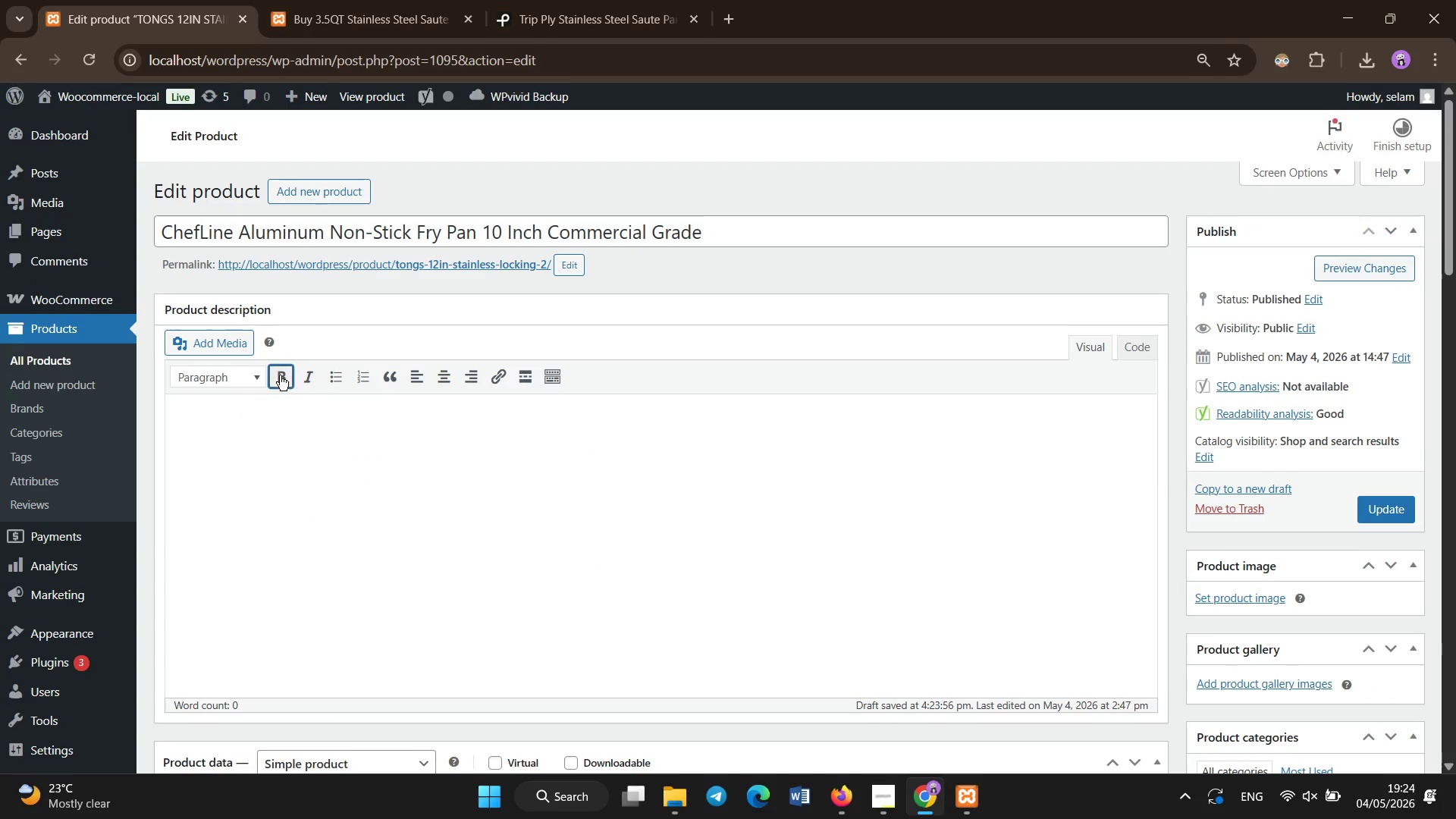 
left_click([280, 375])
 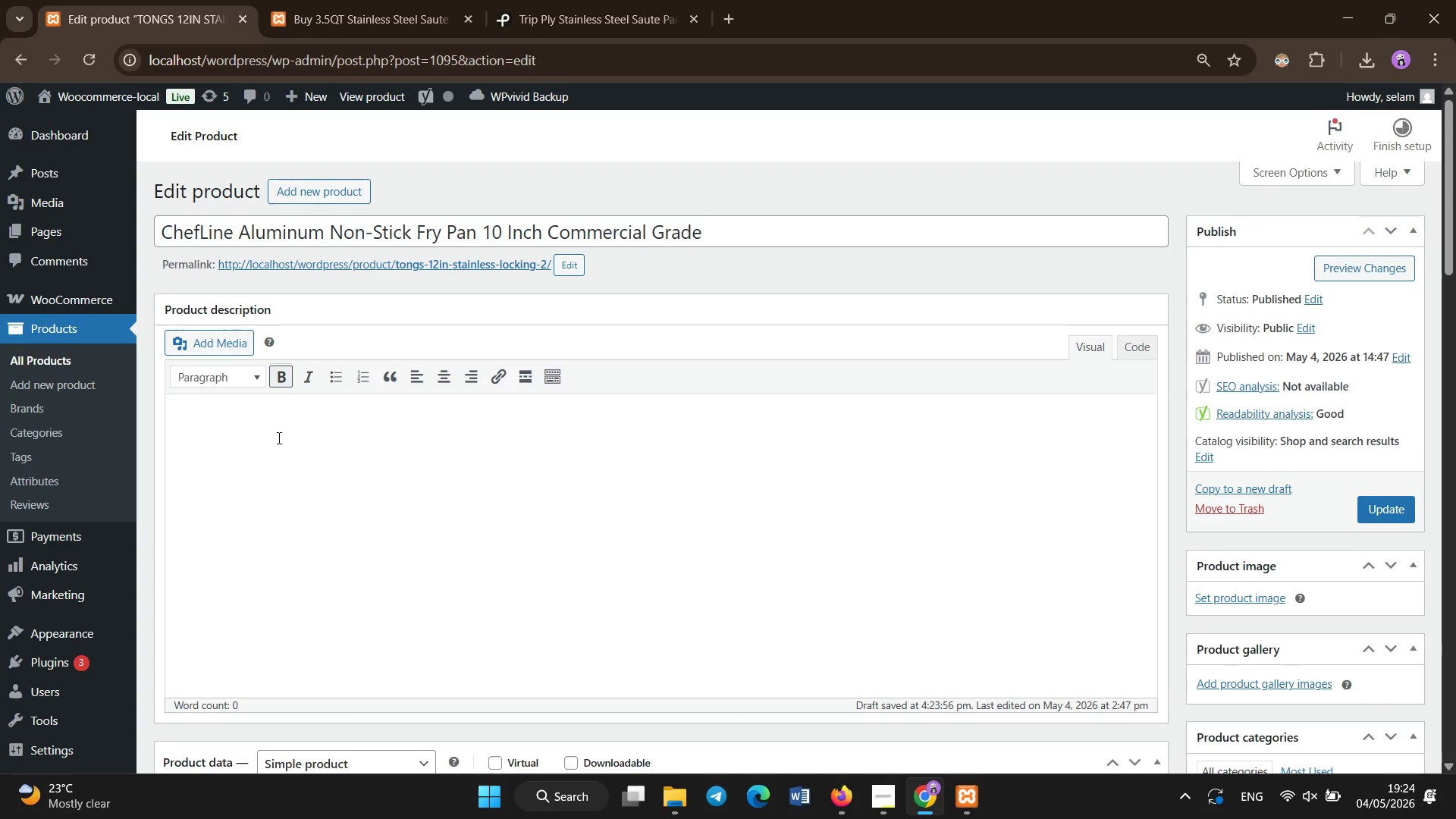 
hold_key(key=ShiftLeft, duration=1.5)
 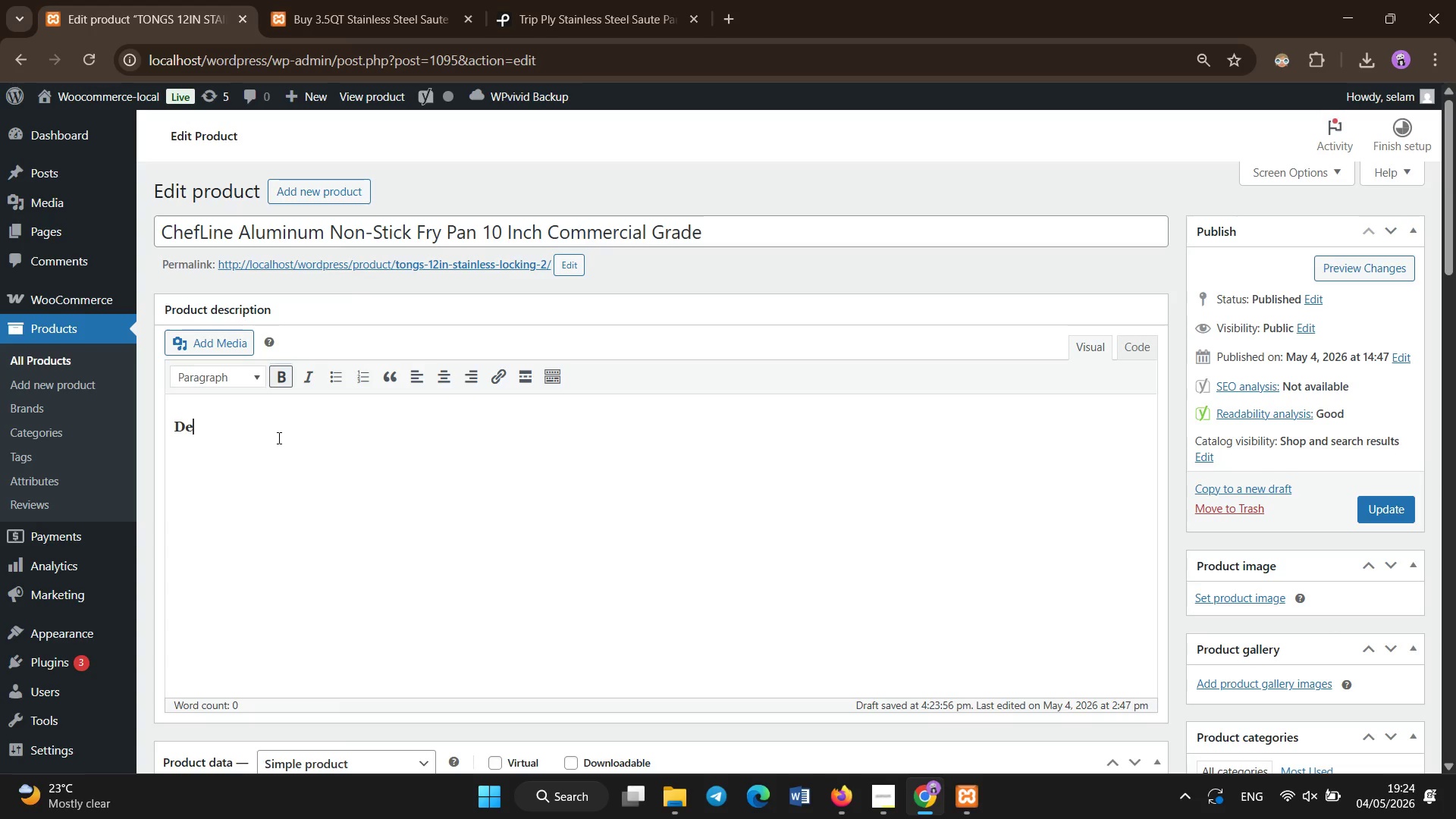 
type(Designed for sp)
key(Backspace)
key(Backspace)
type(Speed and Efficiency)
 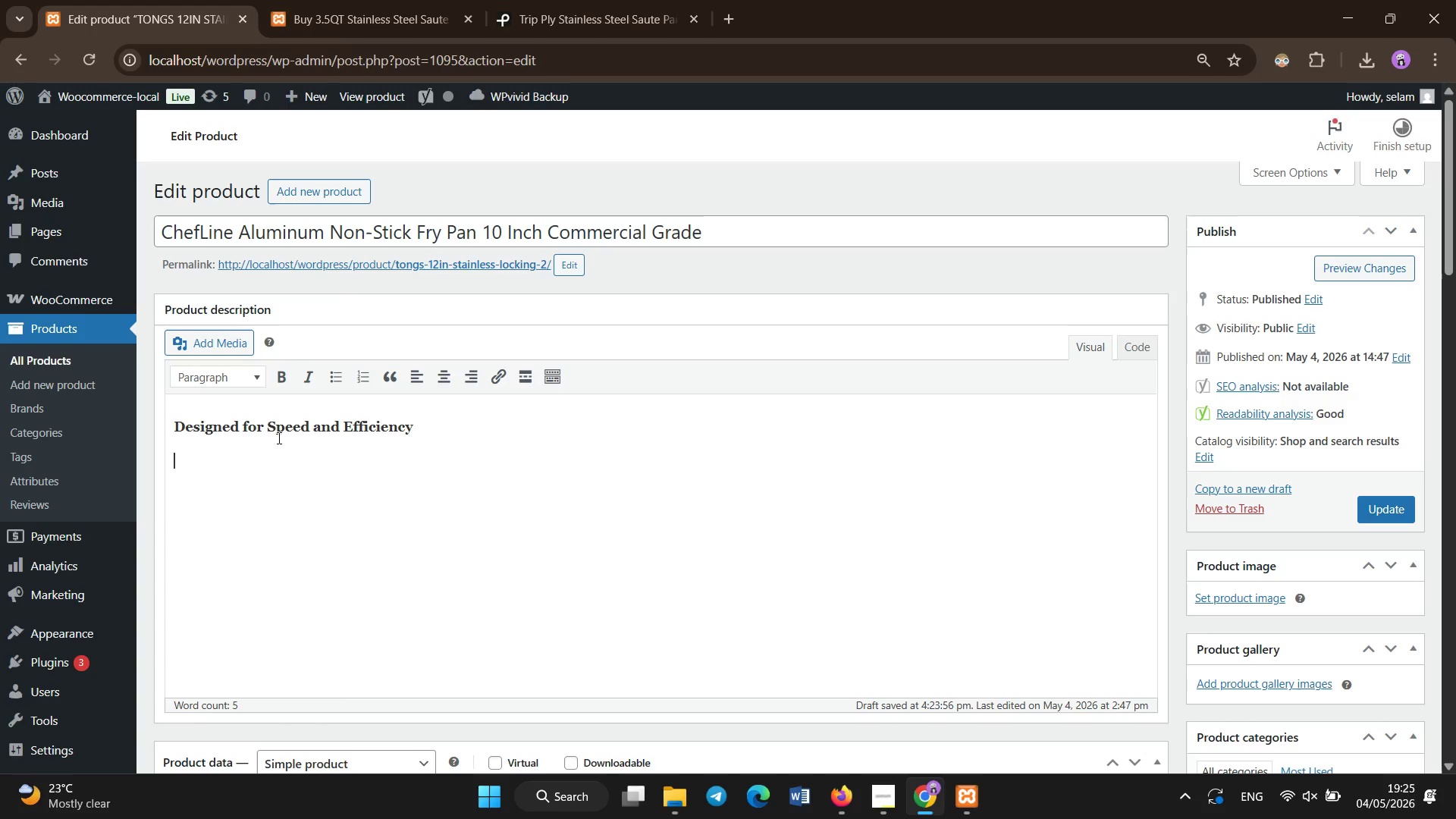 
 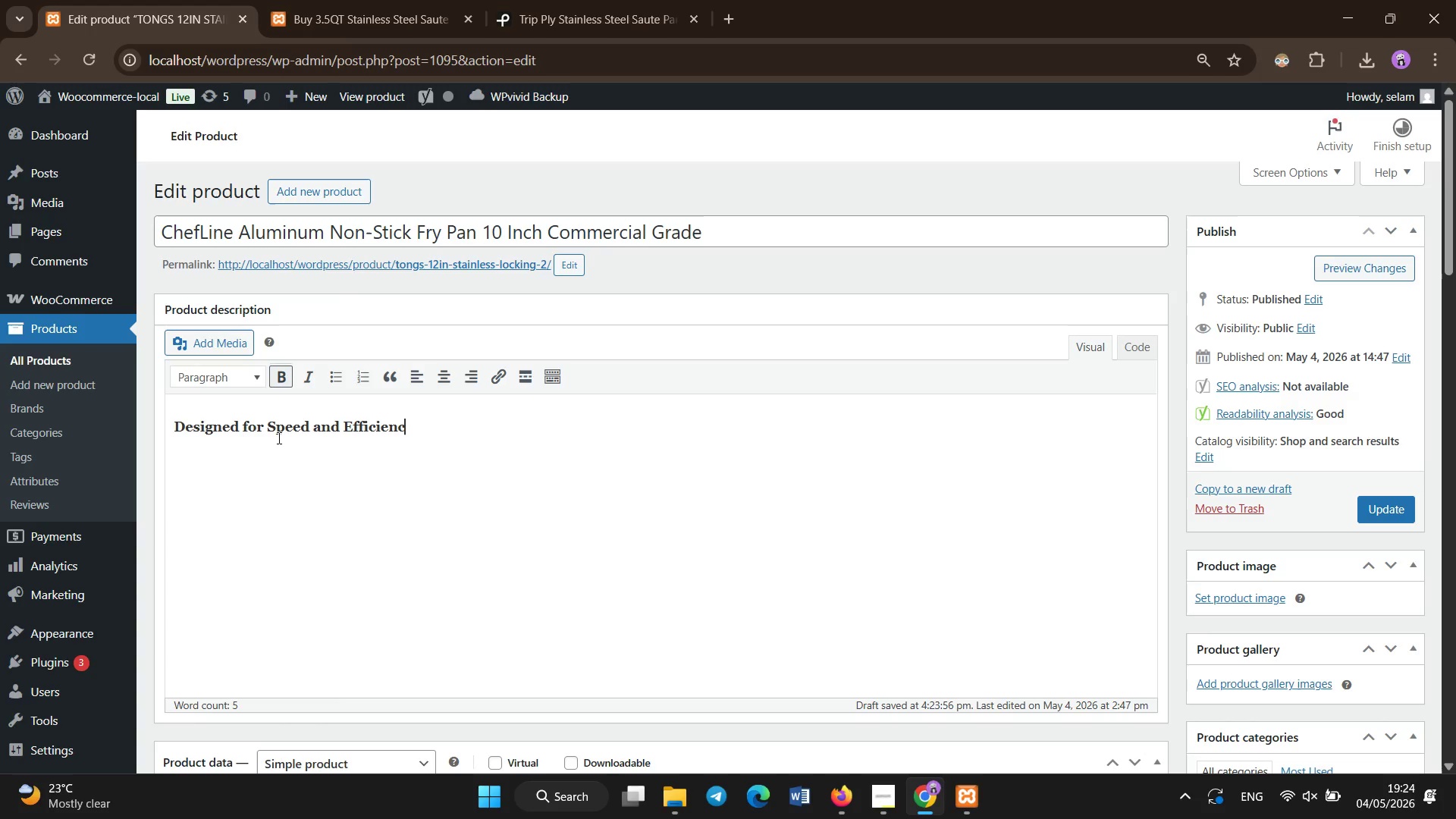 
key(Enter)
 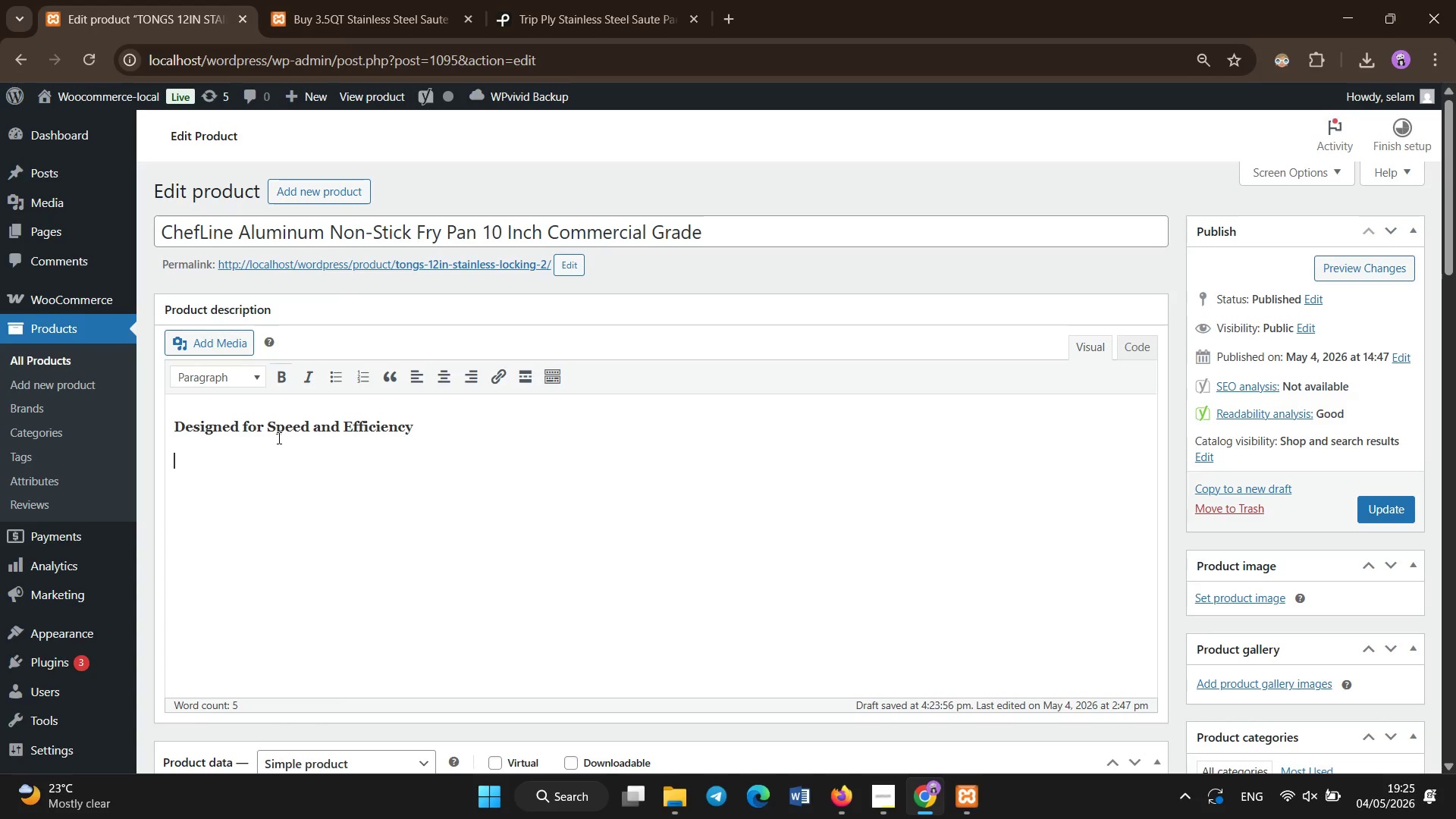 
type(The ChefLine 10)
 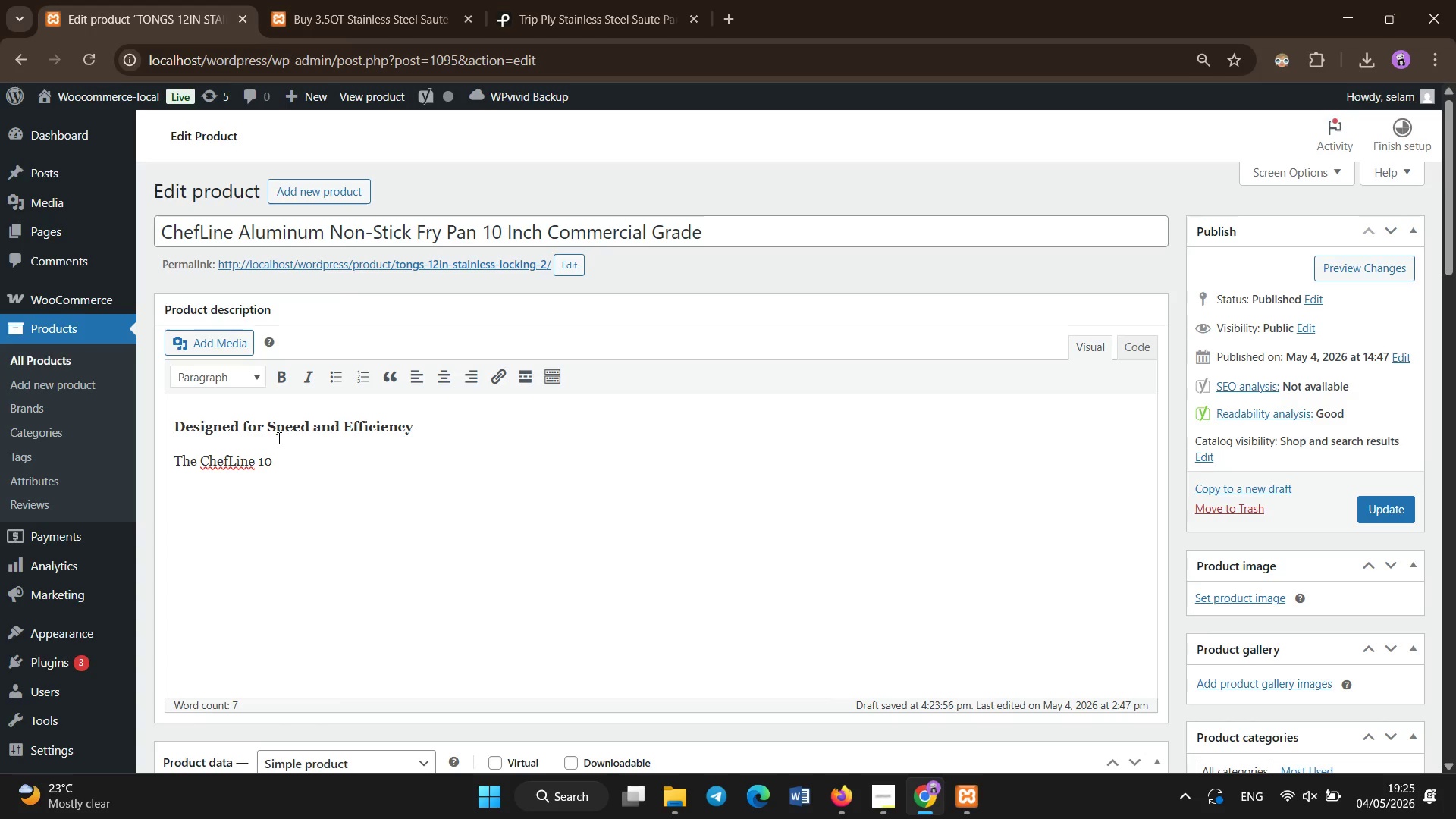 
wait(5.91)
 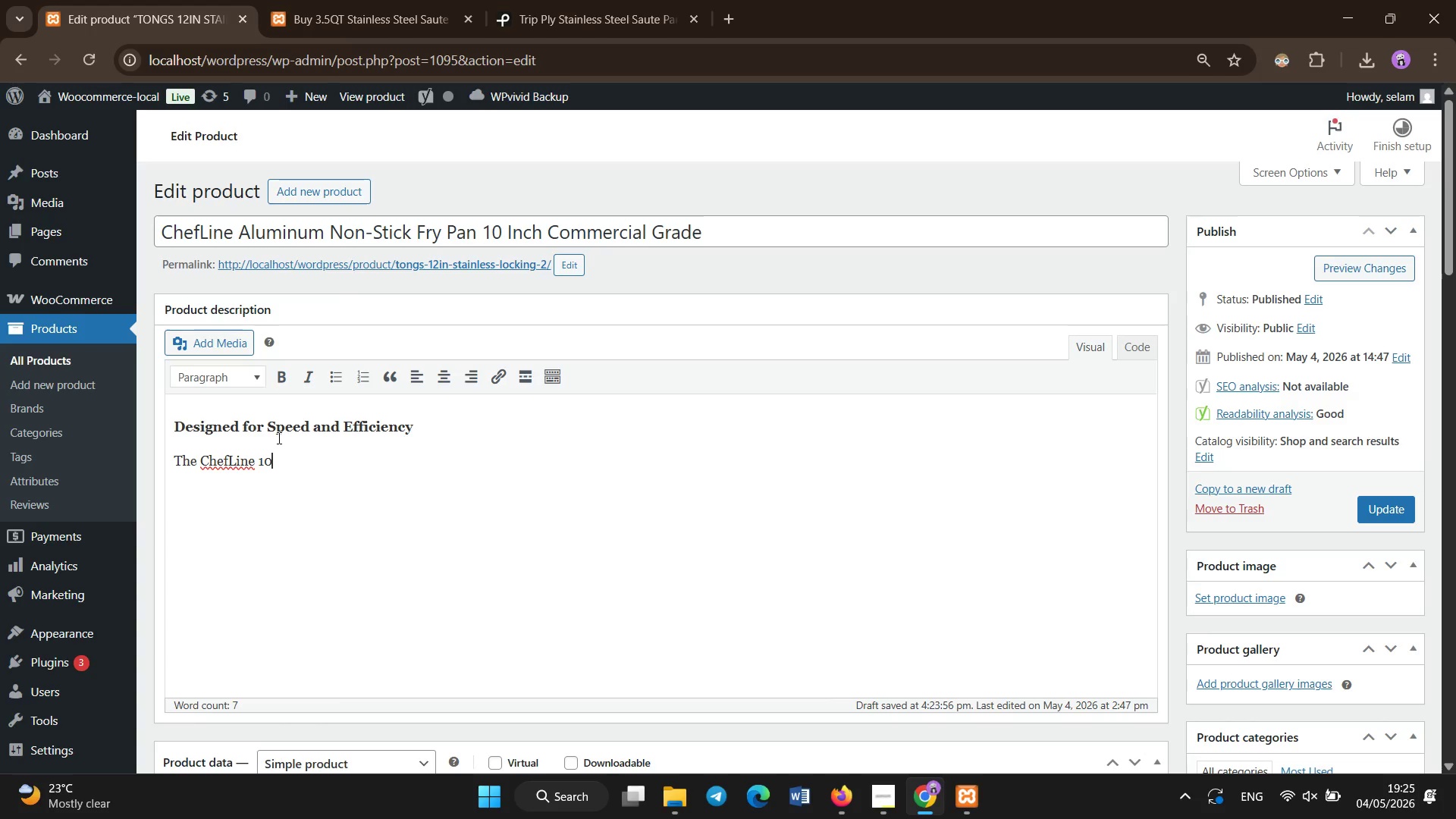 
type(-inch fry pan is built for kitchensw)
key(Backspace)
type( where timing and constistency matter)
key(Backspace)
key(Backspace)
type(istency matter. Its aluminum body provides rapid heat response, allowing cefs to move quickly between orders without waiting for slow heat up times. Thismka)
key(Backspace)
key(Backspace)
key(Backspace)
type( makes it especially effective in breakfast service, brunch stations, and high-turnover grill sections.)
 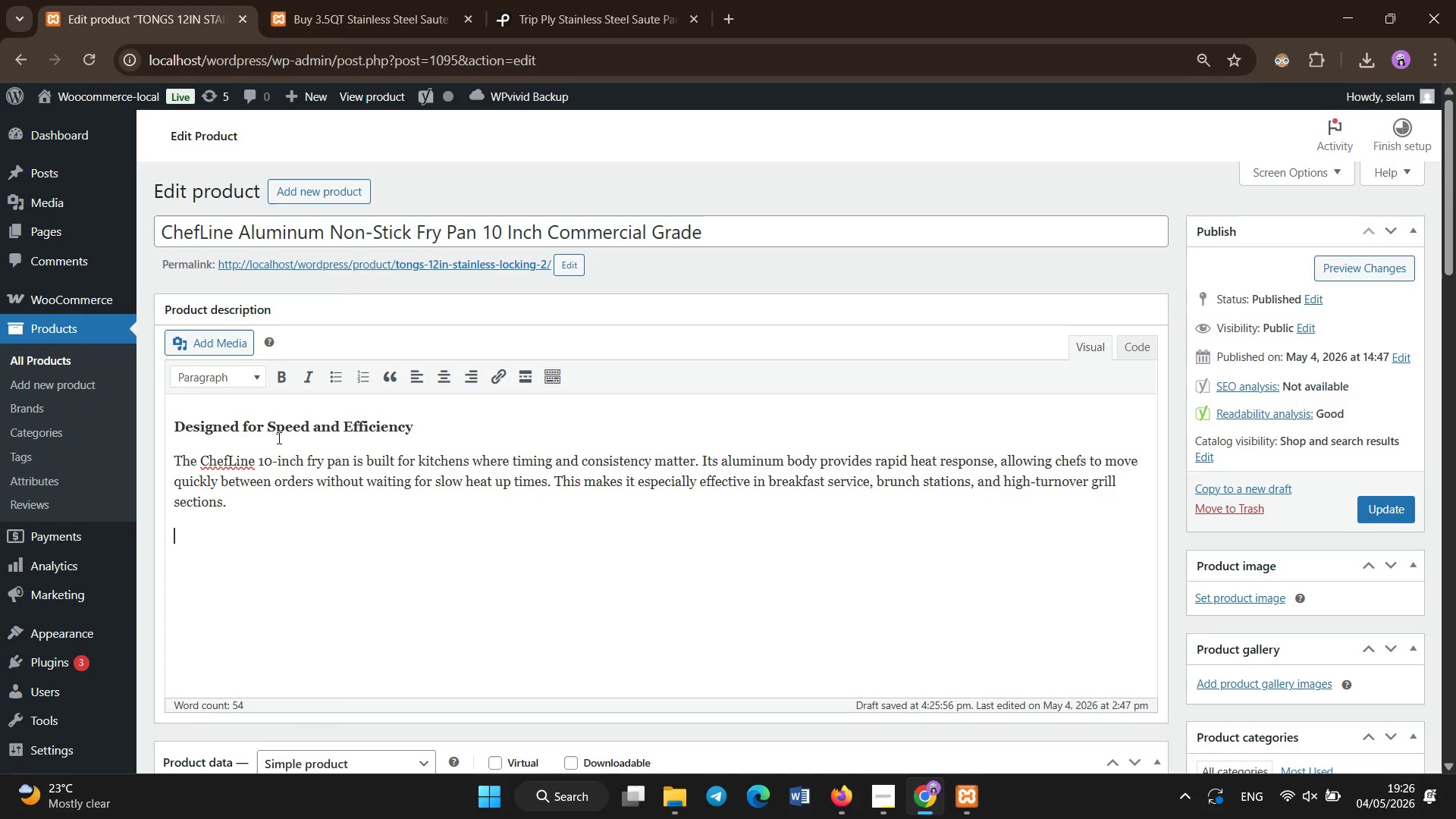 
 